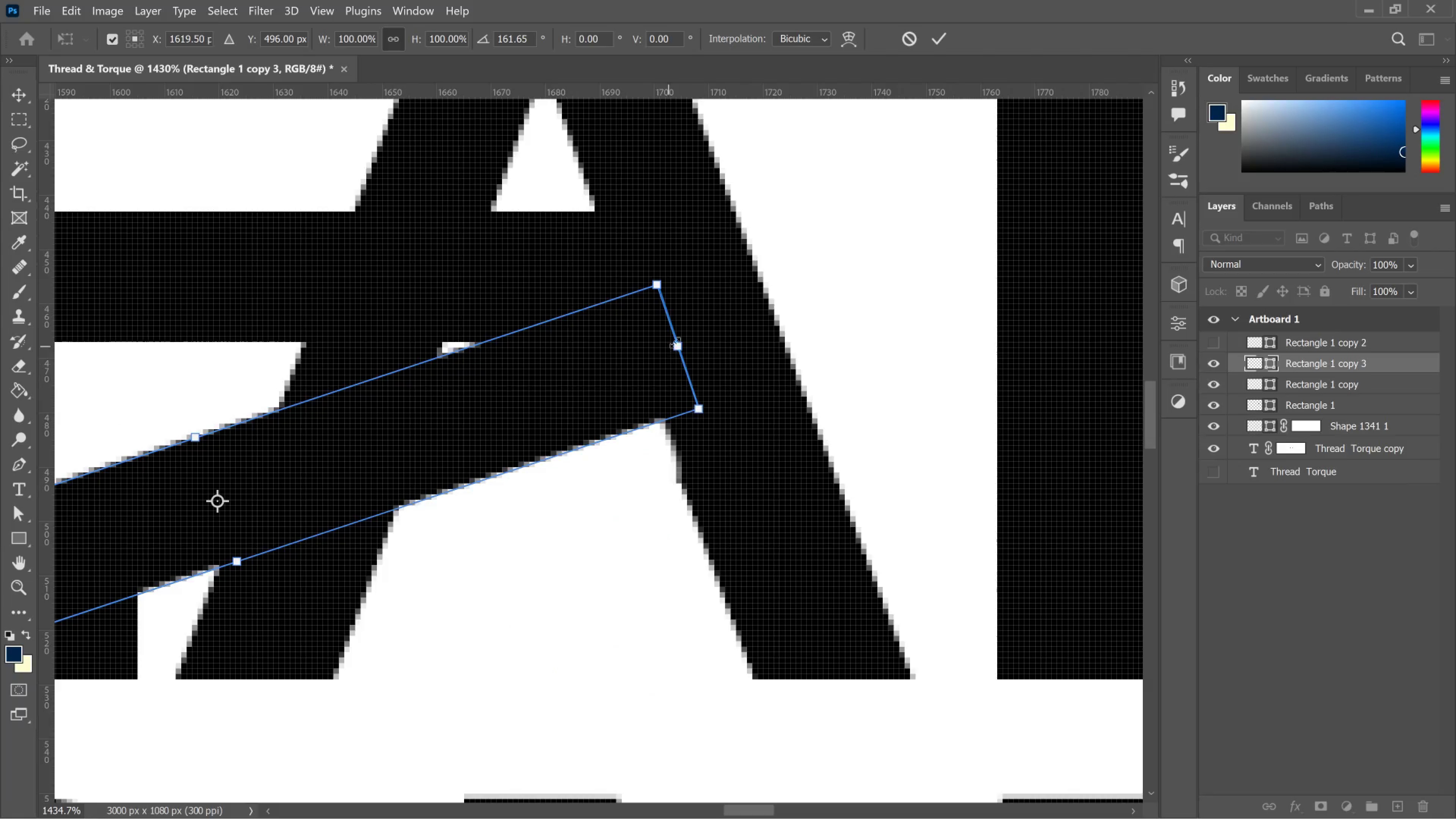 
hold_key(key=ShiftLeft, duration=2.03)
left_click_drag(start_coordinate=[683, 341], to_coordinate=[144, 516])
 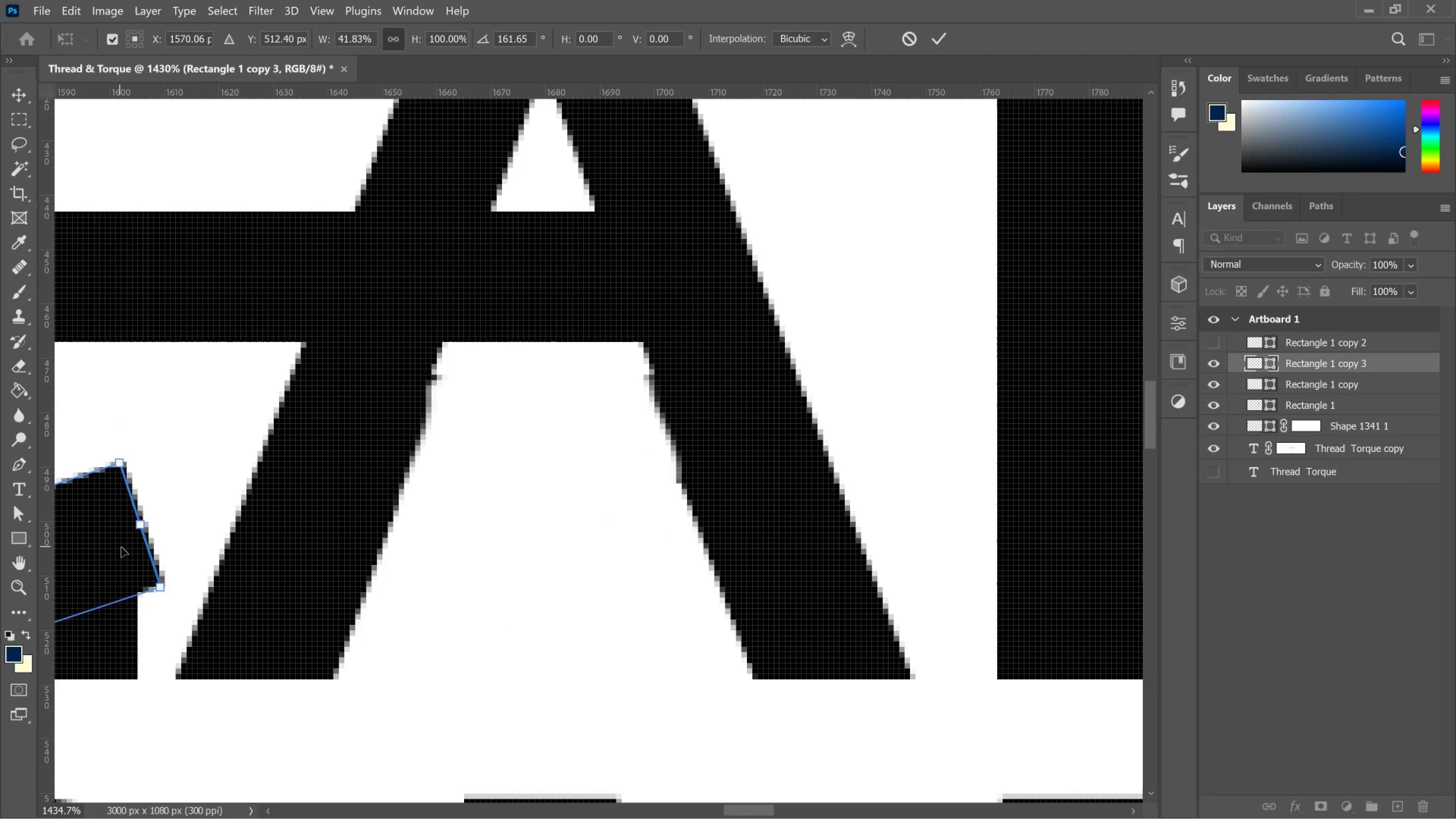 
left_click_drag(start_coordinate=[123, 547], to_coordinate=[520, 343])
 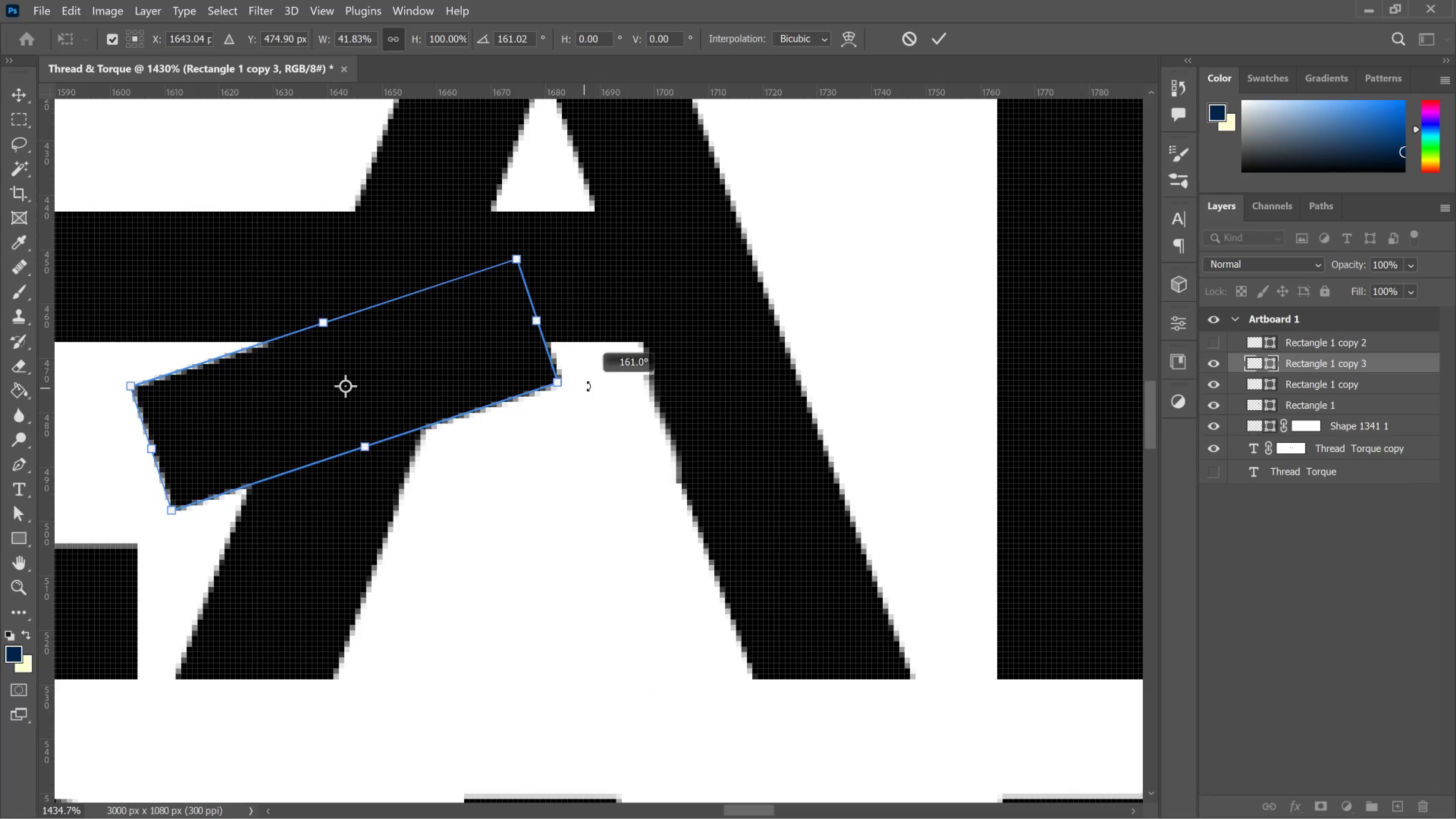 
left_click_drag(start_coordinate=[585, 389], to_coordinate=[479, 233])
 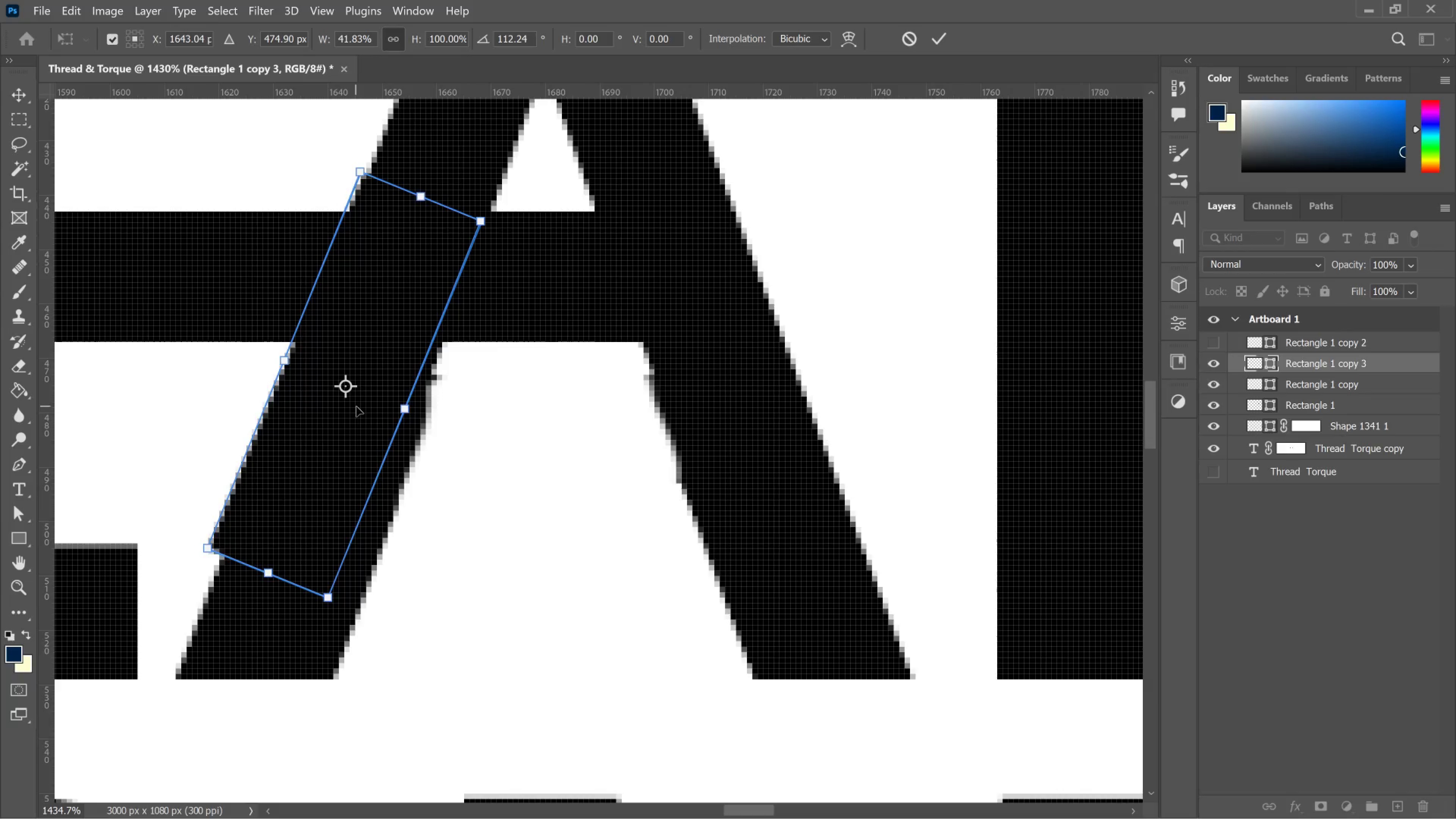 
left_click_drag(start_coordinate=[356, 406], to_coordinate=[368, 442])
 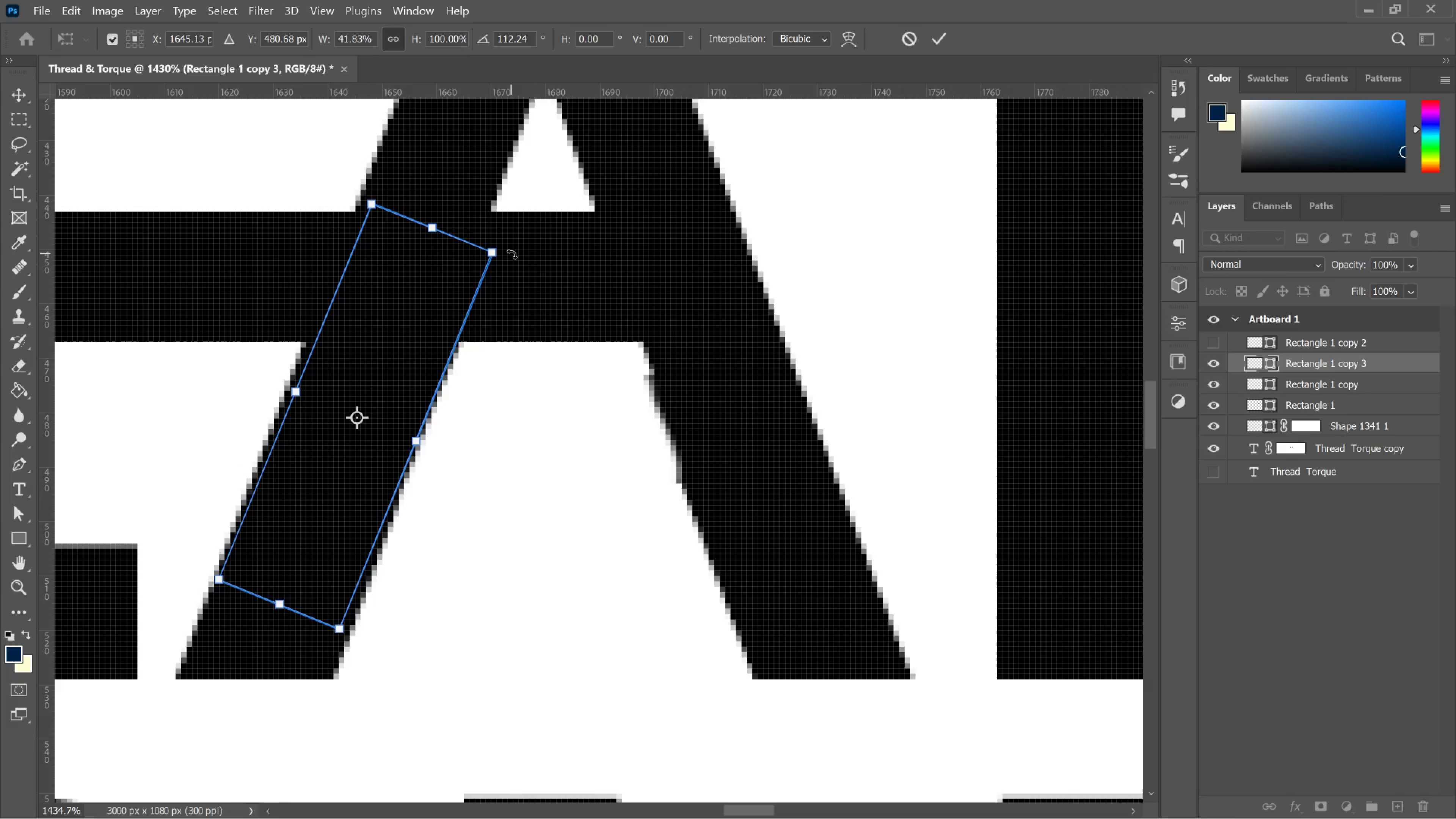 
left_click_drag(start_coordinate=[512, 254], to_coordinate=[502, 246])
 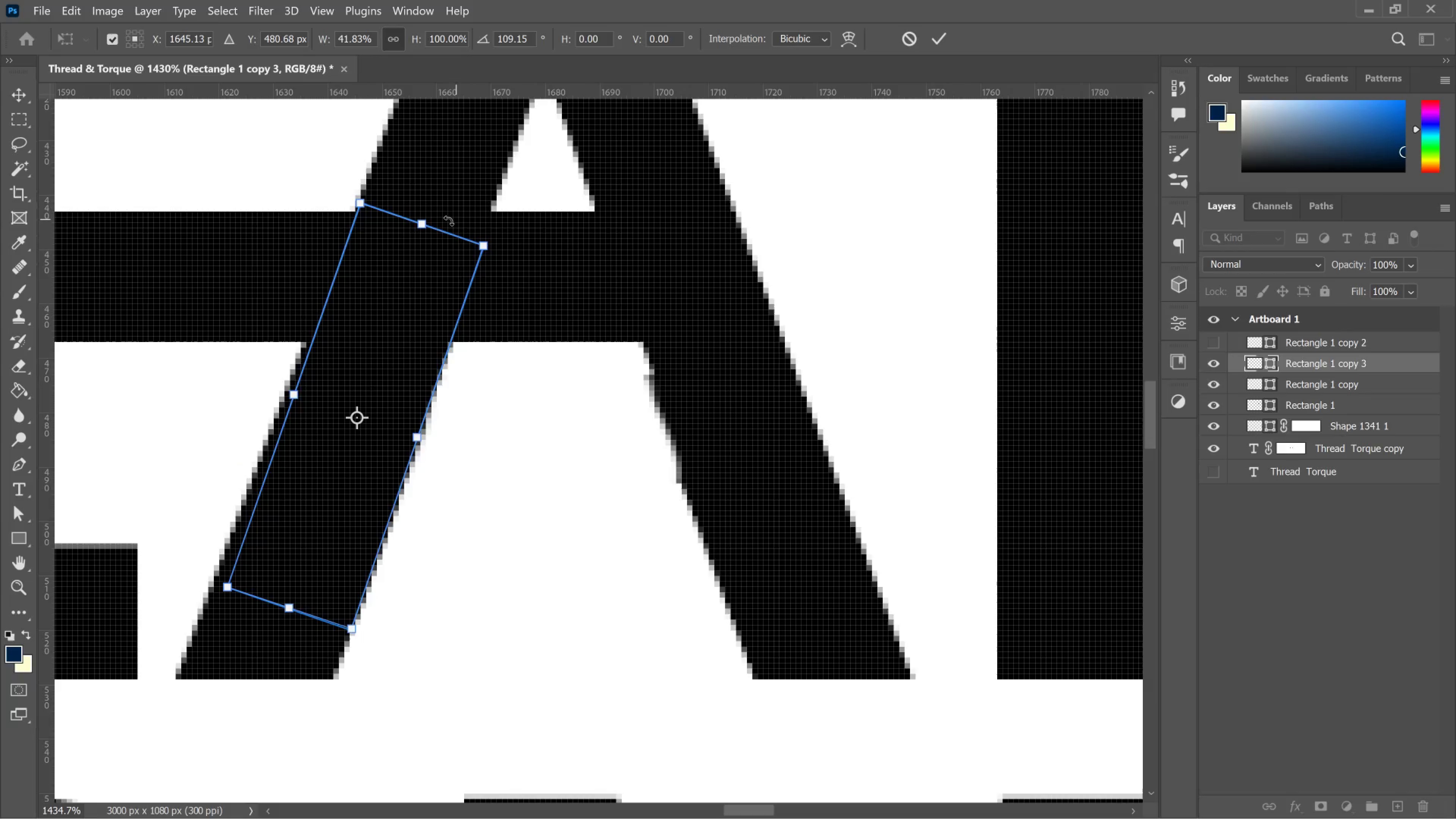 
left_click_drag(start_coordinate=[431, 224], to_coordinate=[396, 282])
 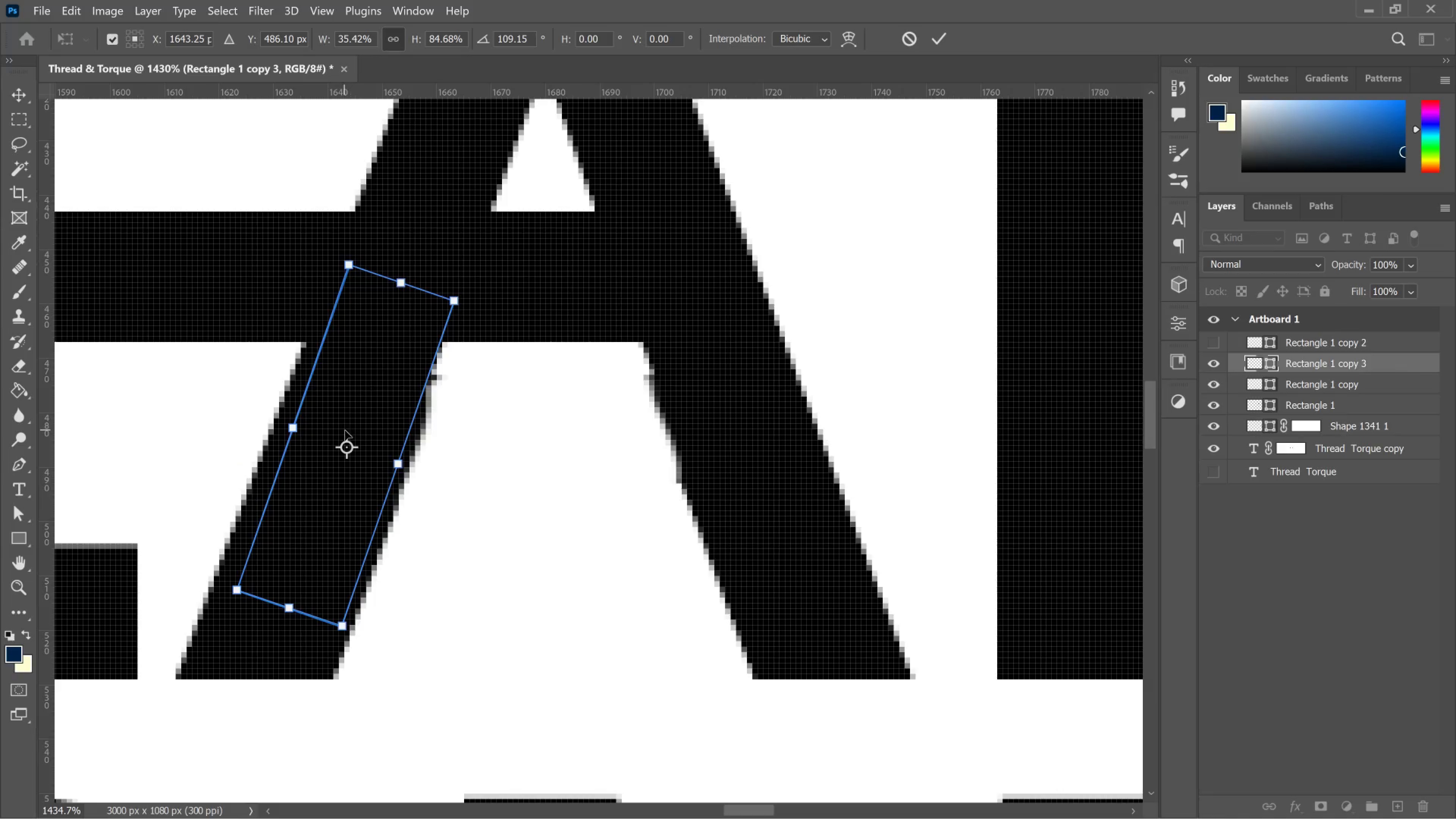 
left_click_drag(start_coordinate=[357, 421], to_coordinate=[380, 387])
 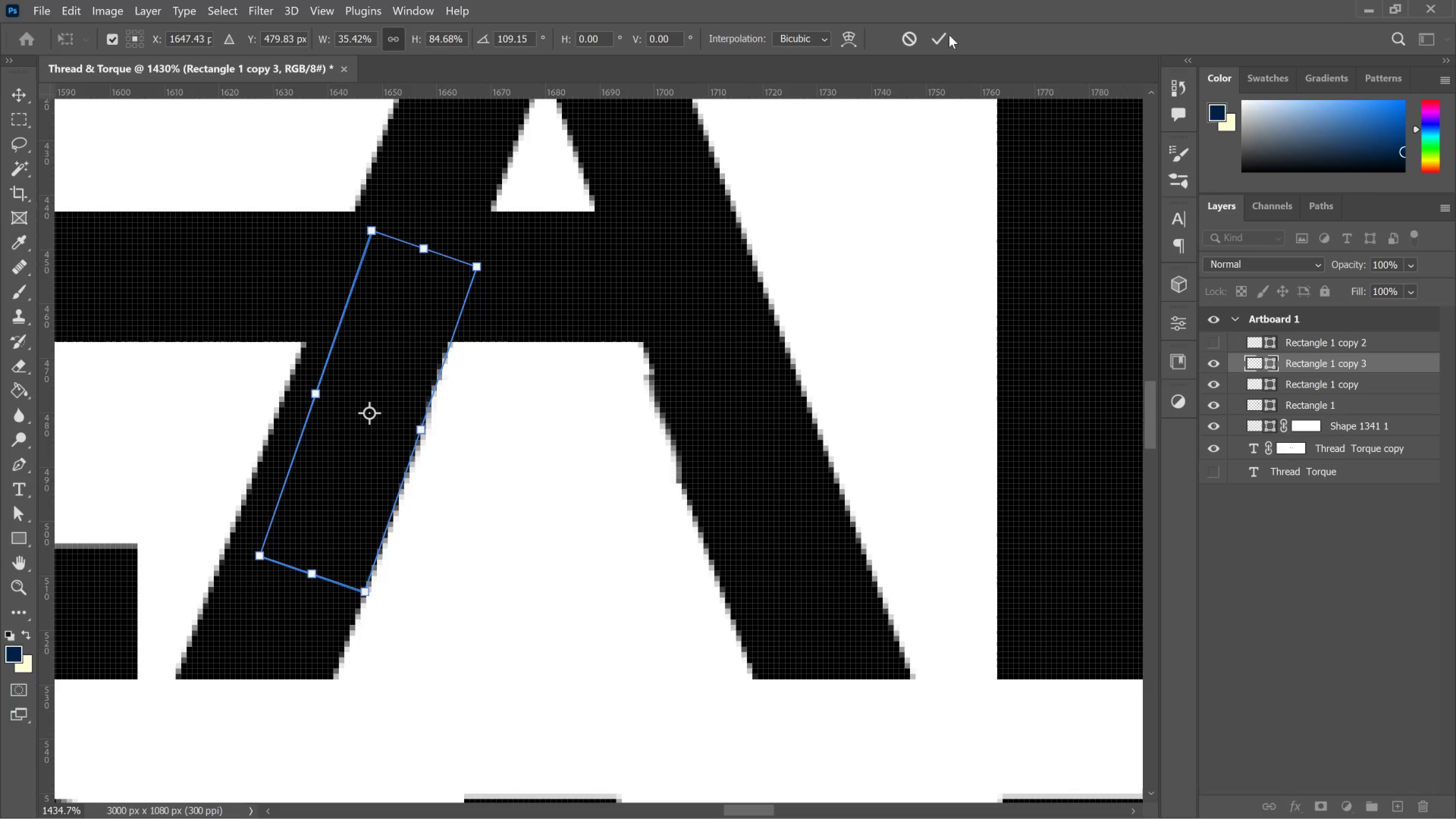 
left_click([944, 35])
 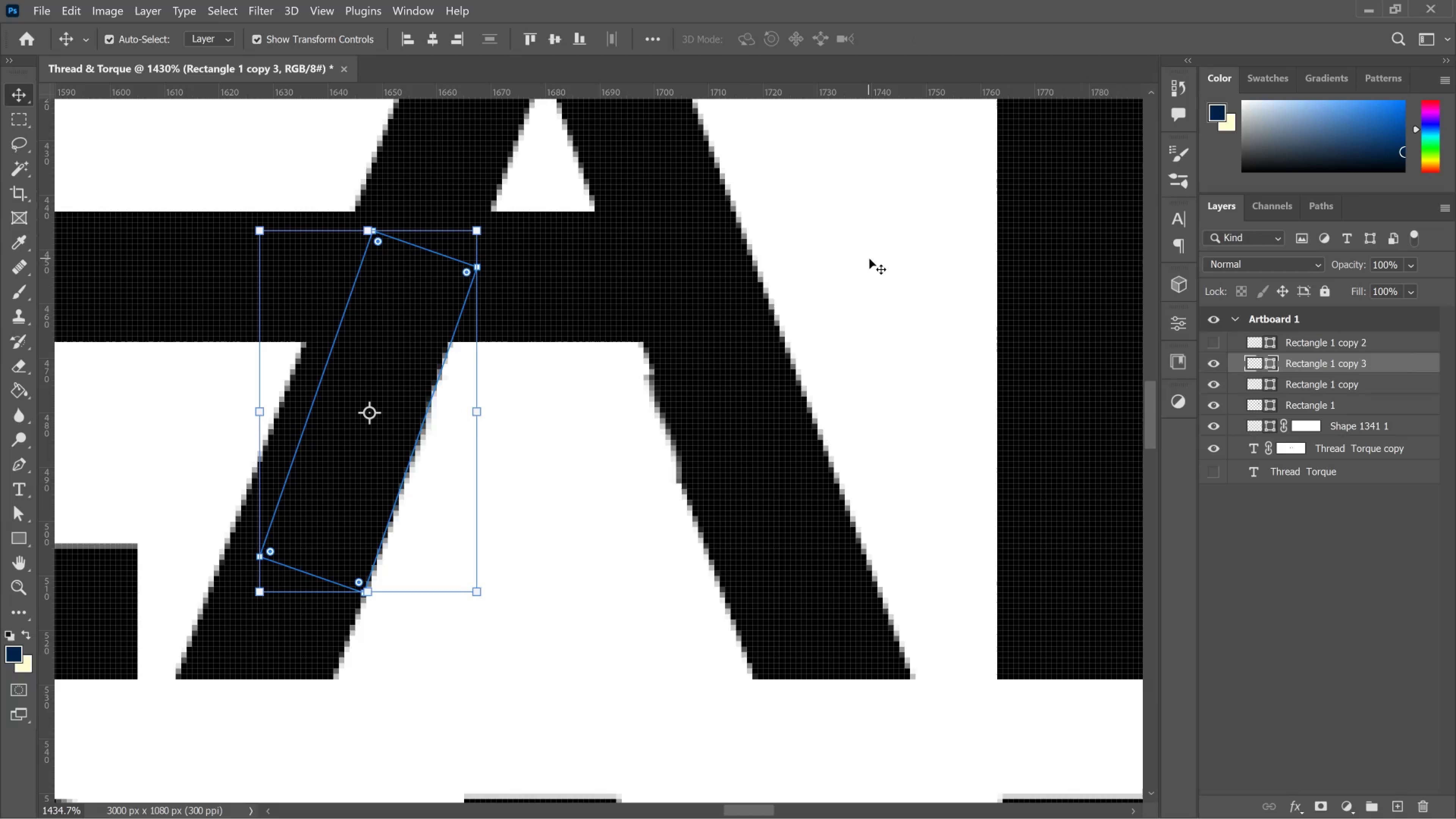 
left_click([869, 259])
 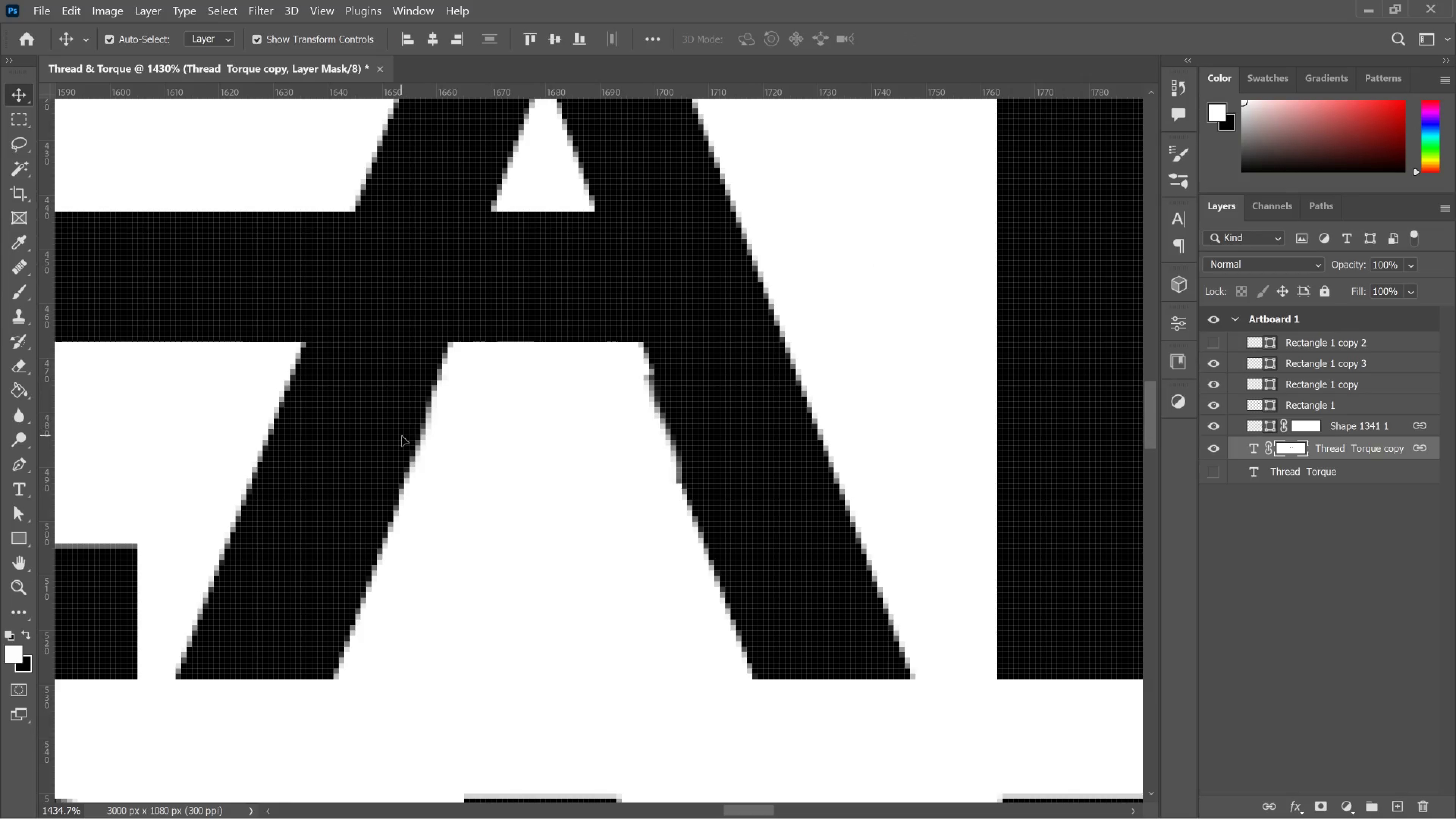 
left_click([404, 436])
 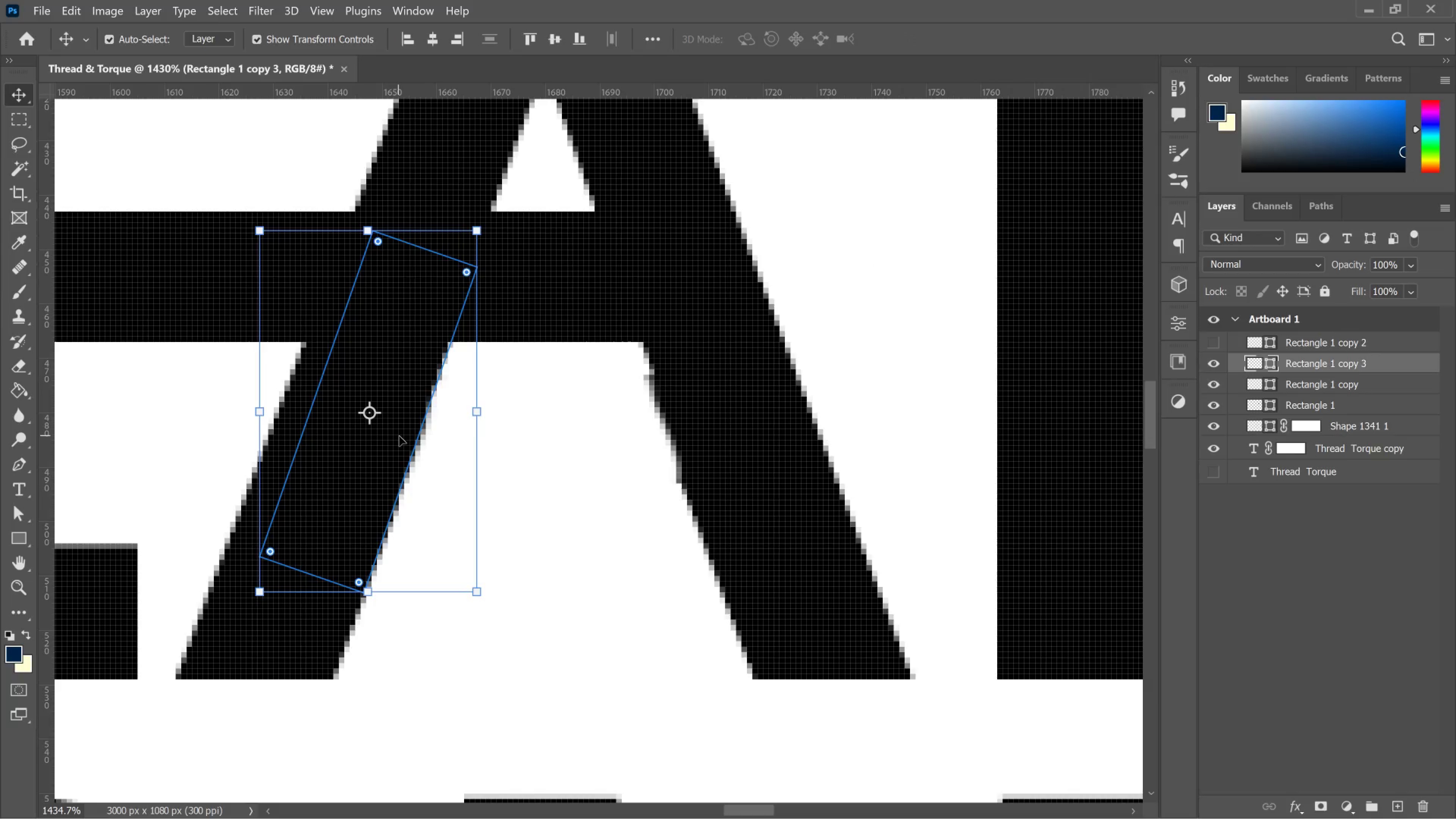 
hold_key(key=AltLeft, duration=1.41)
left_click_drag(start_coordinate=[399, 436], to_coordinate=[662, 485])
 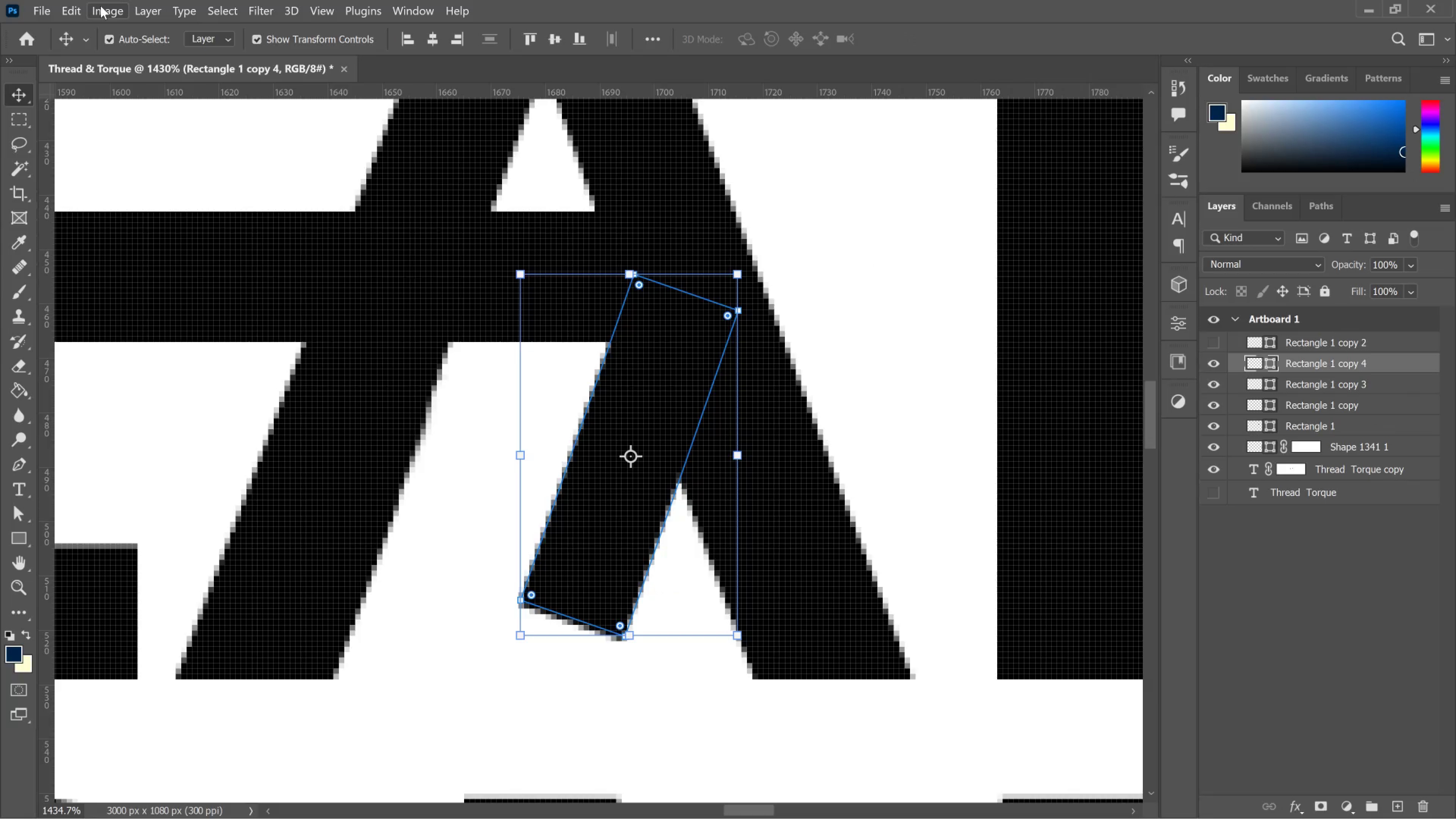 
left_click_drag(start_coordinate=[66, 6], to_coordinate=[68, 6])
 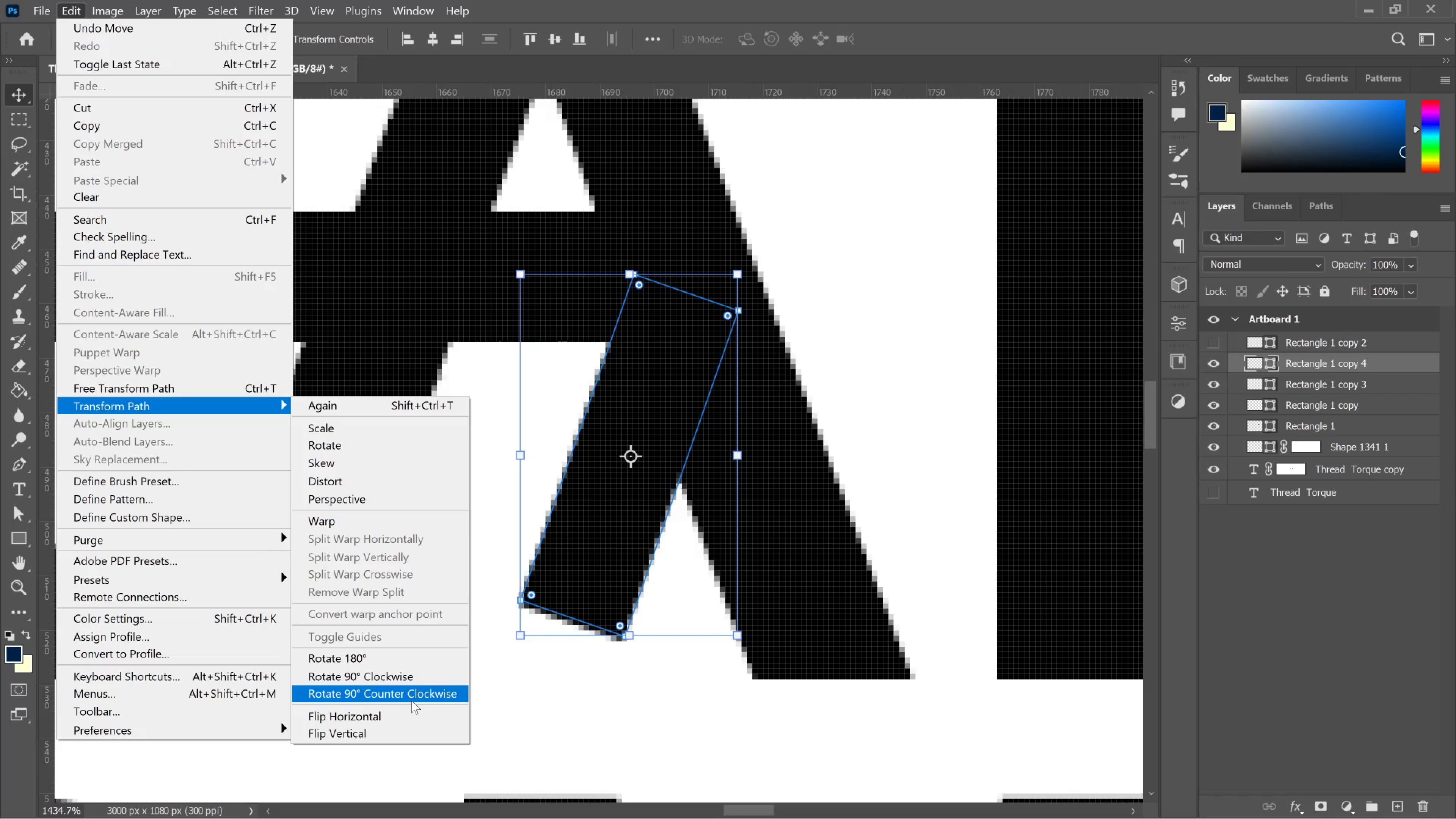 
wait(5.03)
 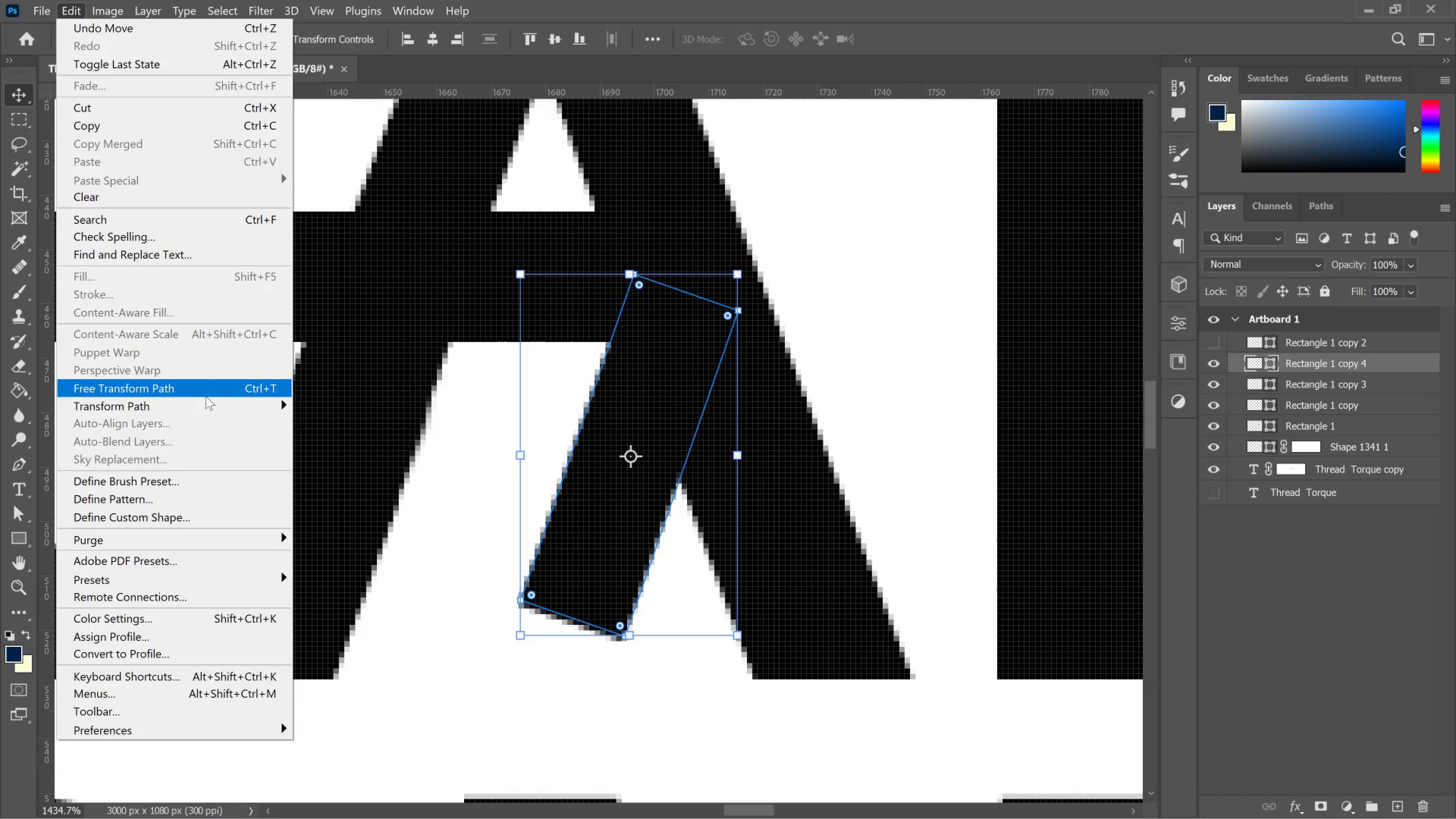 
left_click([411, 698])
 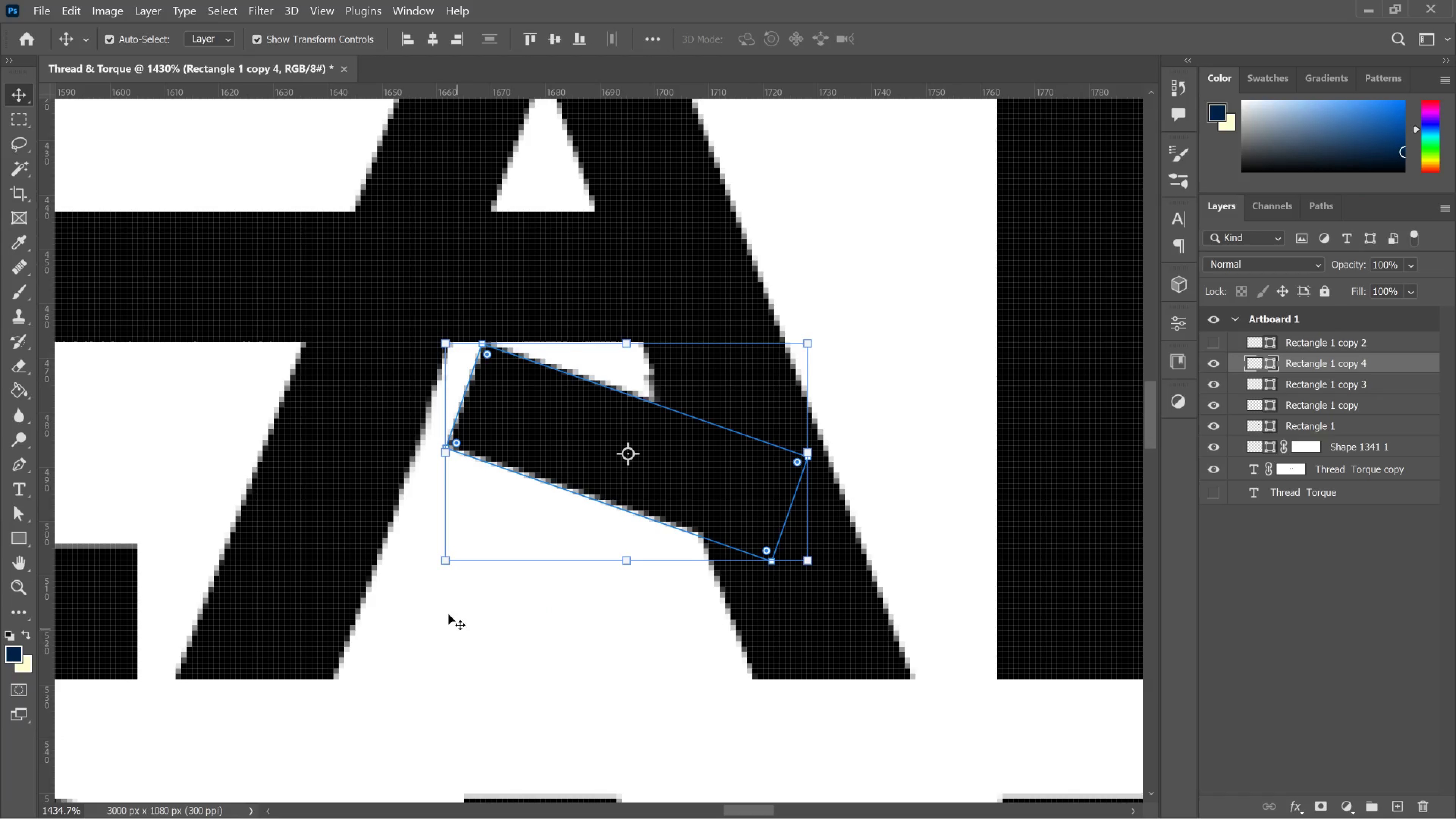 
key(Control+Z)
 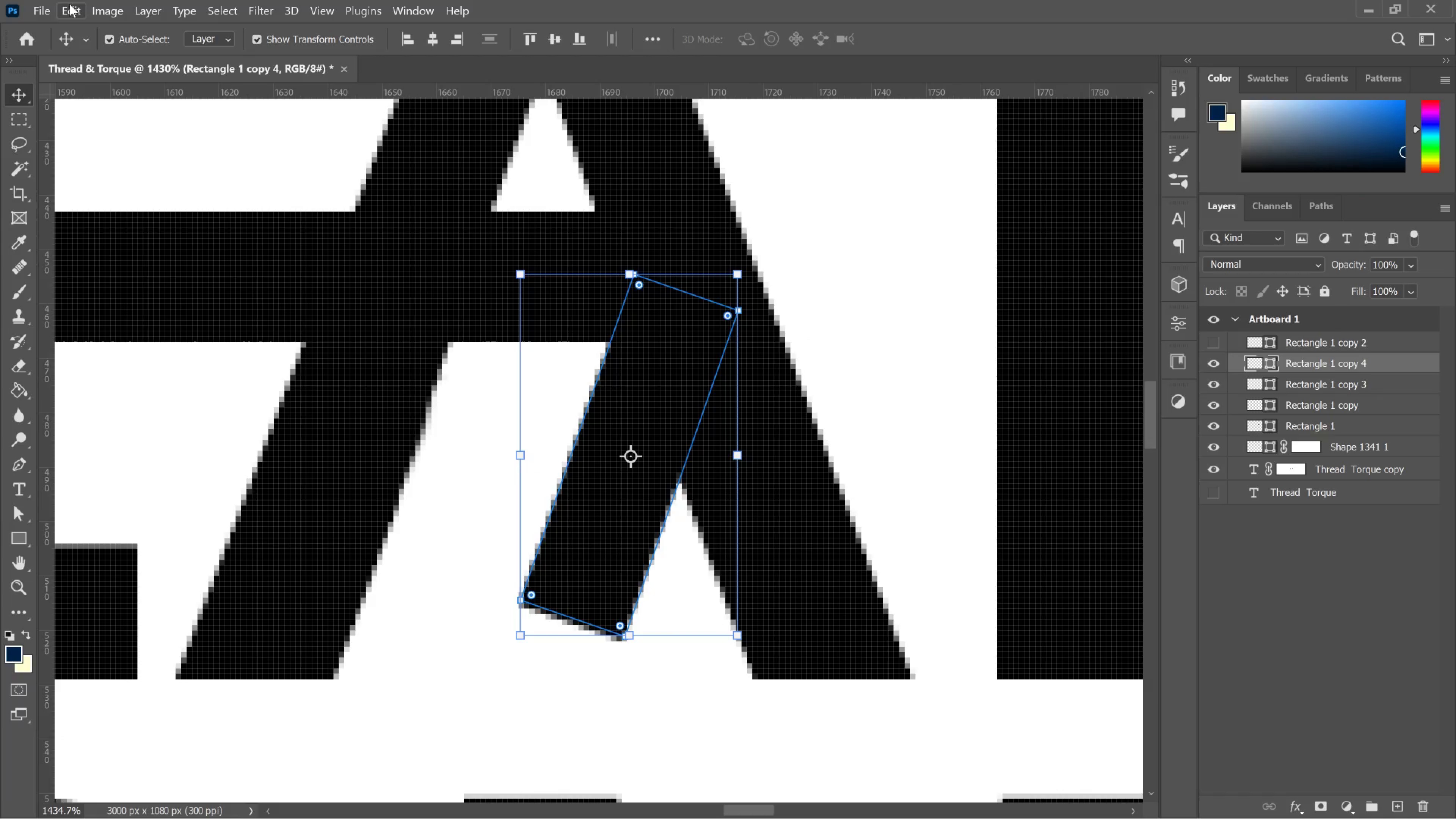 
left_click_drag(start_coordinate=[70, 8], to_coordinate=[76, 24])
 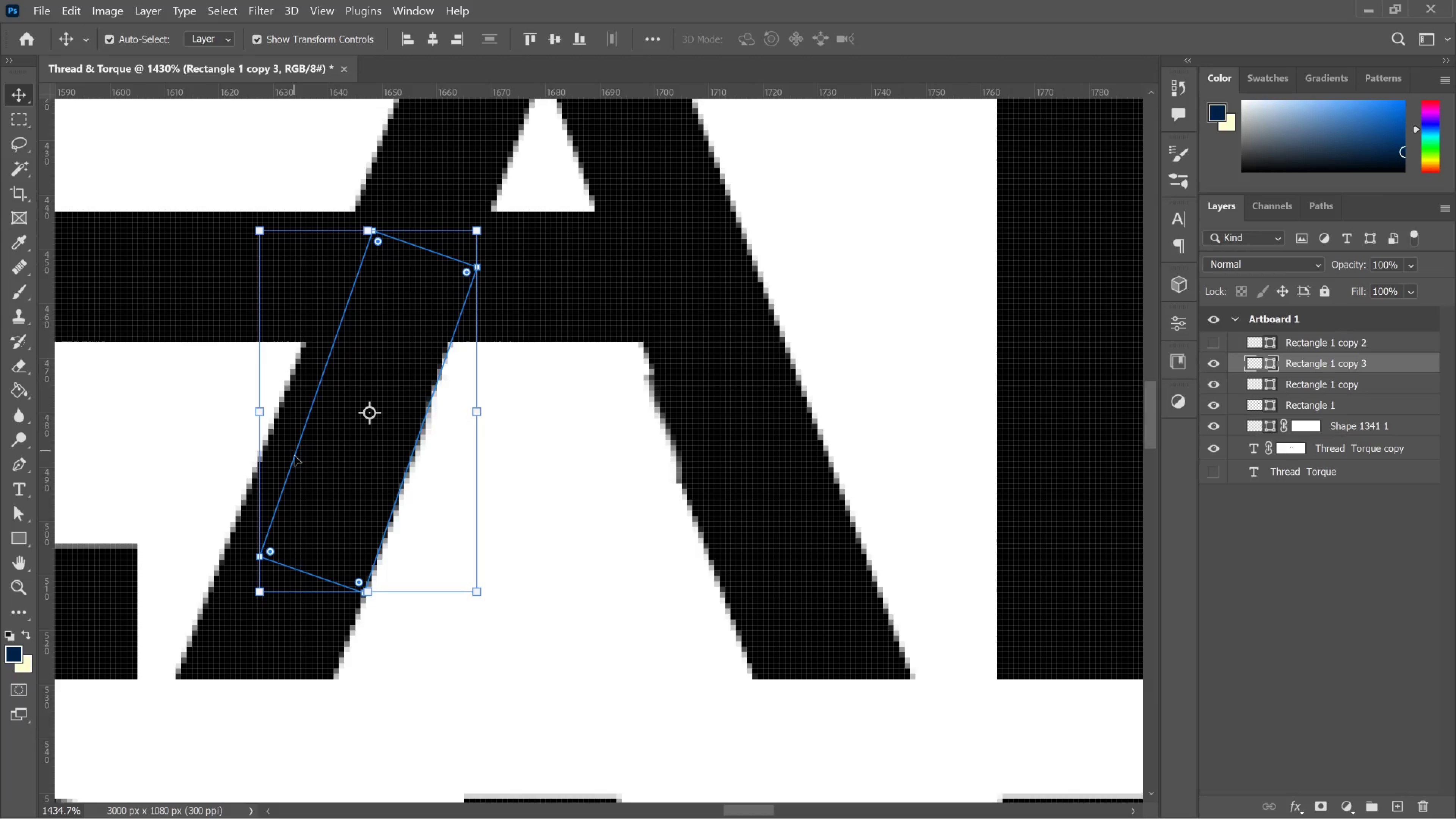 
left_click_drag(start_coordinate=[338, 503], to_coordinate=[584, 580])
 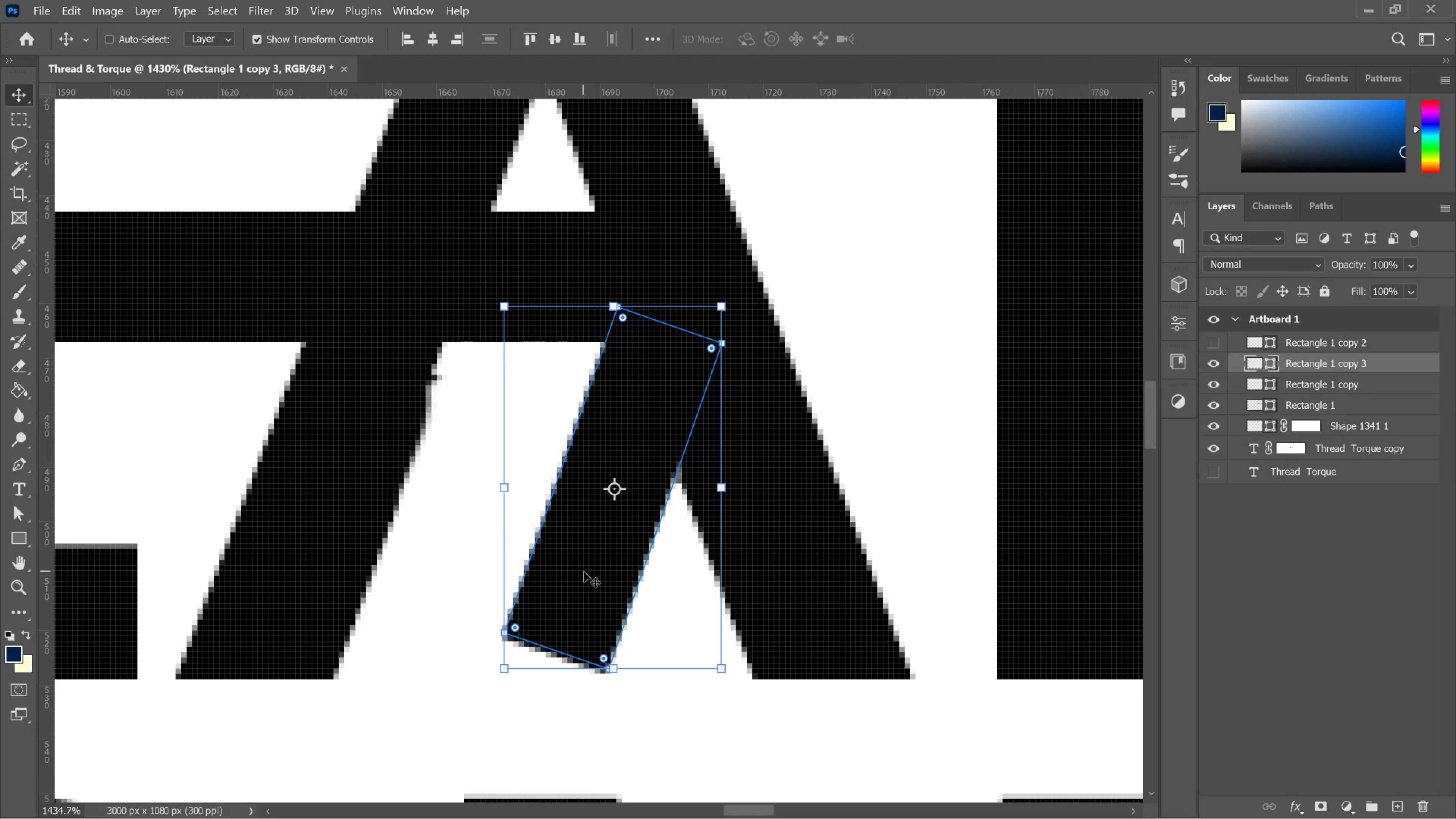 
key(Control+Z)
 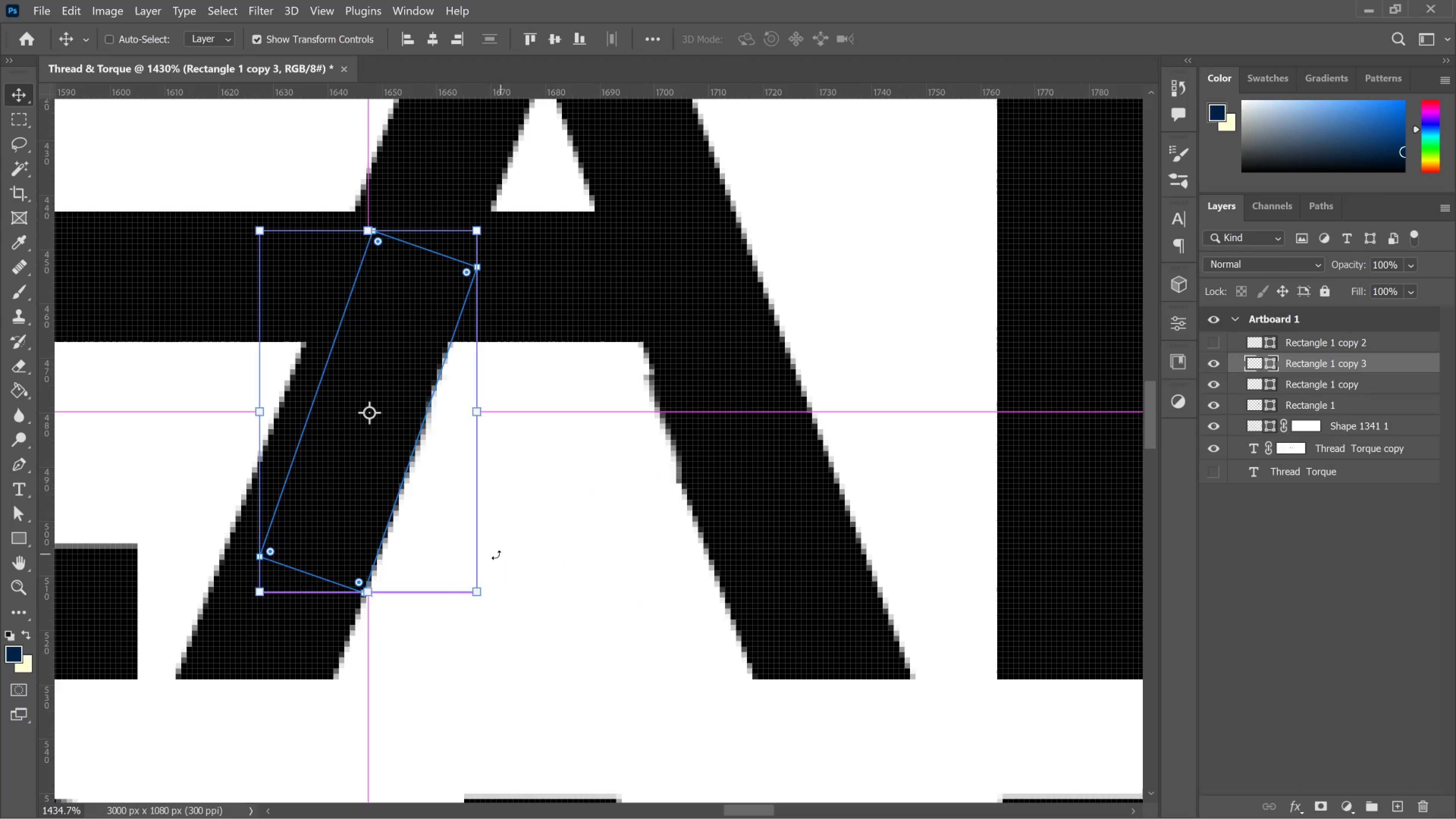 
key(Control+J)
 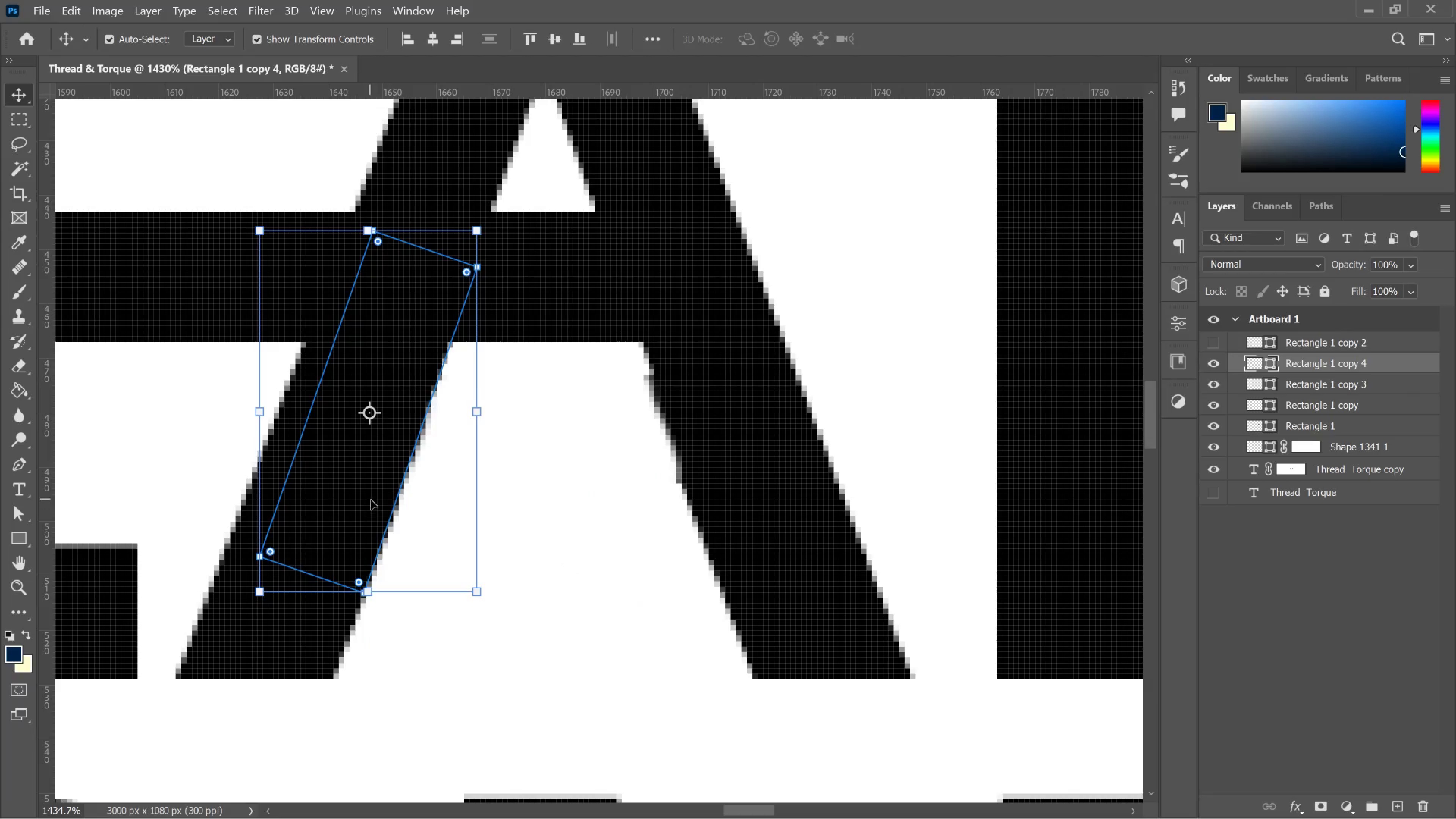 
left_click_drag(start_coordinate=[371, 500], to_coordinate=[664, 542])
 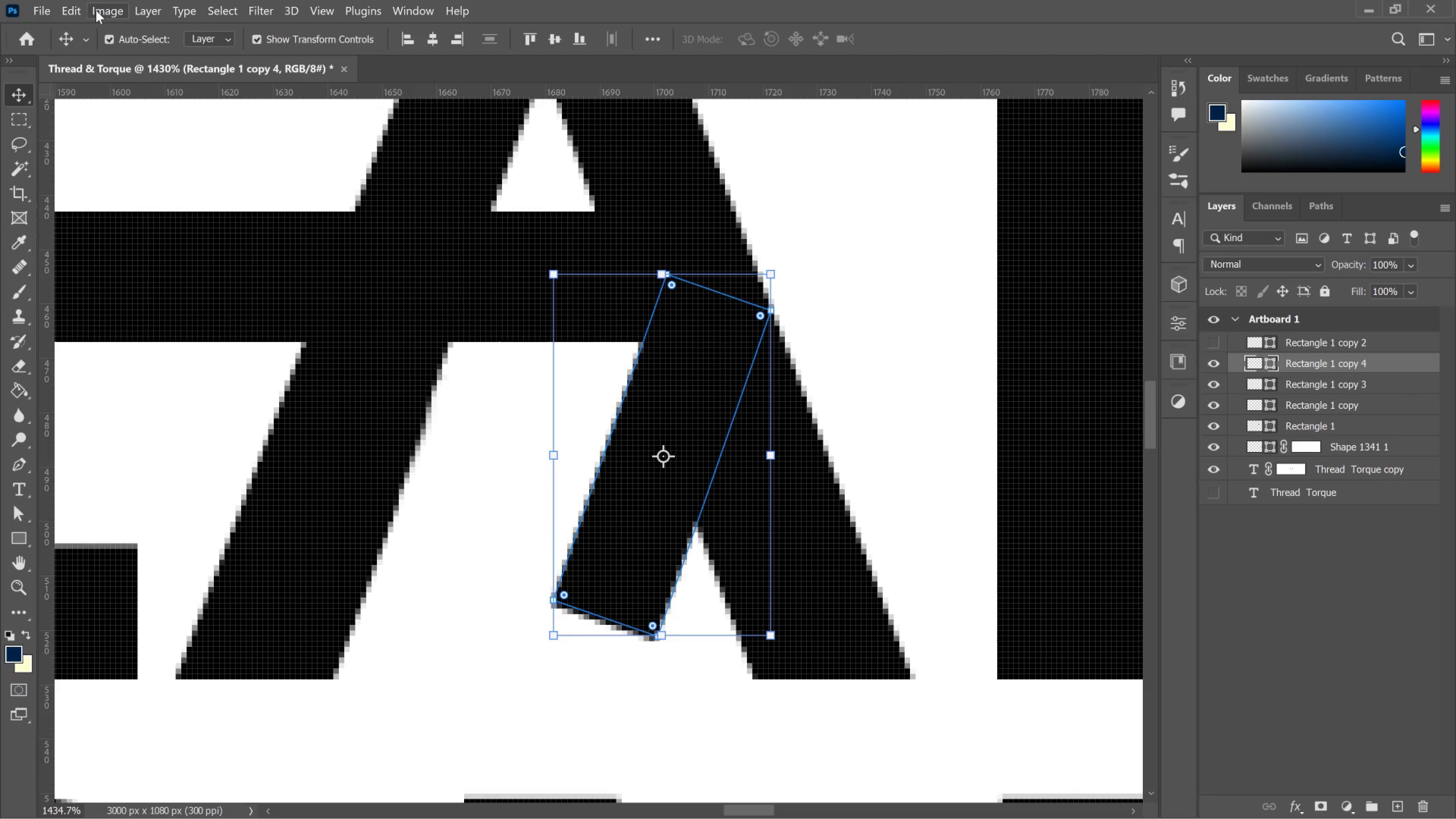 
left_click([68, 3])
 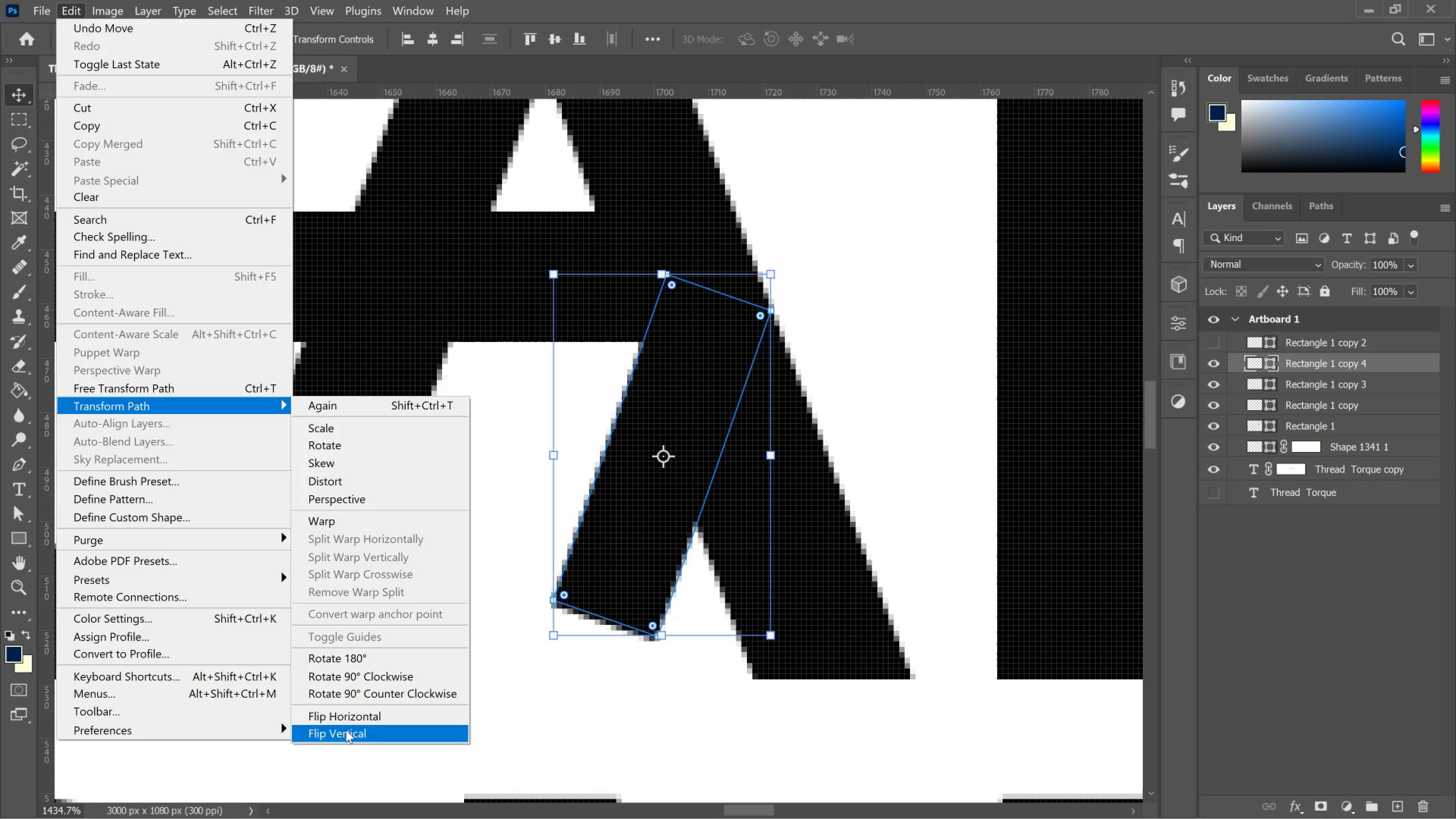 
wait(7.2)
 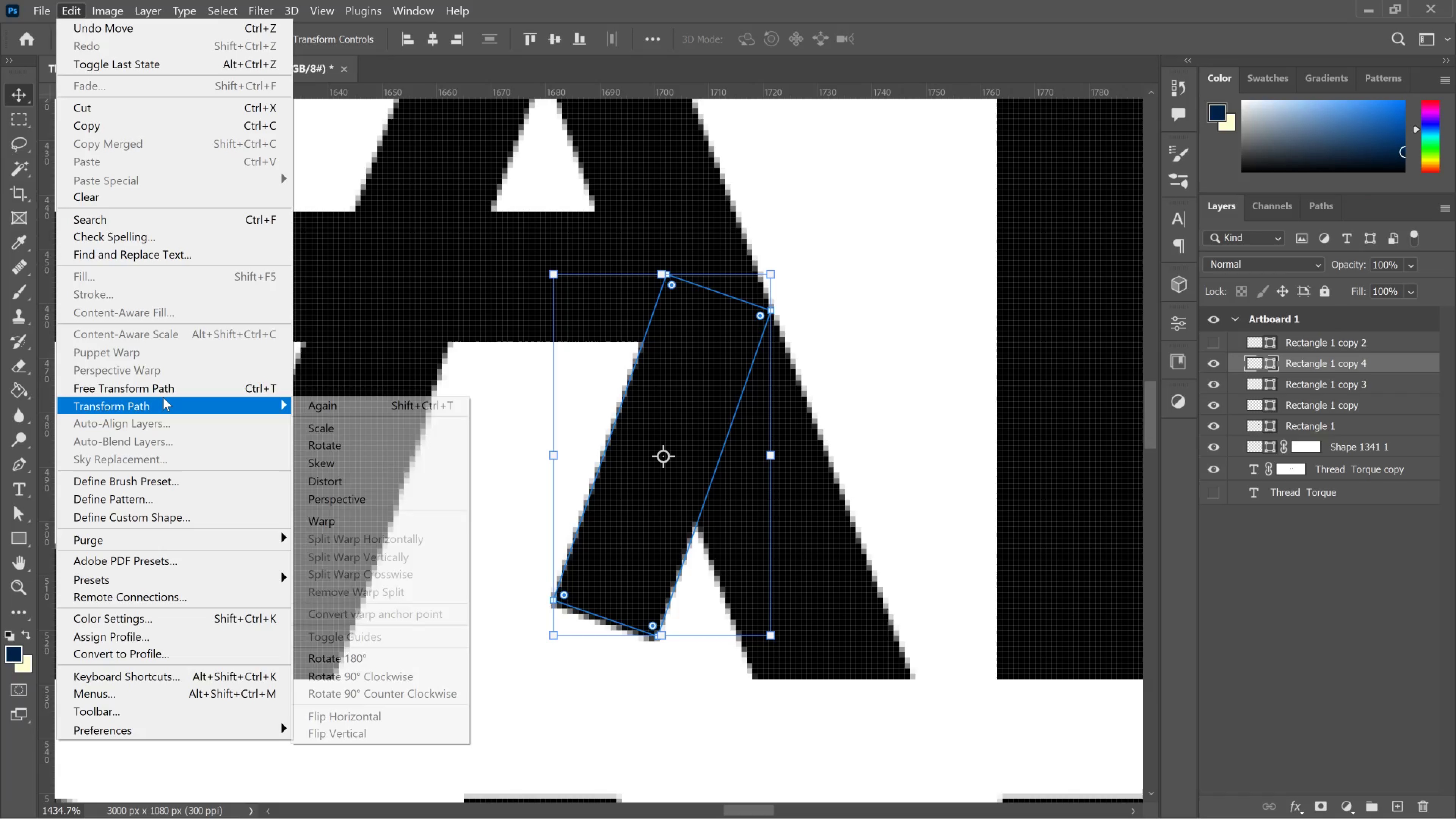 
left_click([359, 724])
 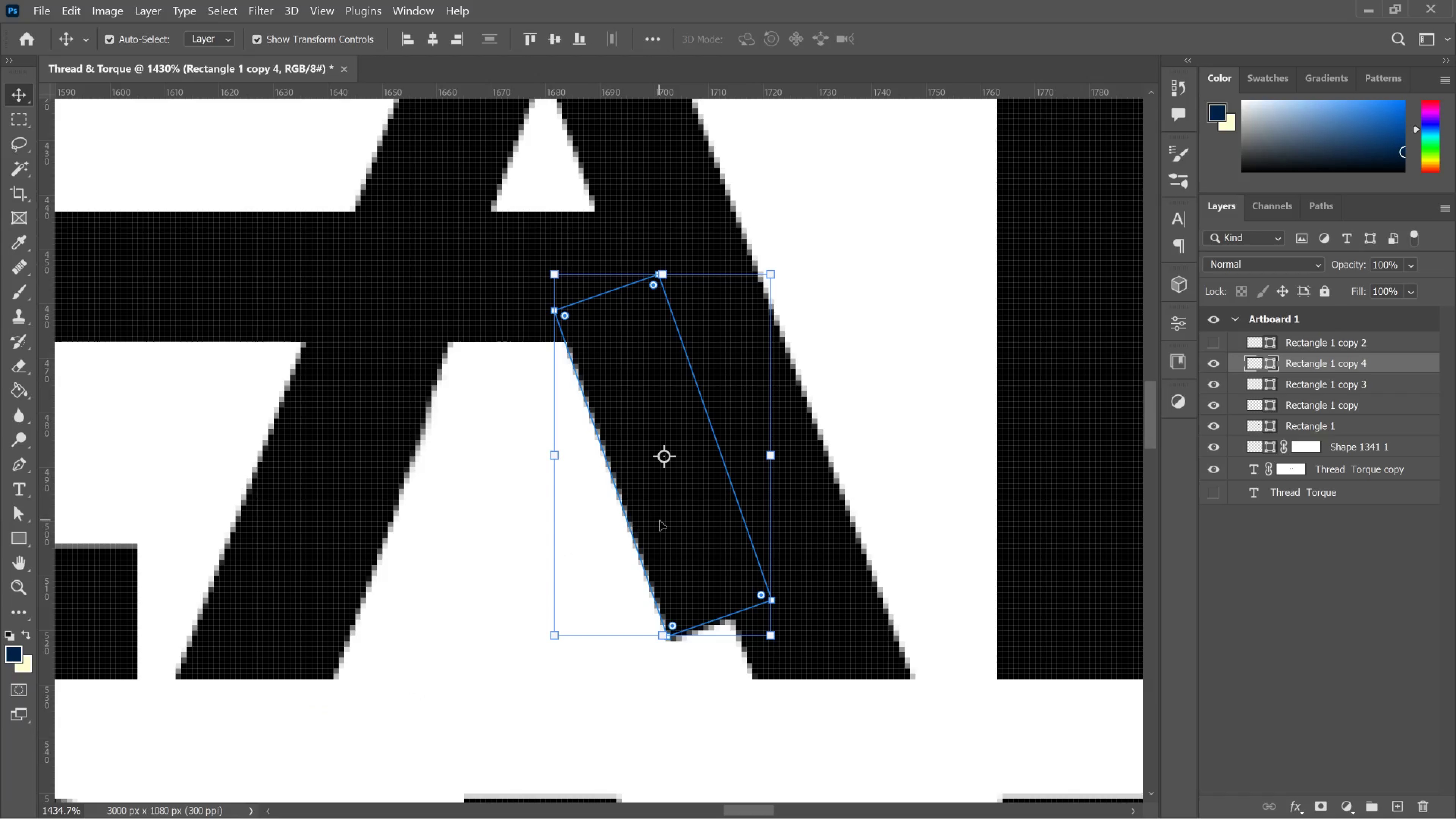 
left_click_drag(start_coordinate=[660, 521], to_coordinate=[733, 535])
 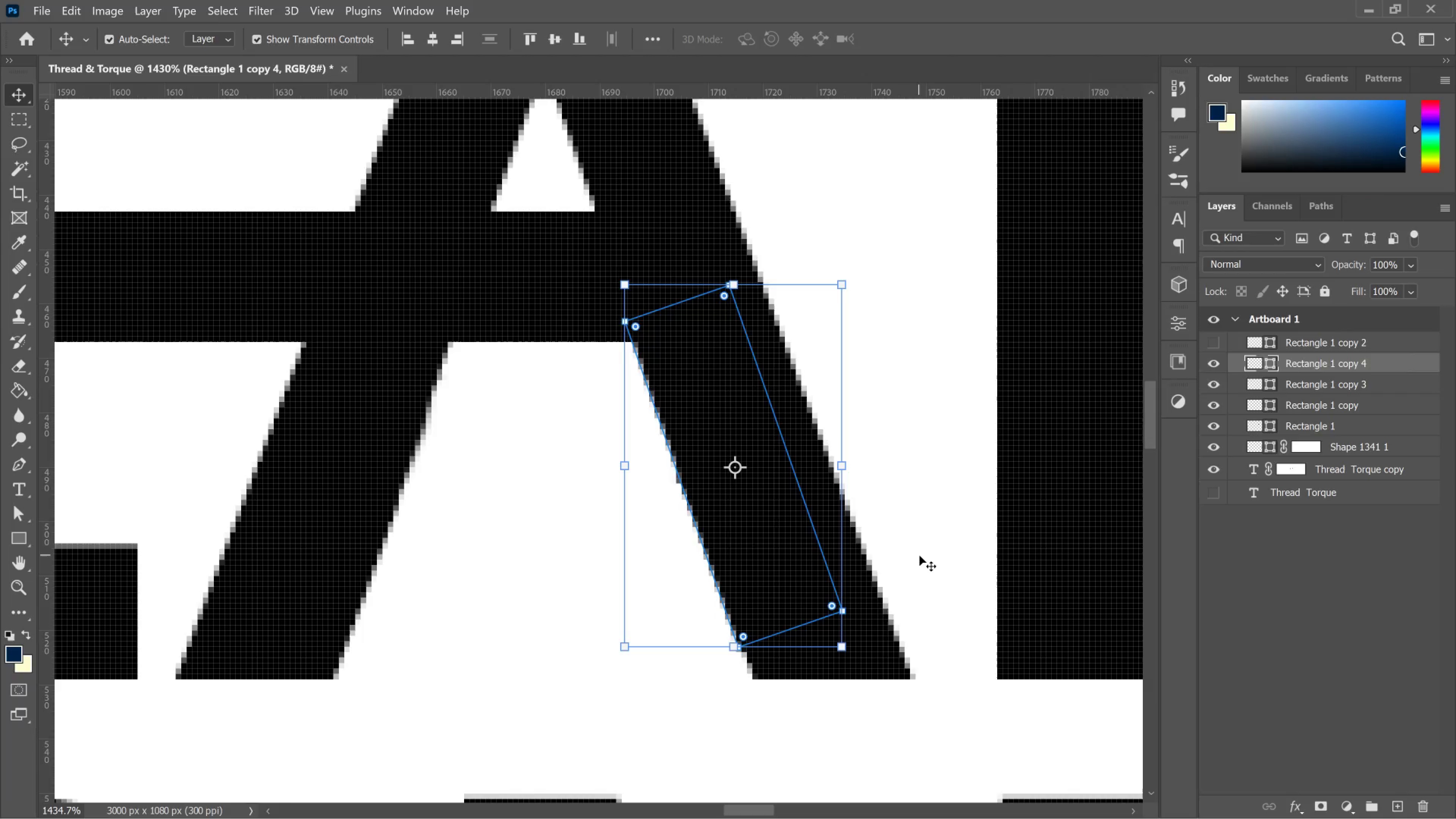 
left_click([919, 555])
 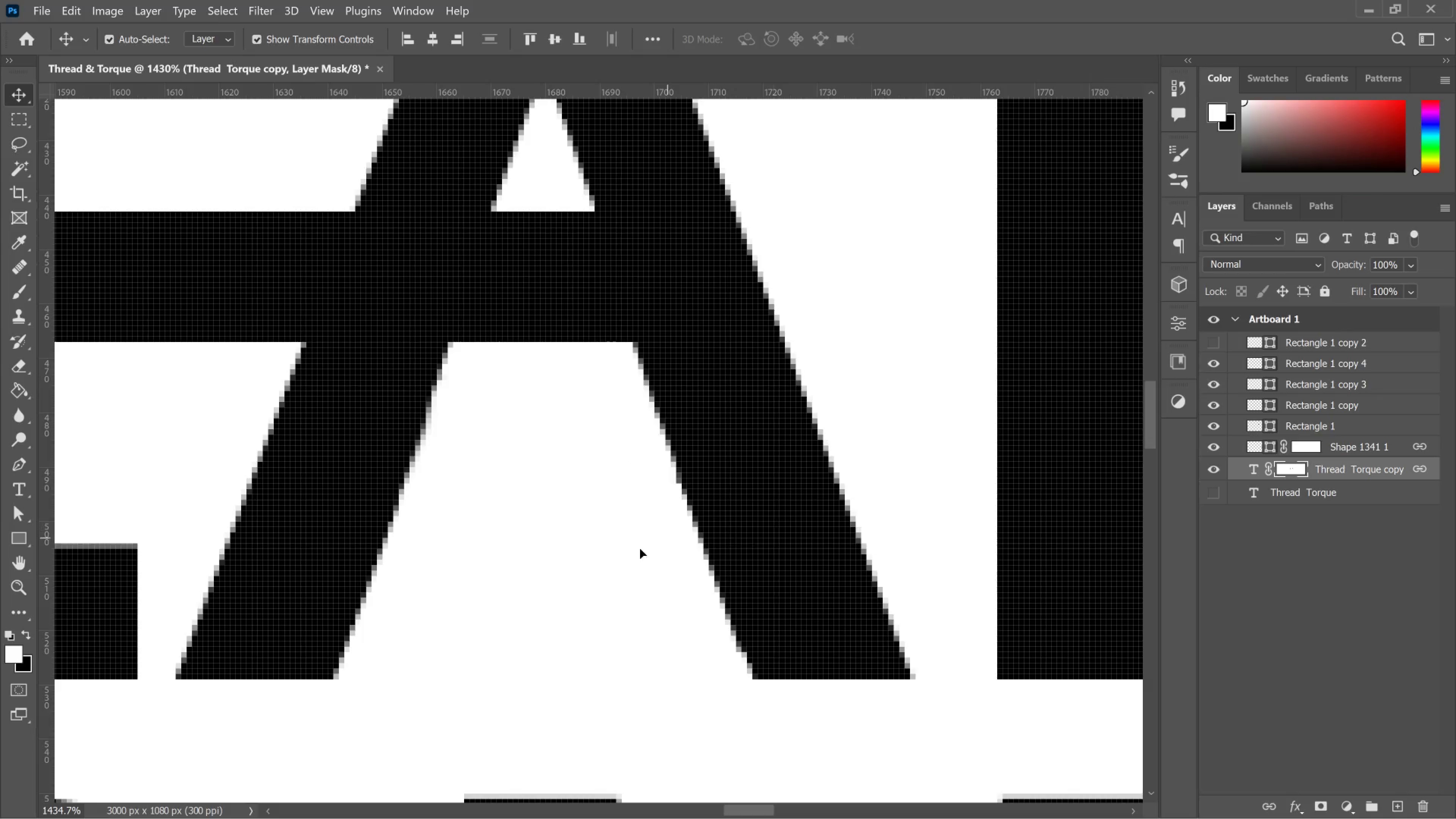 
hold_key(key=AltLeft, duration=2.38)
scroll: coordinate [518, 562], scroll_direction: down, amount: 14.0
 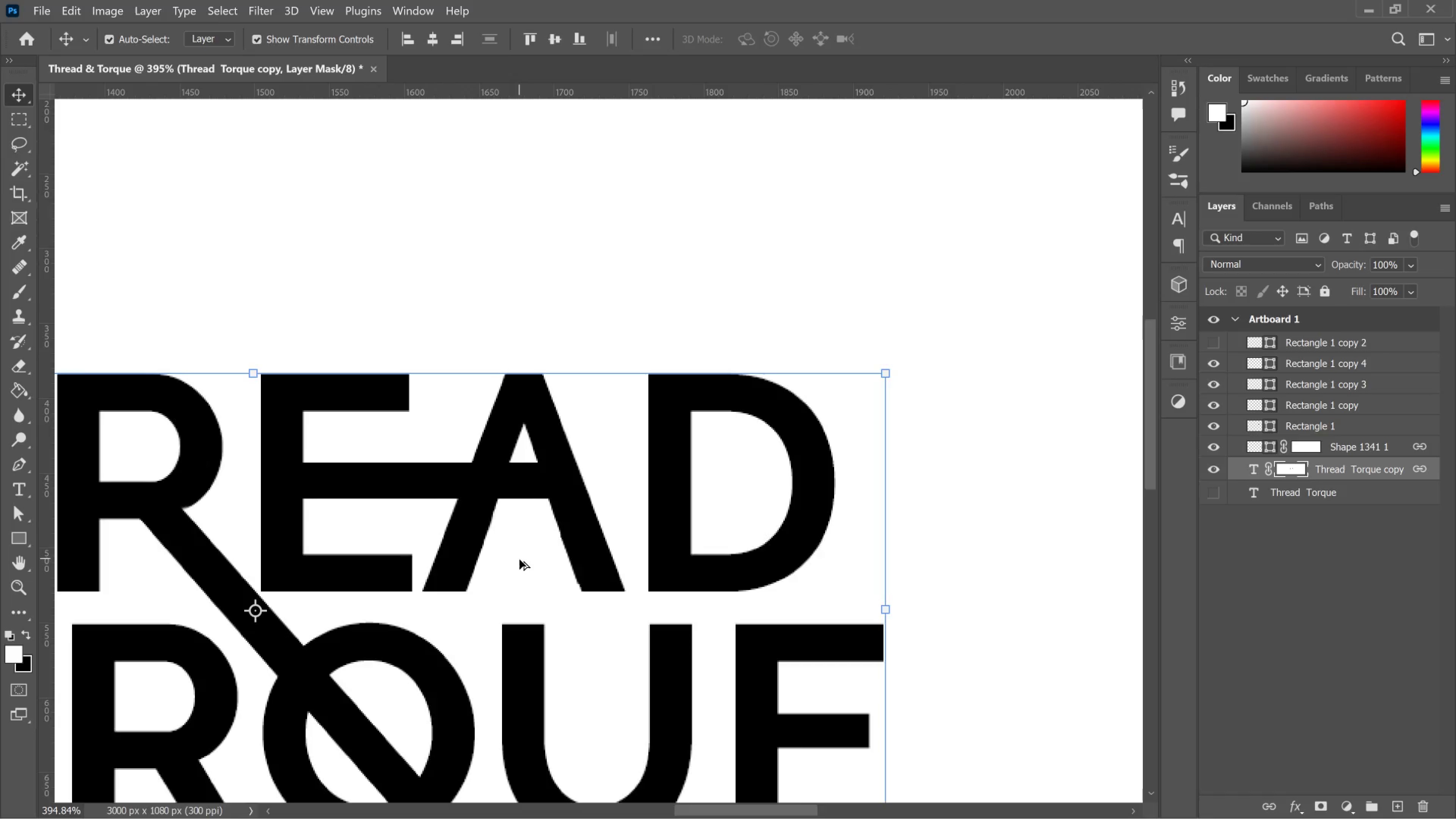 
scroll: coordinate [527, 551], scroll_direction: up, amount: 11.0
 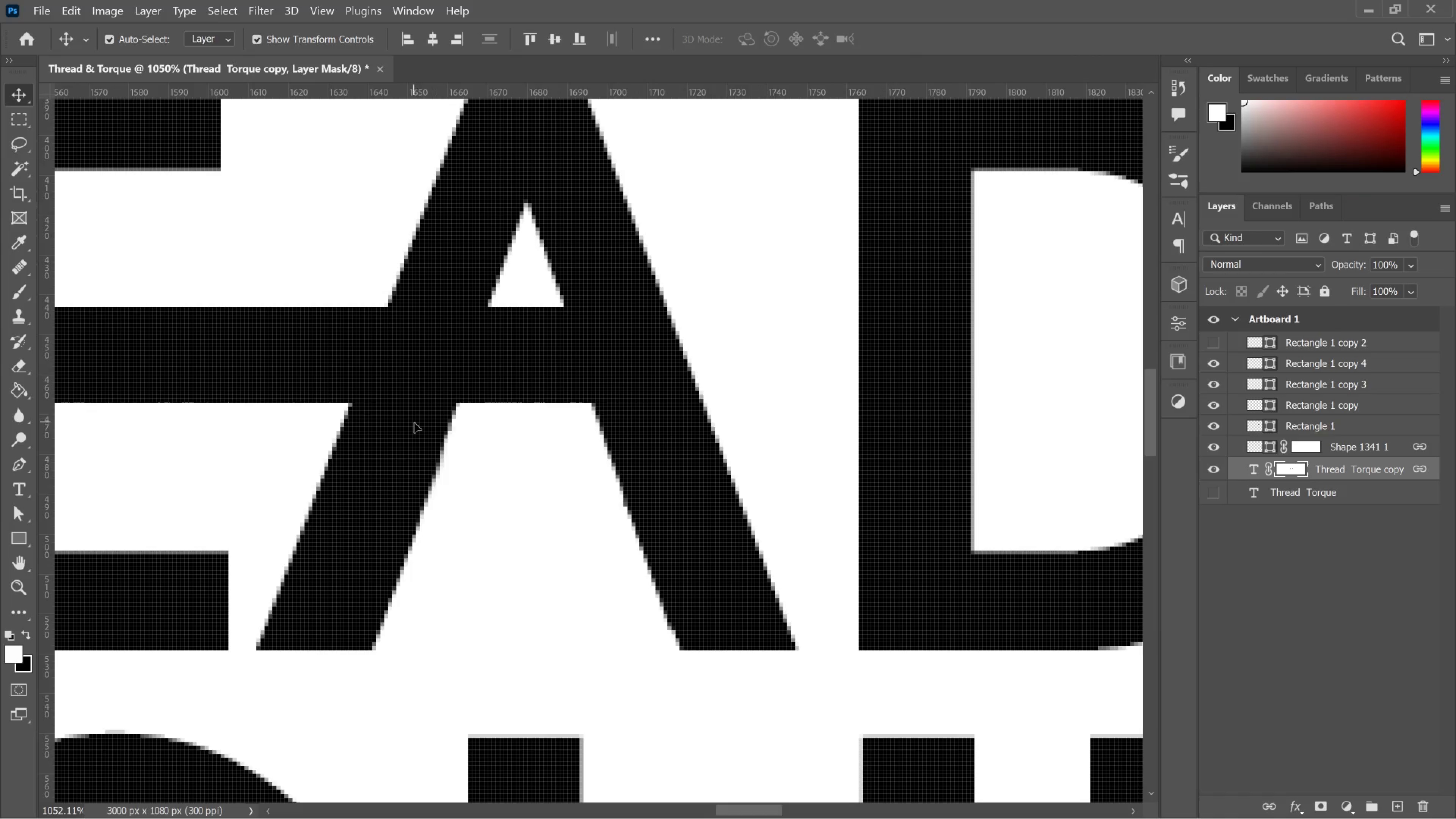 
left_click([414, 423])
 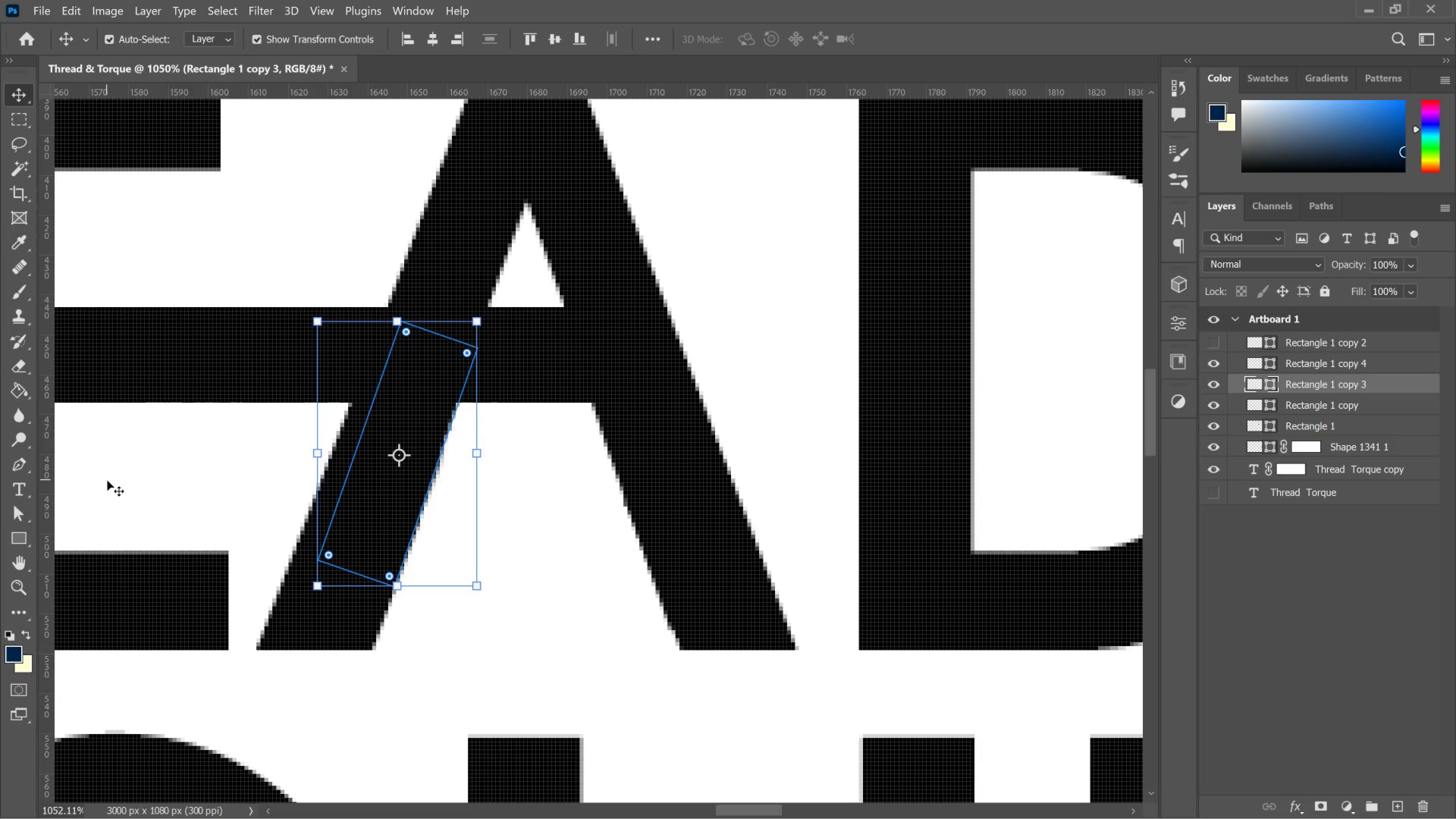 
key(ArrowRight)
 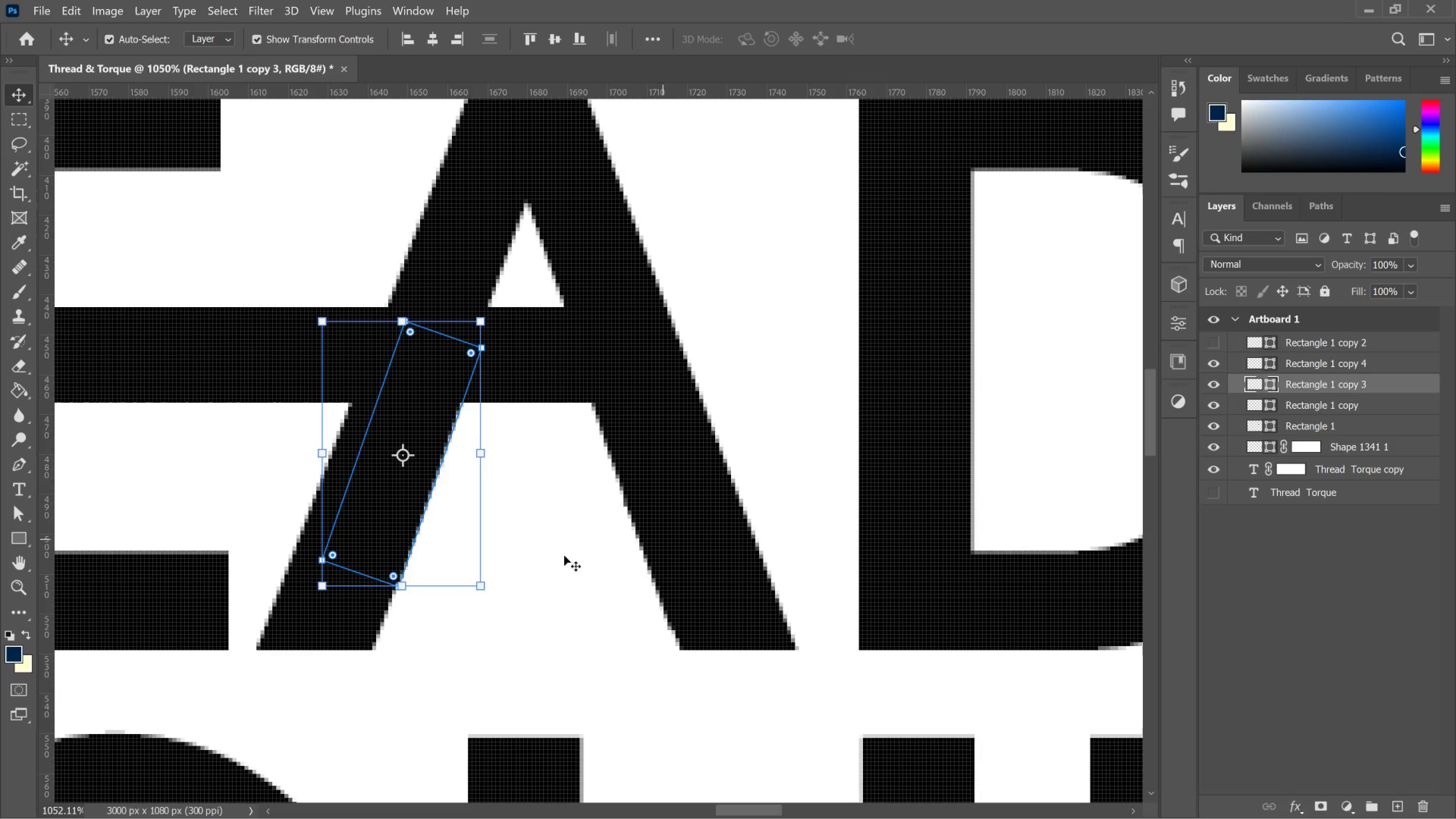 
left_click([550, 574])
 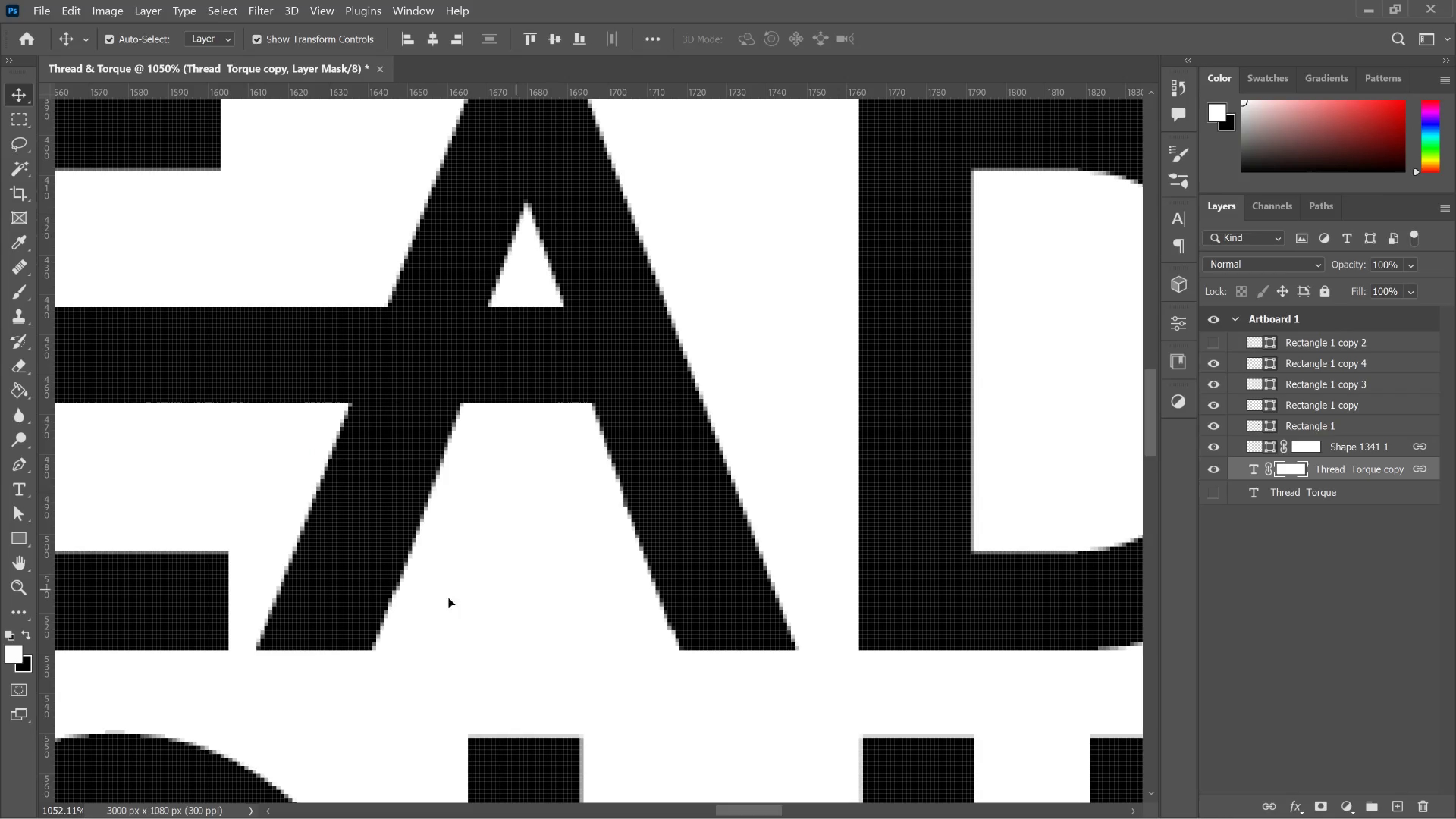 
hold_key(key=AltLeft, duration=0.61)
scroll: coordinate [398, 559], scroll_direction: up, amount: 3.0
 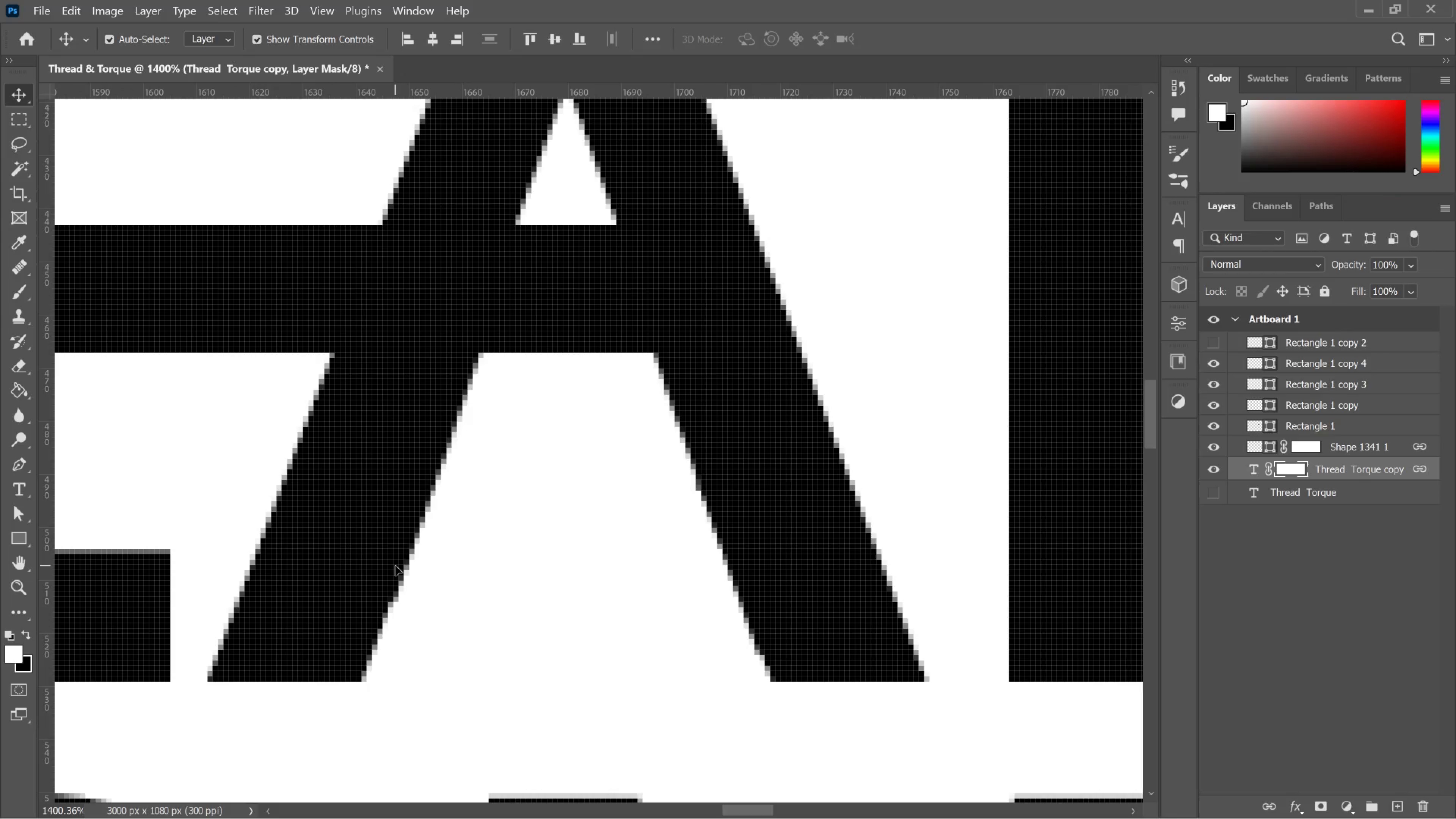 
left_click([395, 566])
 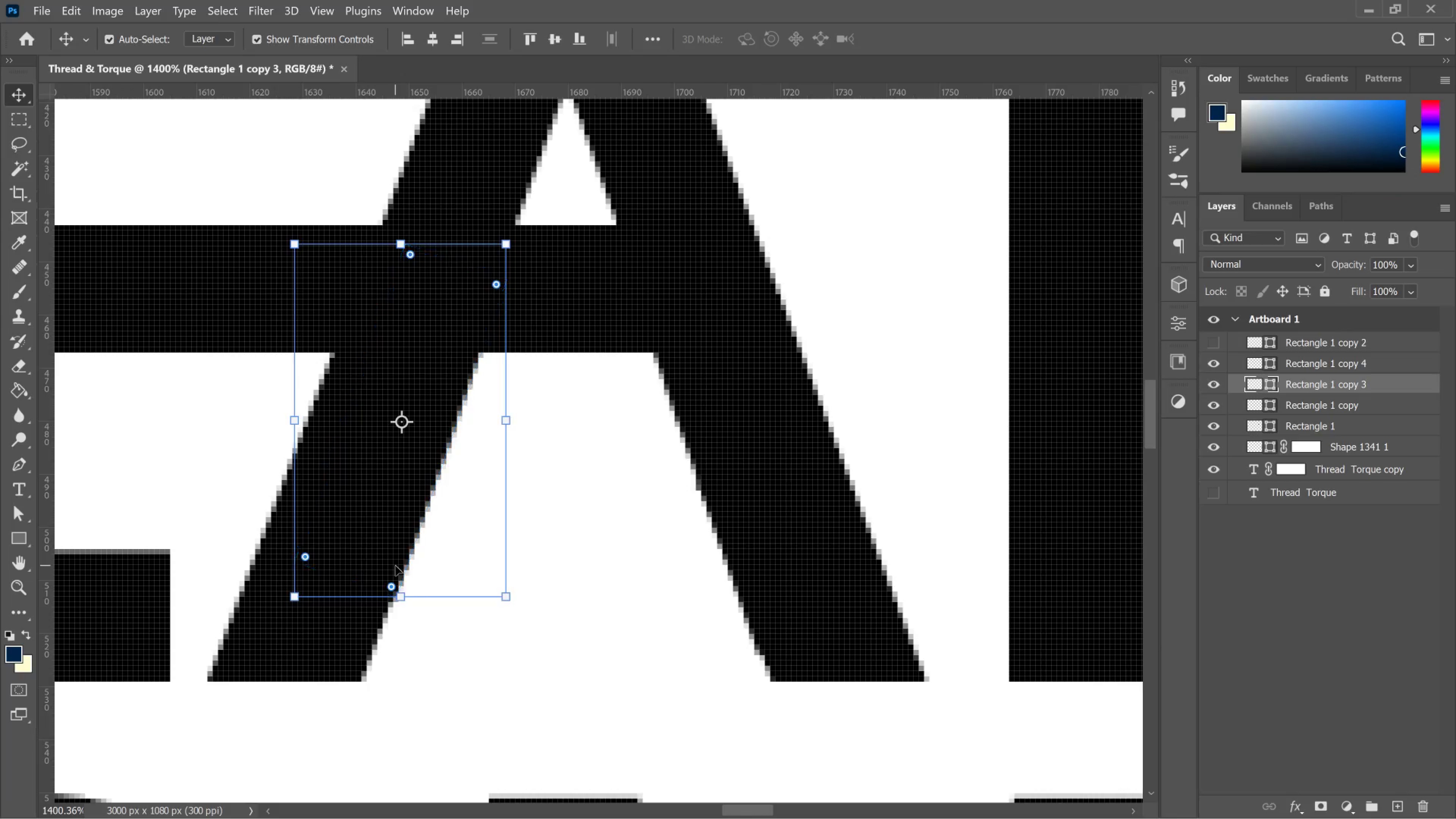 
left_click_drag(start_coordinate=[395, 566], to_coordinate=[390, 565])
 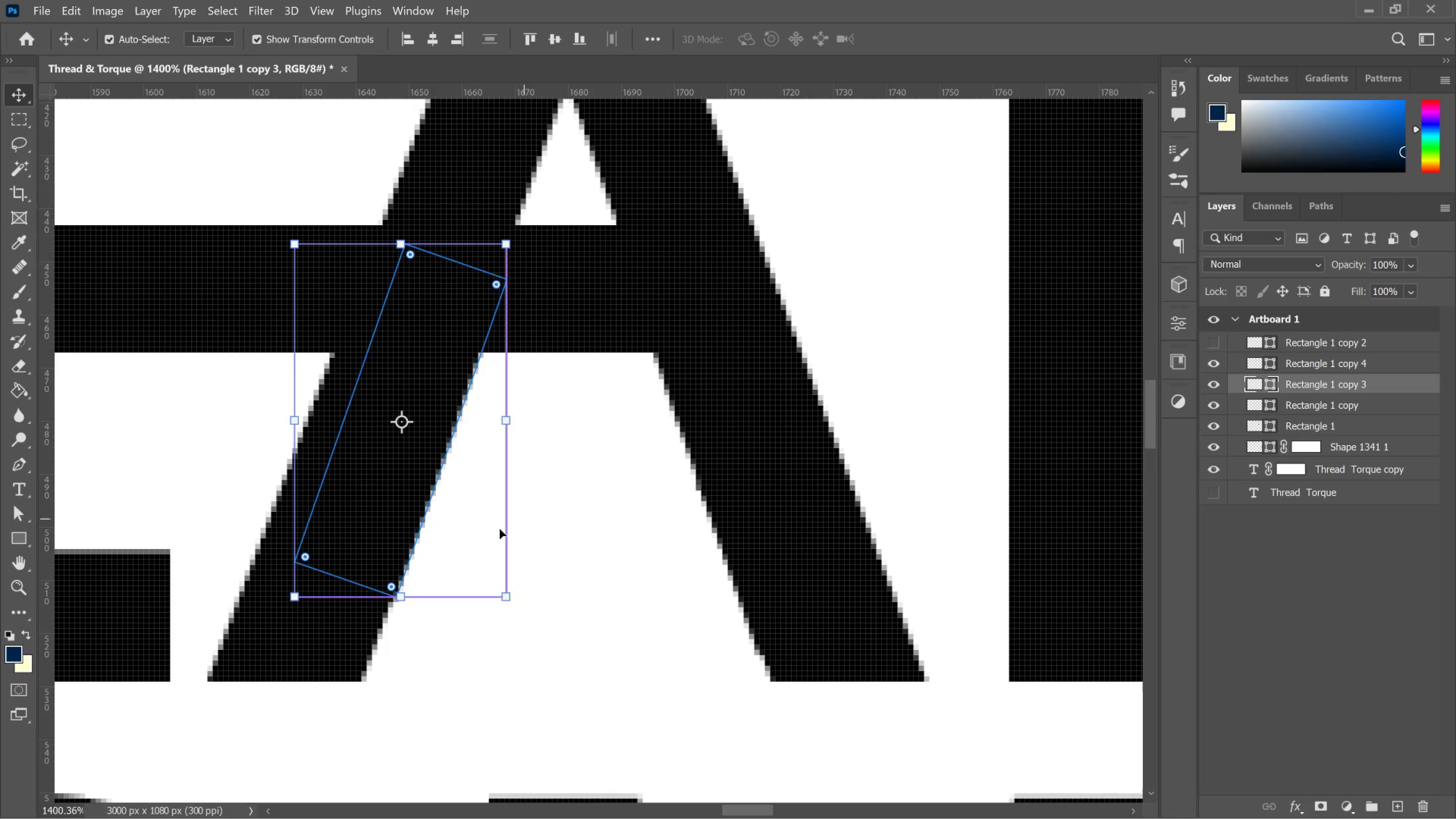 
hold_key(key=ControlLeft, duration=1.59)
 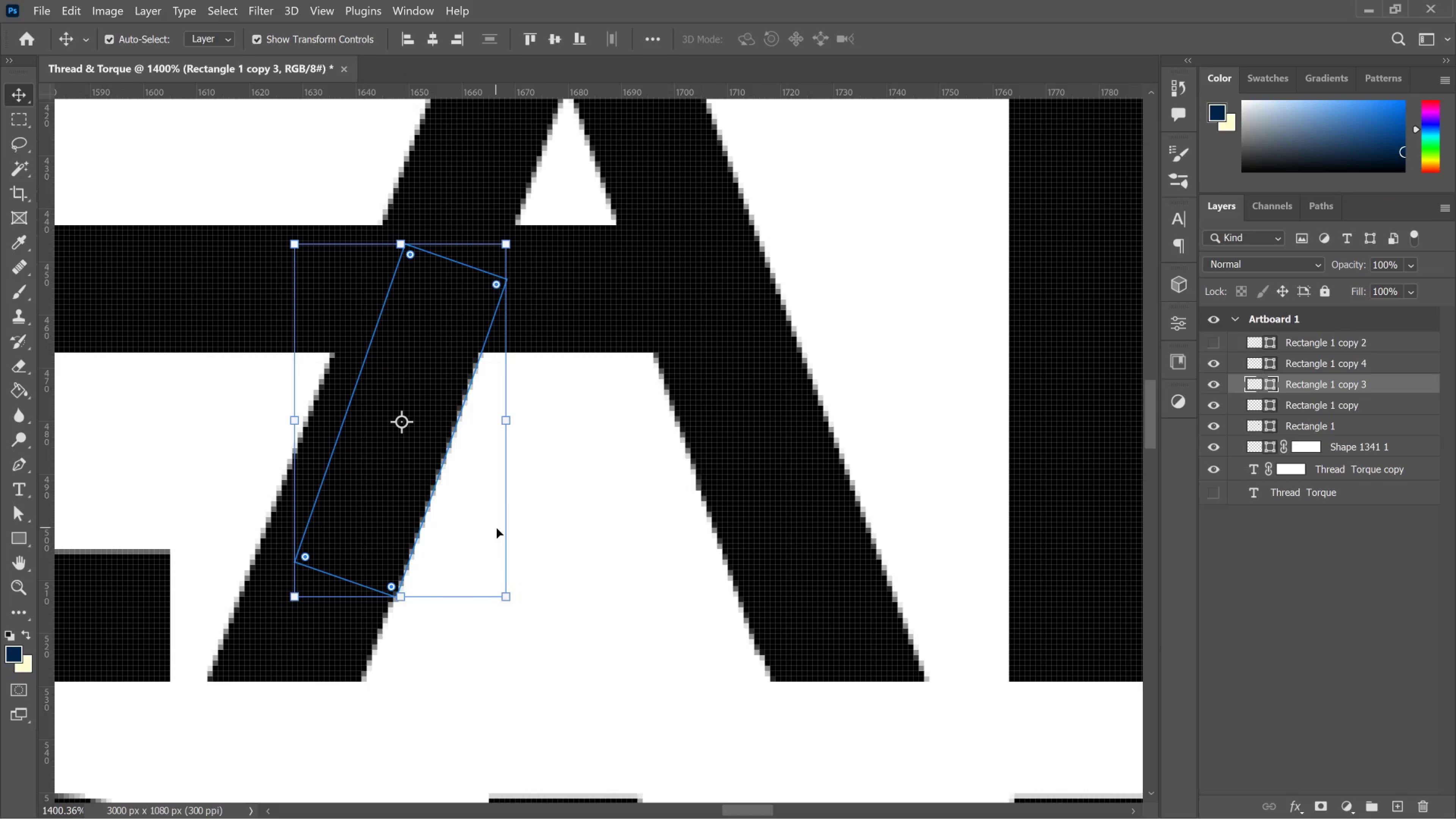 
key(ArrowDown)
 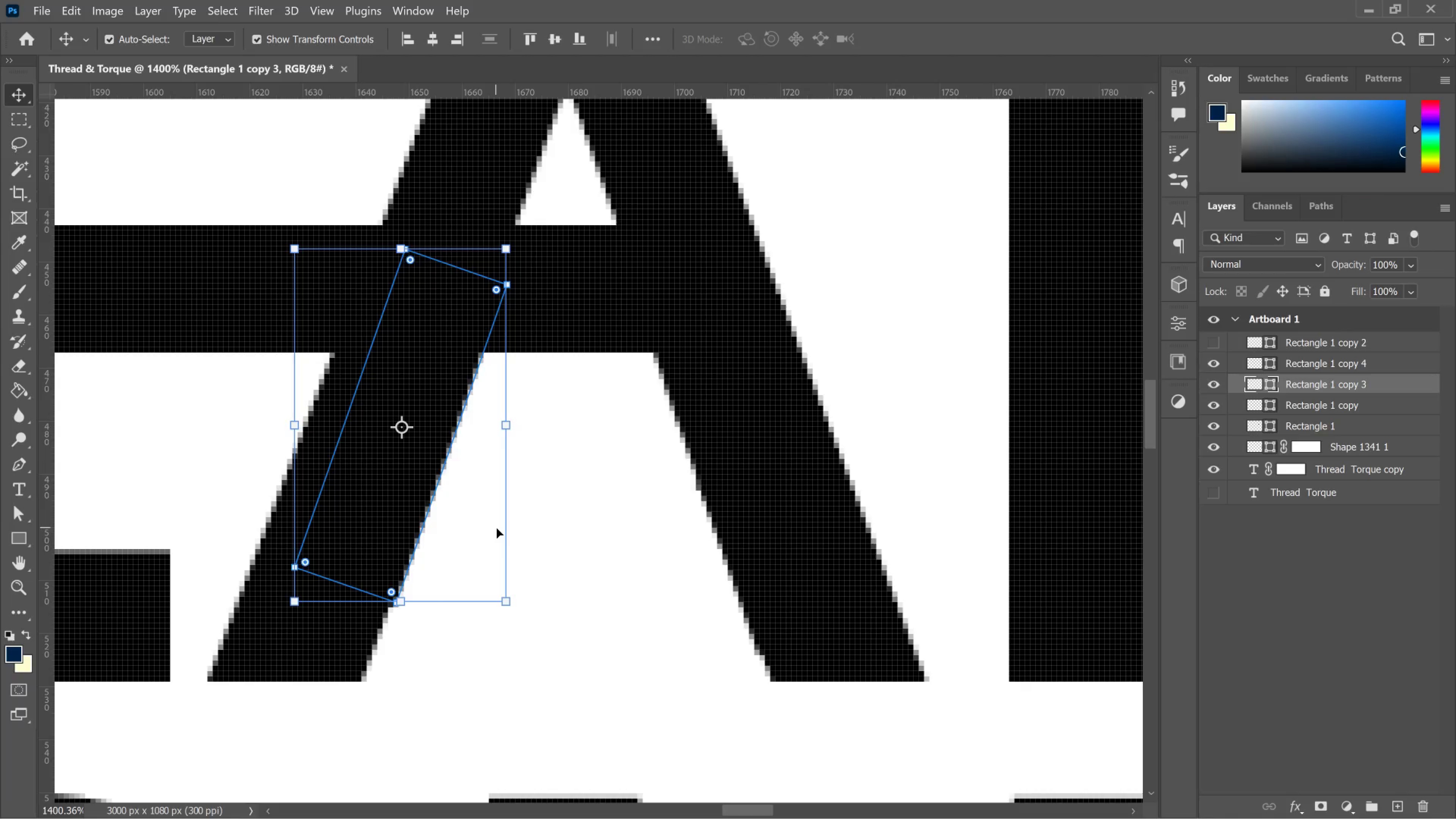 
key(ArrowLeft)
 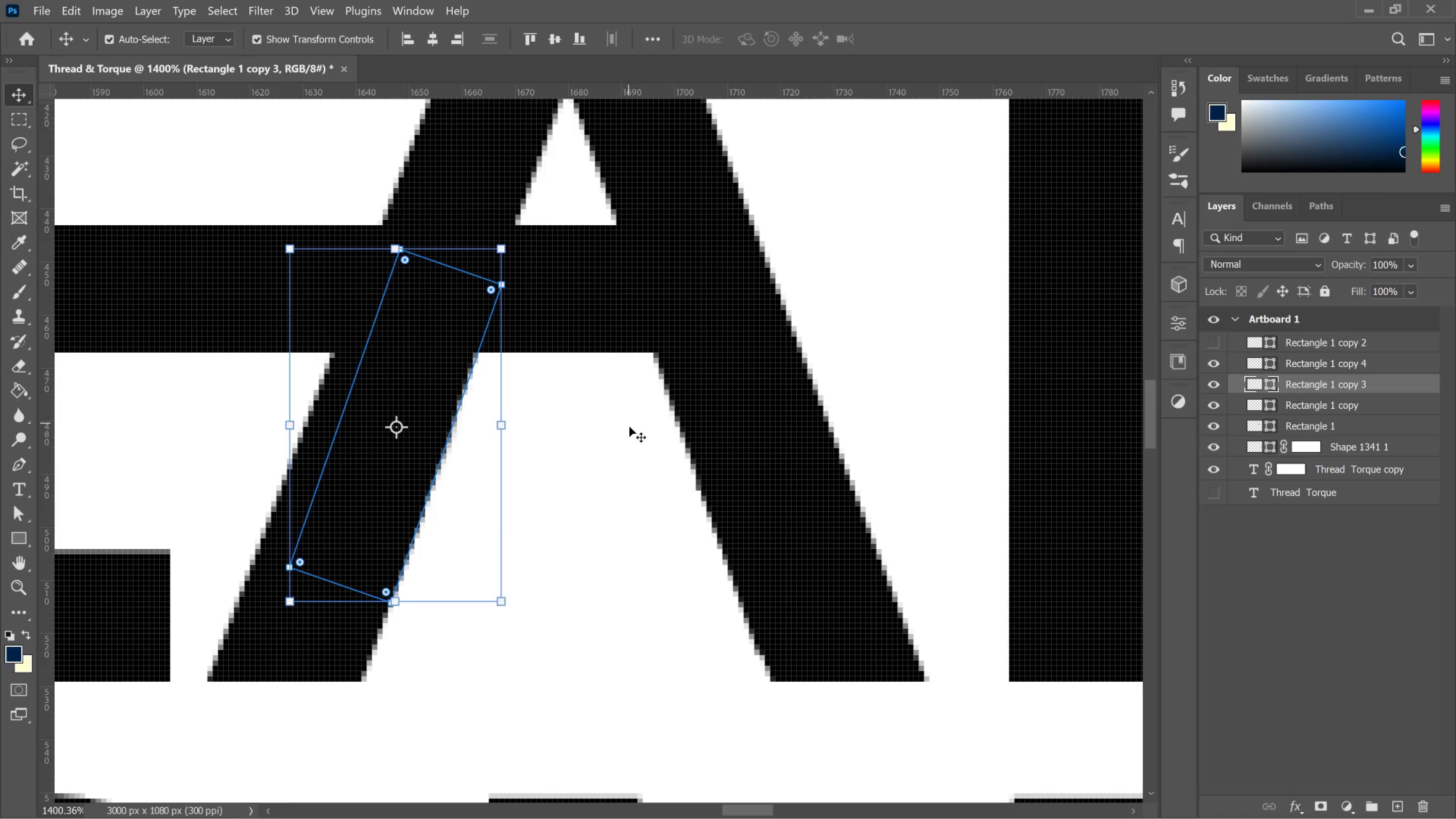 
left_click([622, 479])
 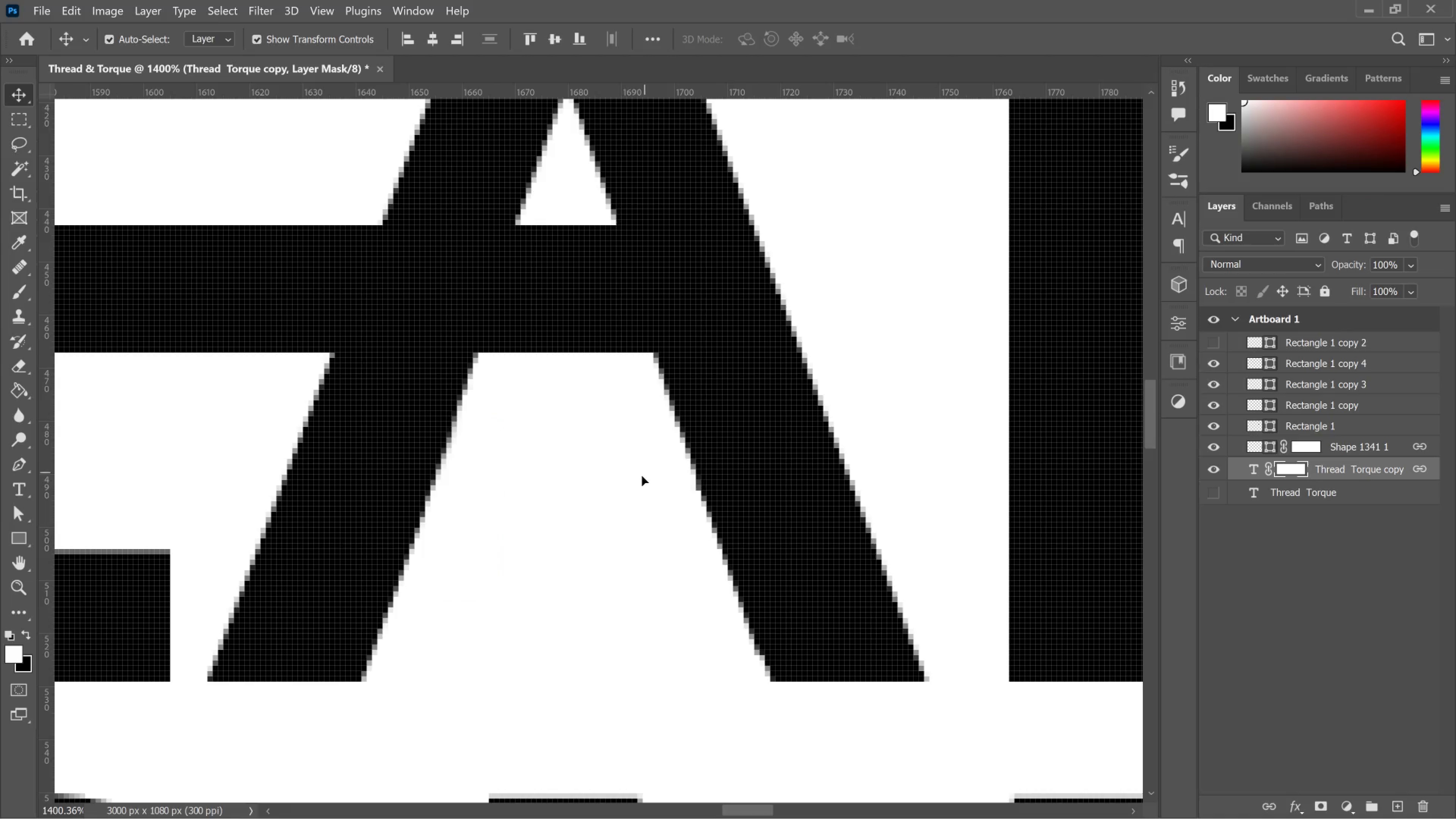 
hold_key(key=AltLeft, duration=2.06)
scroll: coordinate [657, 538], scroll_direction: down, amount: 22.0
 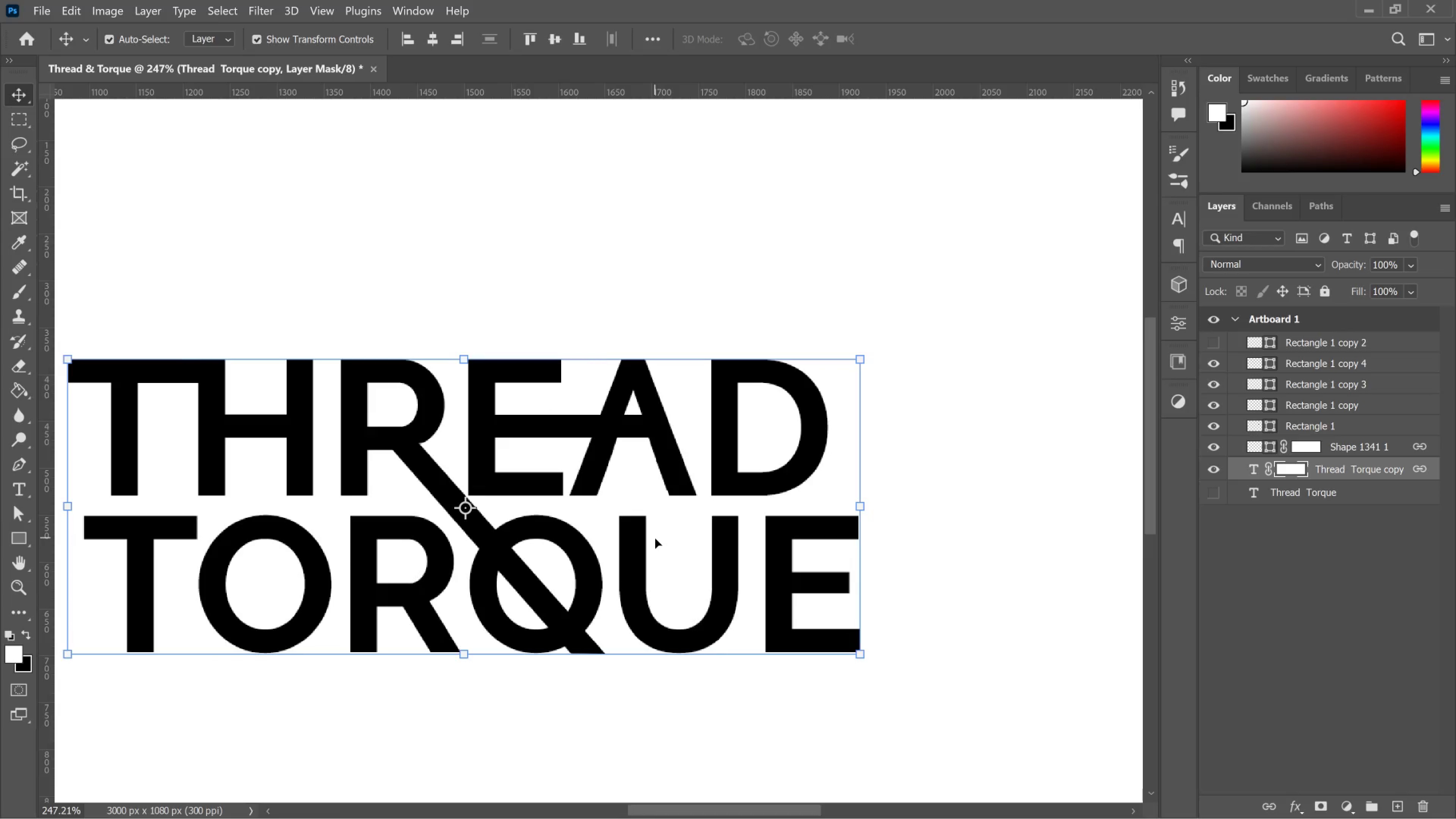 
hold_key(key=AltLeft, duration=1.75)
scroll: coordinate [655, 542], scroll_direction: down, amount: 6.0
 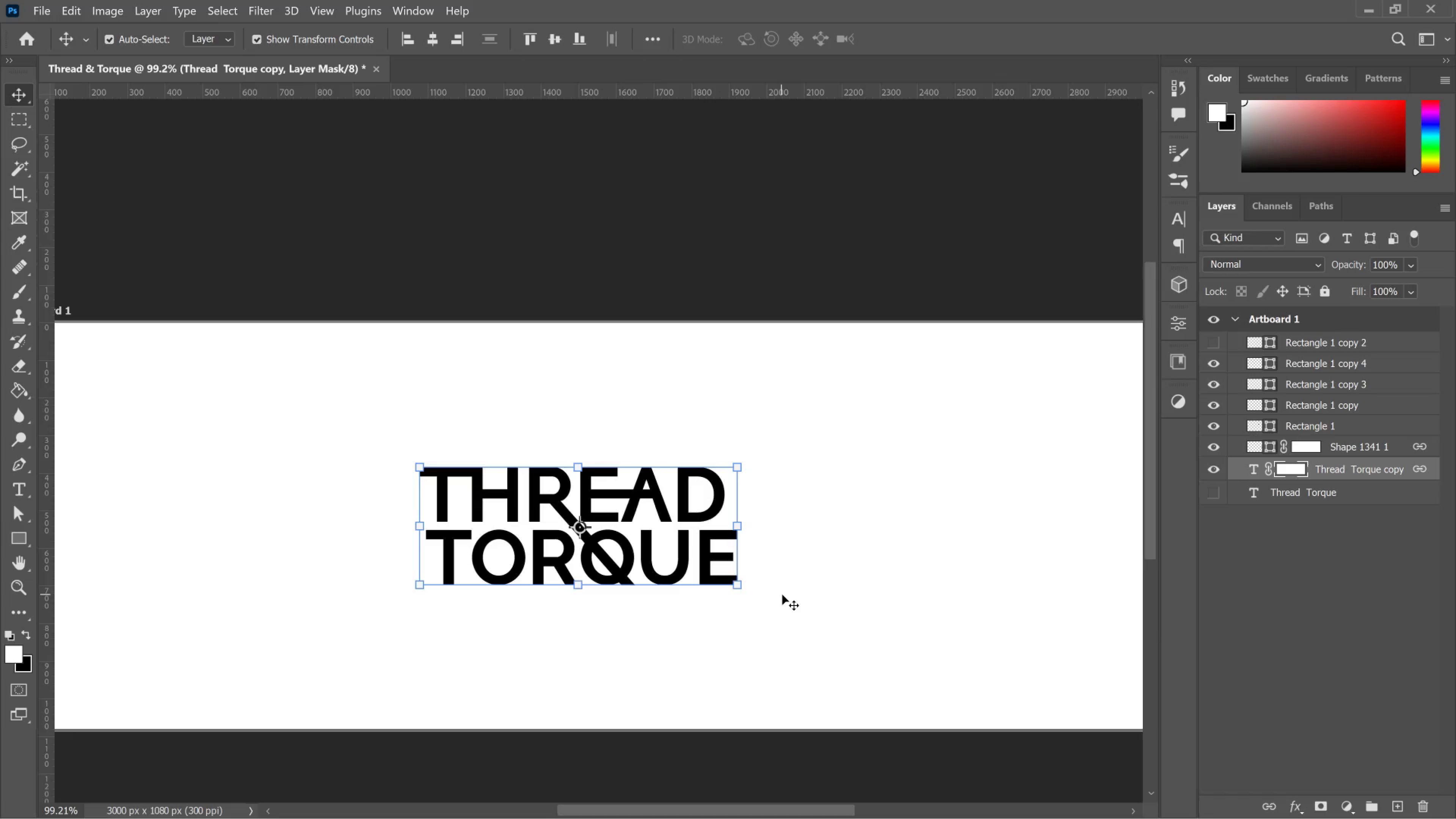 
wait(23.48)
 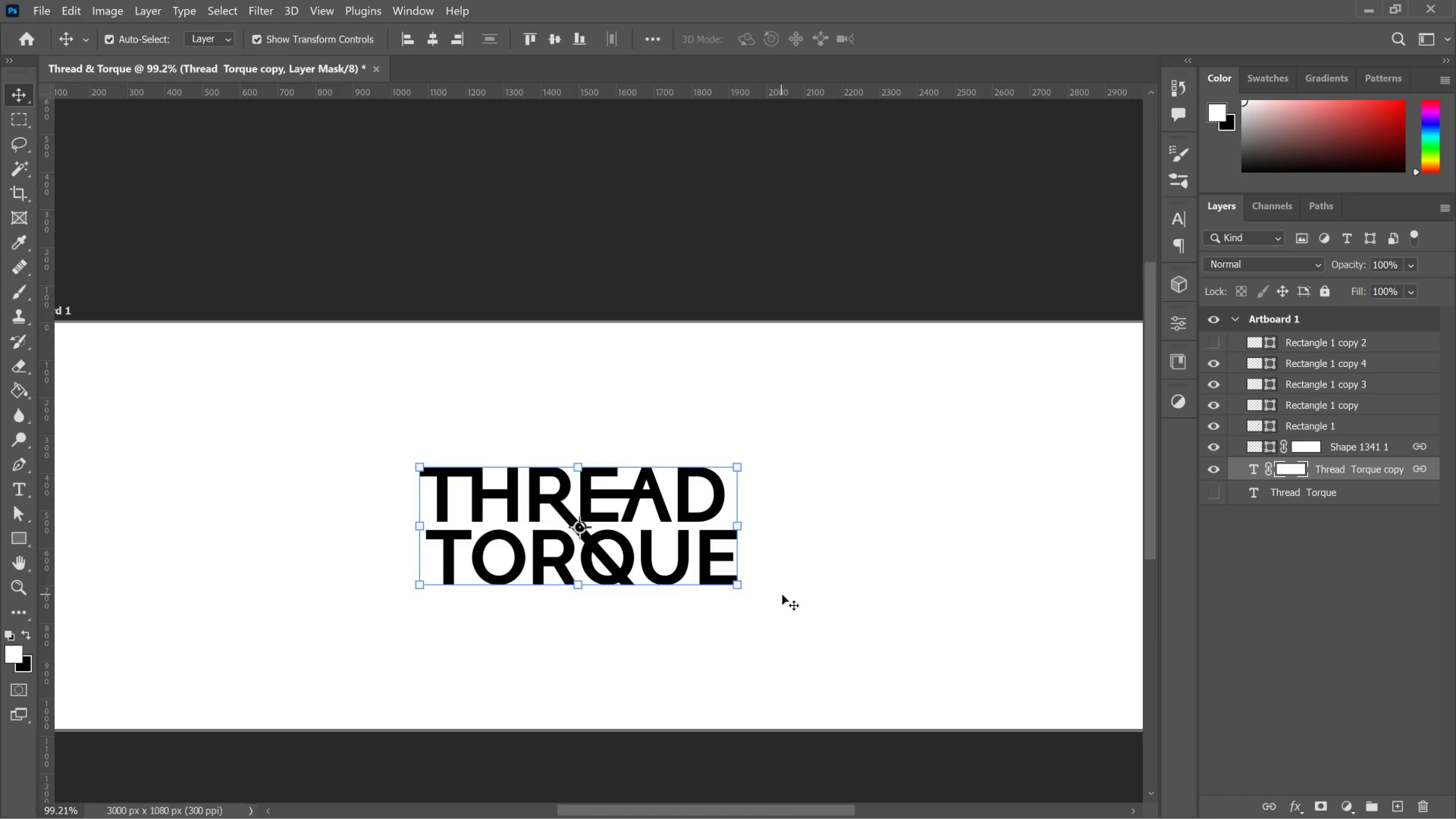 
hold_key(key=AltLeft, duration=1.17)
scroll: coordinate [458, 504], scroll_direction: up, amount: 9.0
 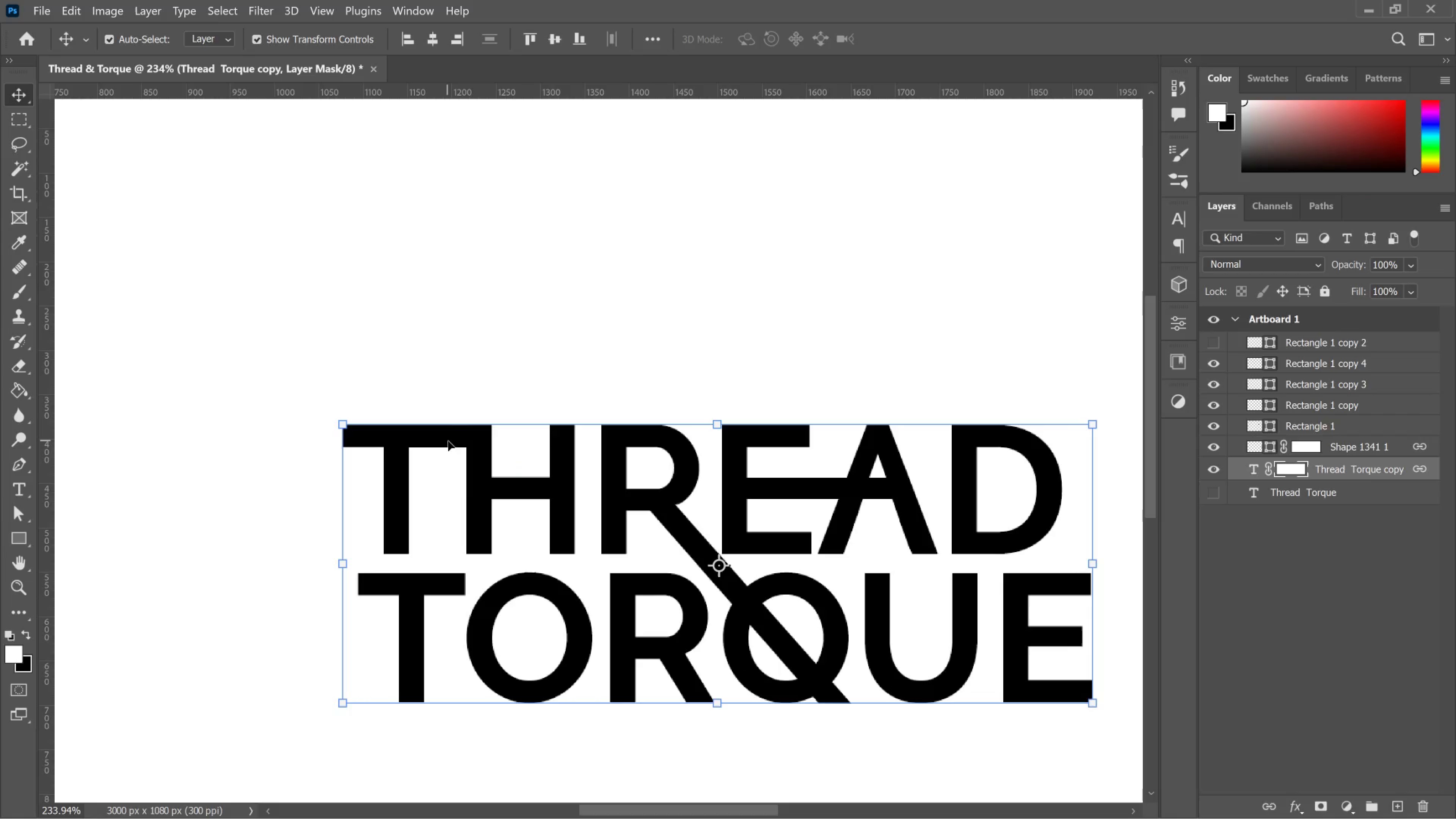 
left_click_drag(start_coordinate=[448, 441], to_coordinate=[469, 603])
 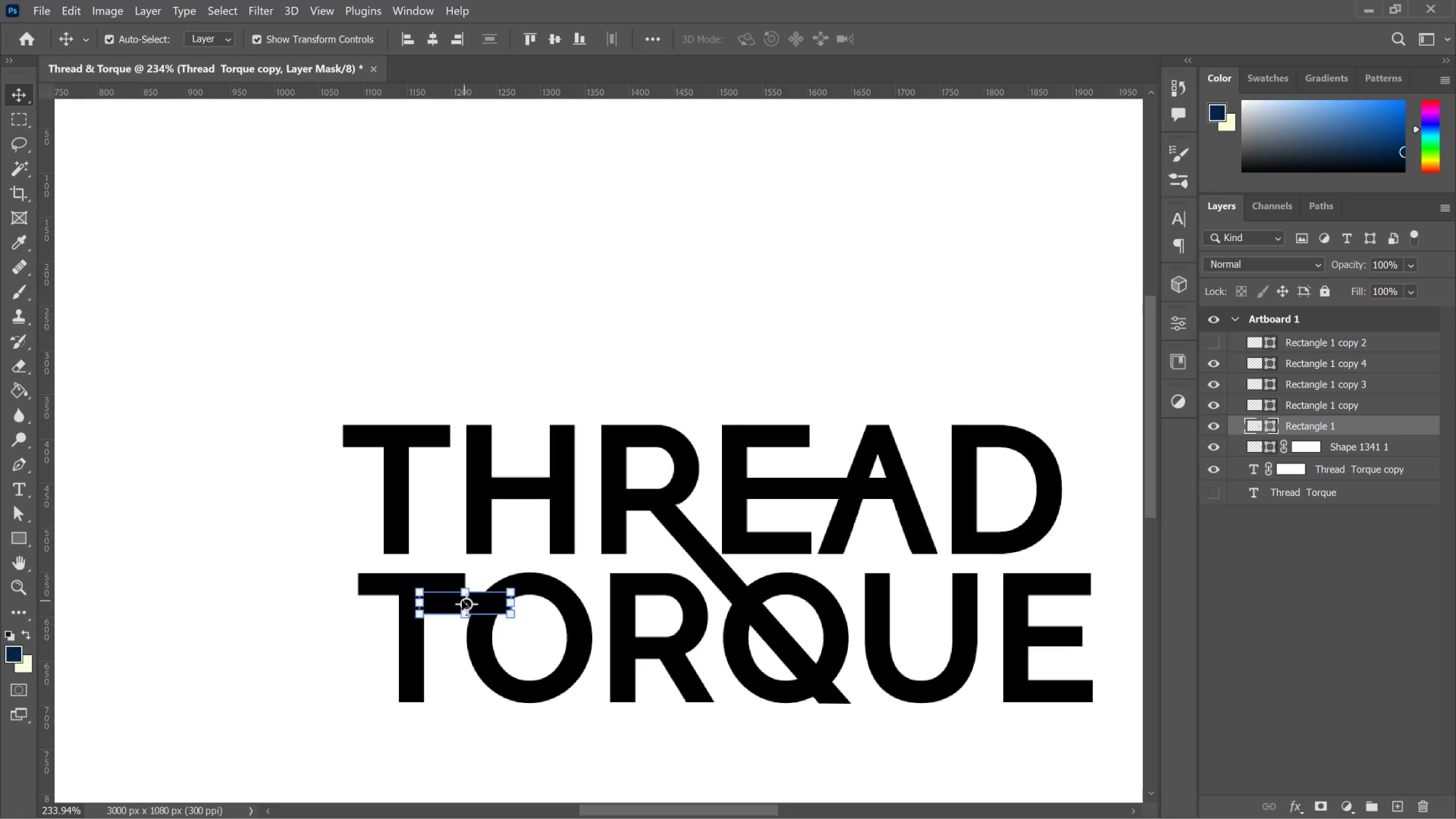 
key(Control+Z)
 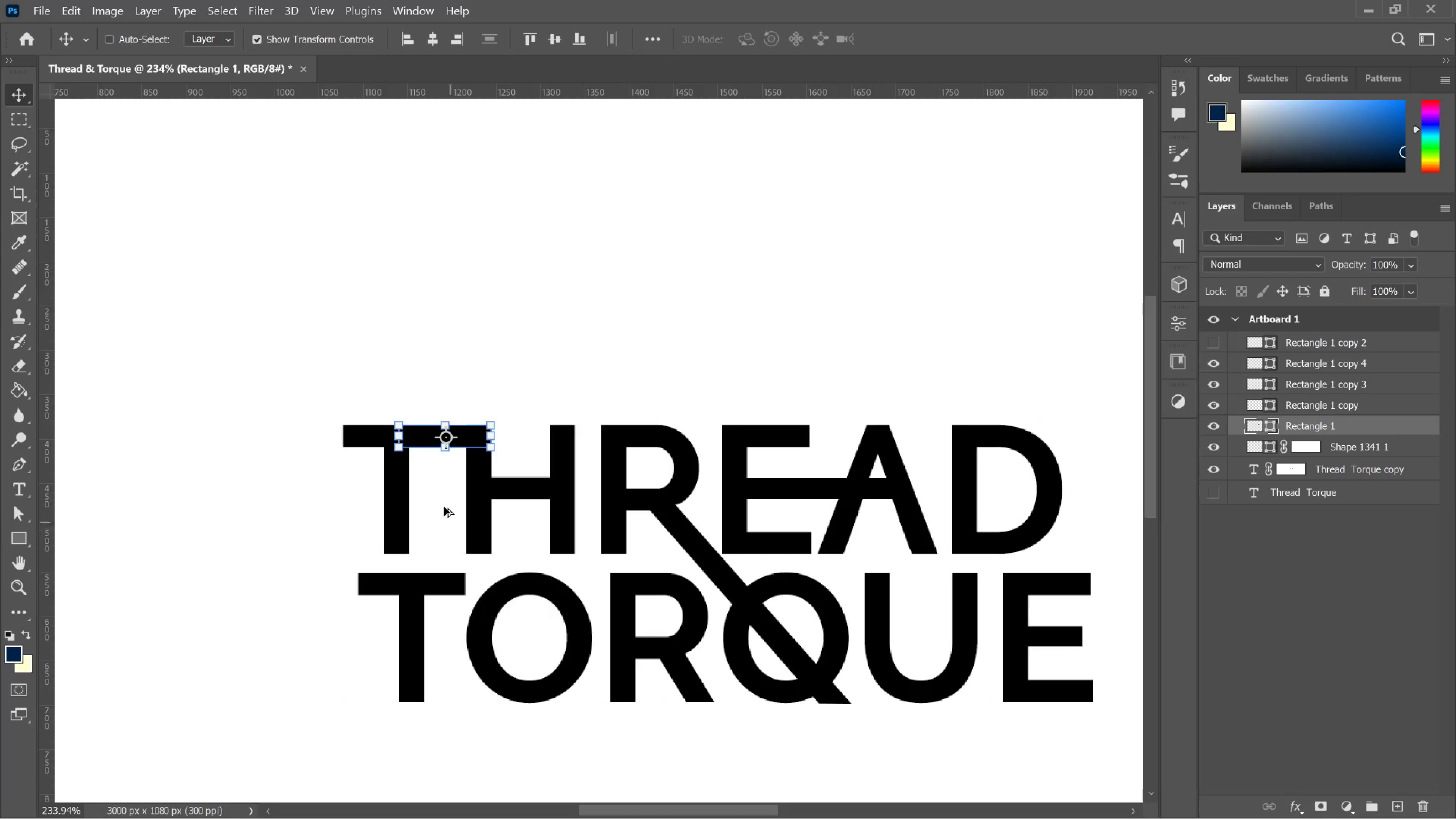 
hold_key(key=AltLeft, duration=3.02)
left_click_drag(start_coordinate=[464, 441], to_coordinate=[511, 592])
 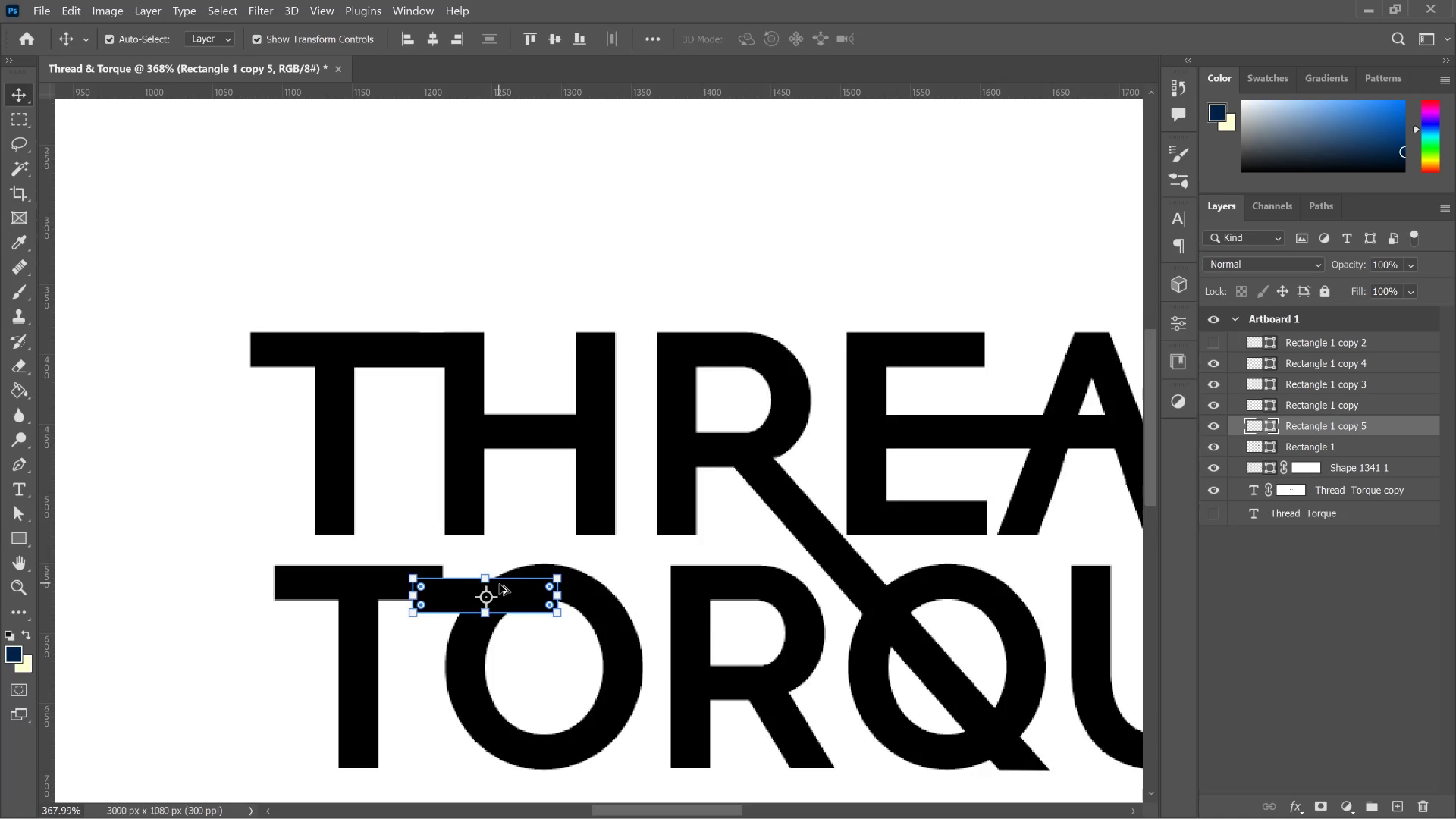 
hold_key(key=ShiftLeft, duration=0.72)
 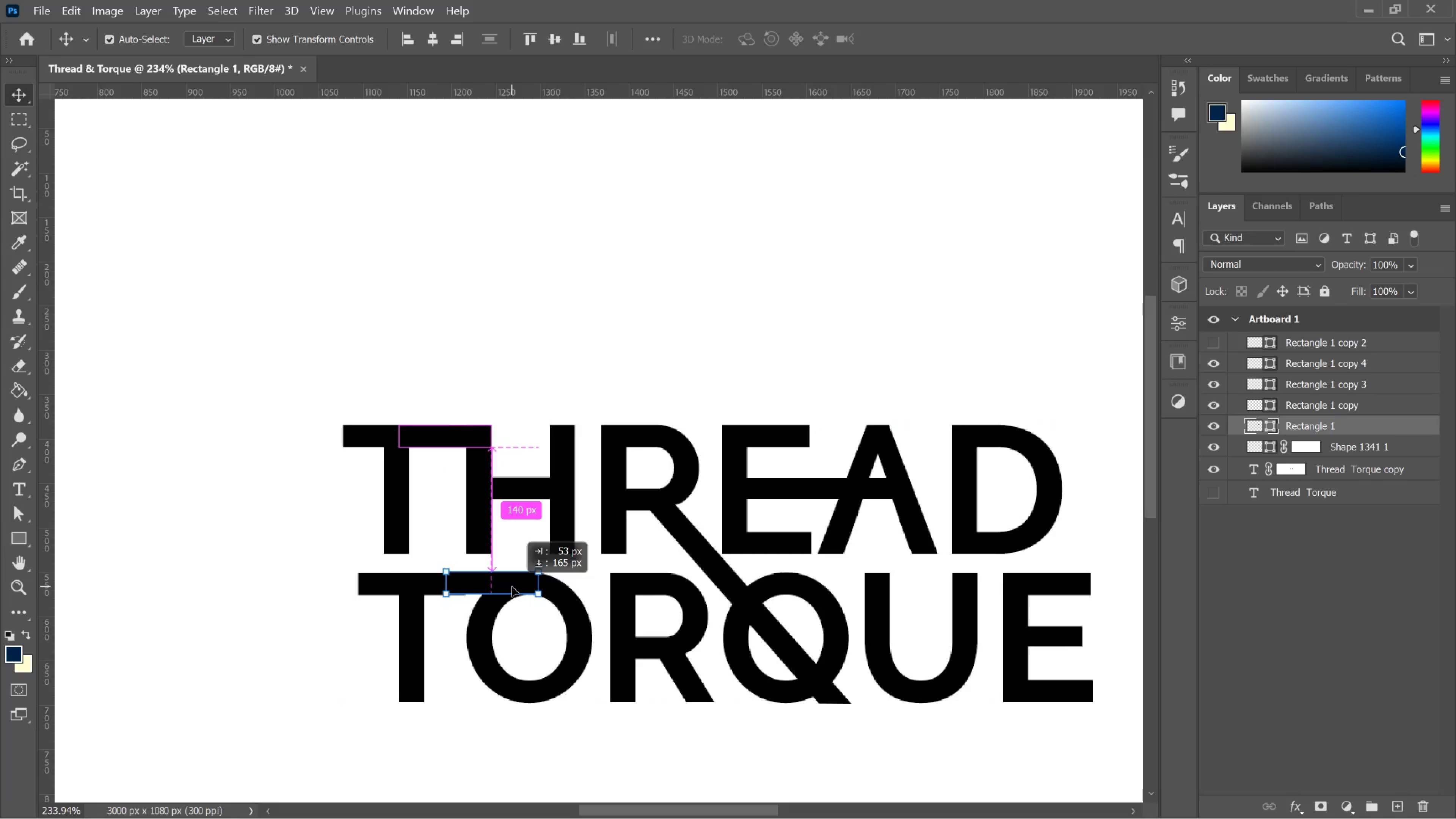 
hold_key(key=AltLeft, duration=1.23)
 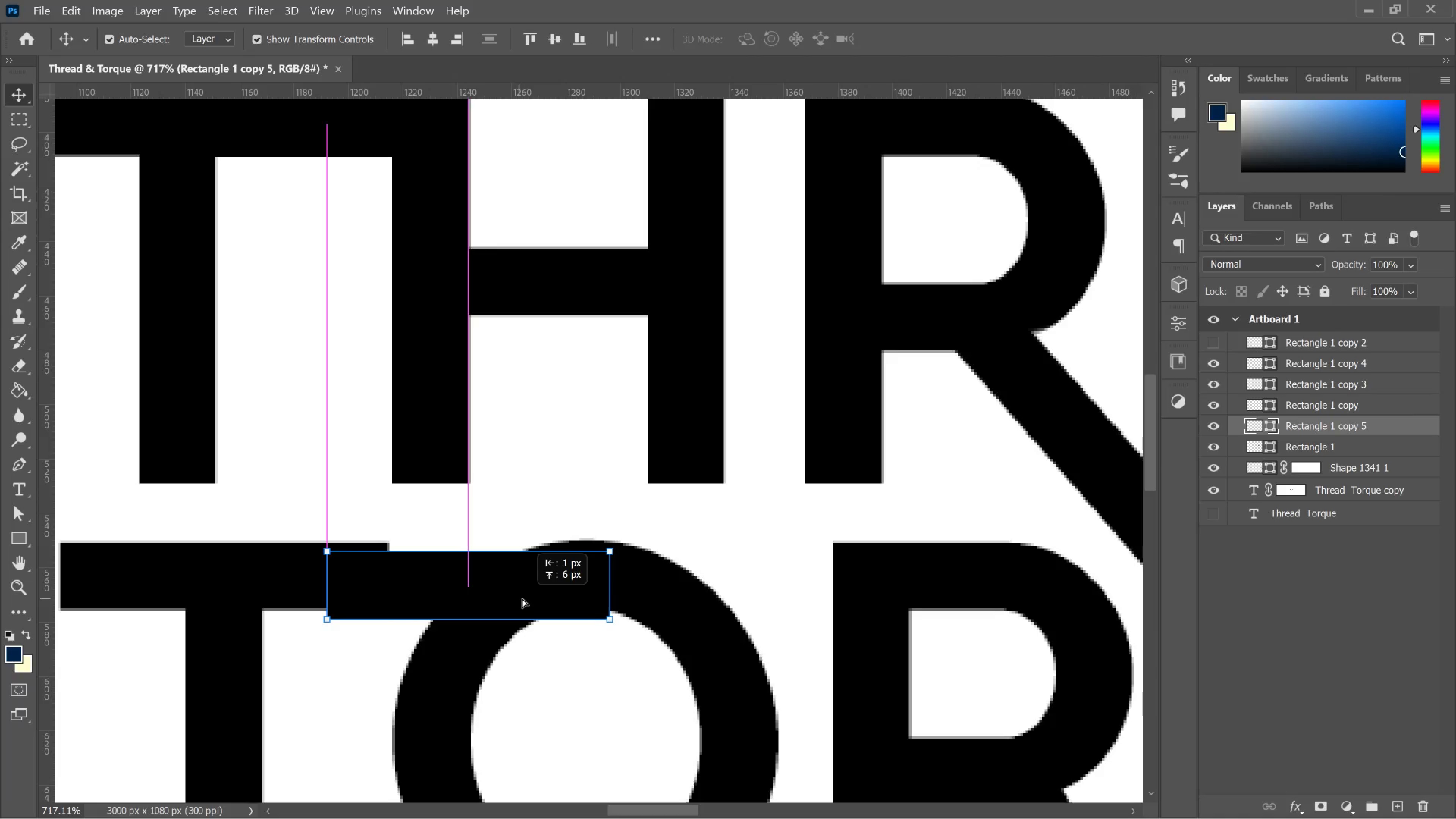 
left_click_drag(start_coordinate=[519, 614], to_coordinate=[542, 589])
 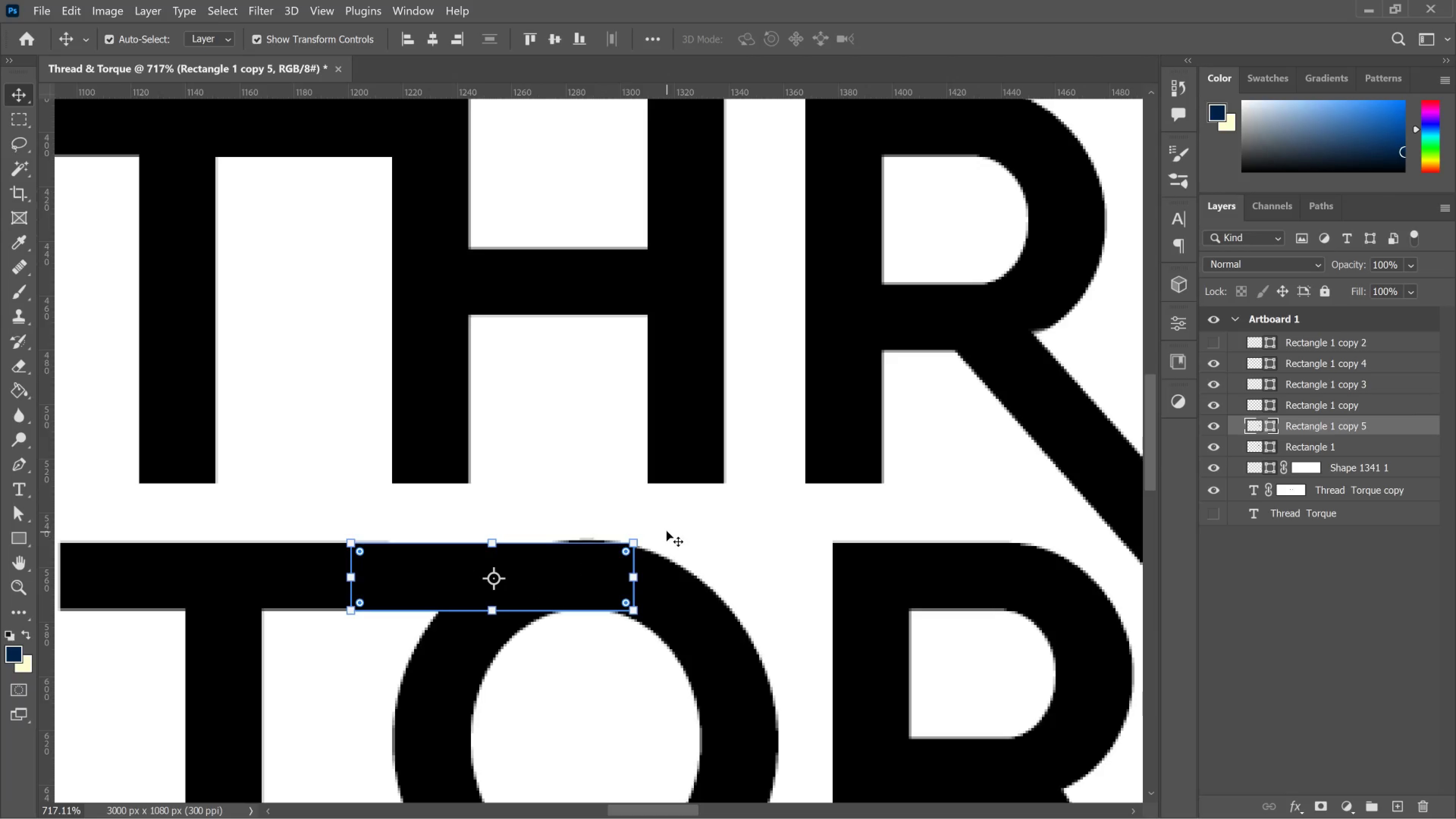 
scroll: coordinate [500, 592], scroll_direction: up, amount: 12.0
 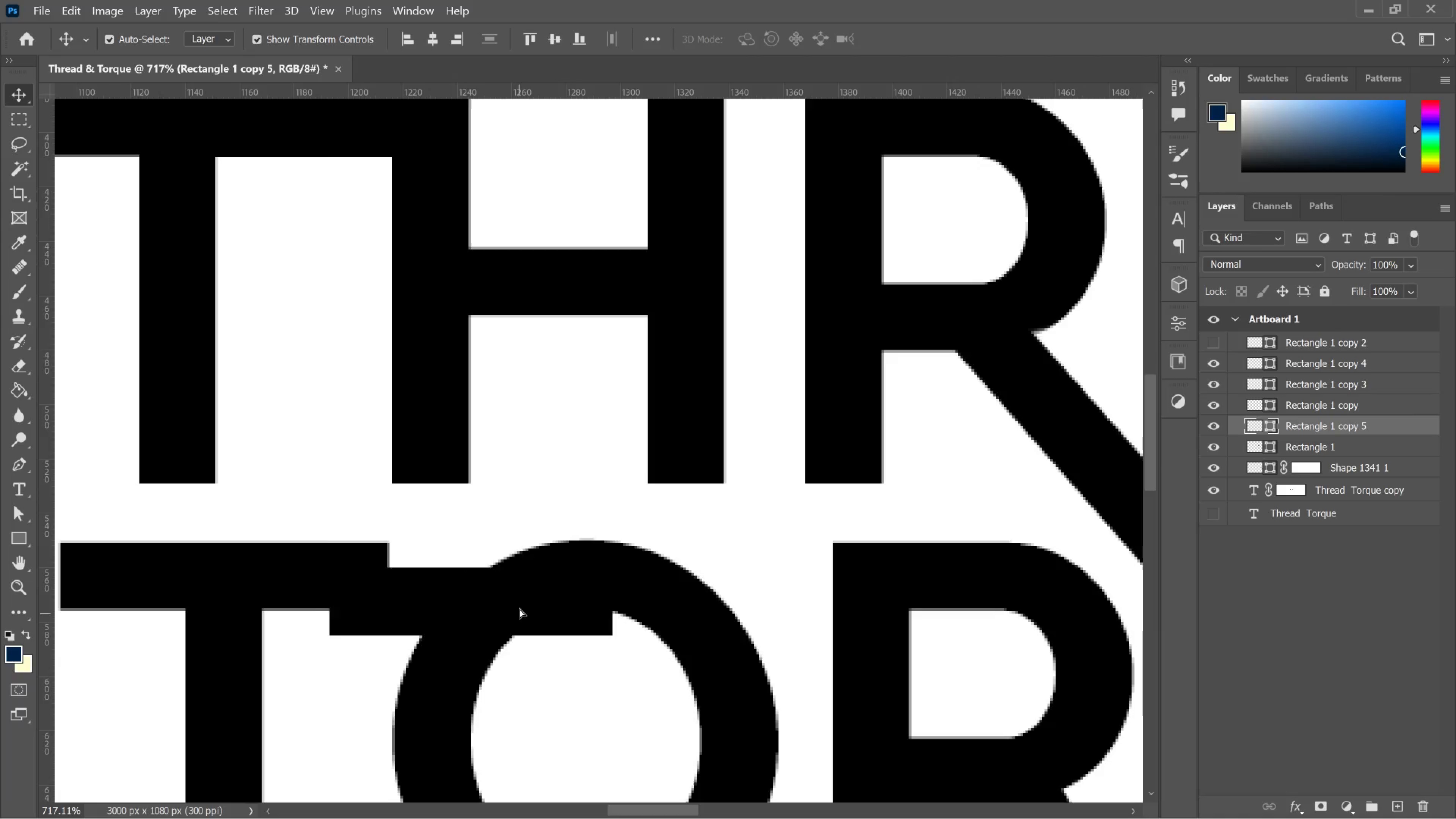 
key(ArrowUp)
 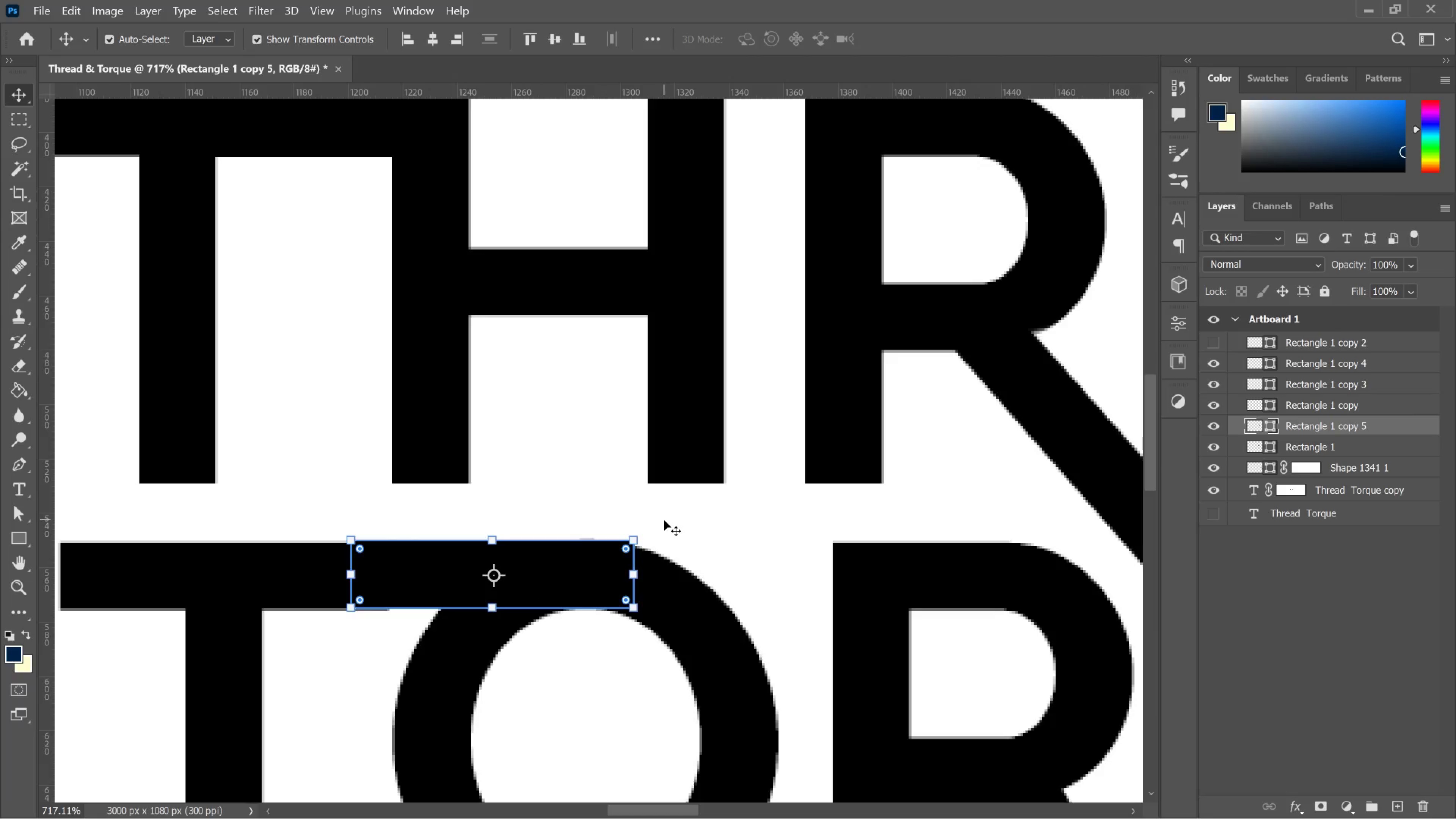 
left_click([690, 522])
 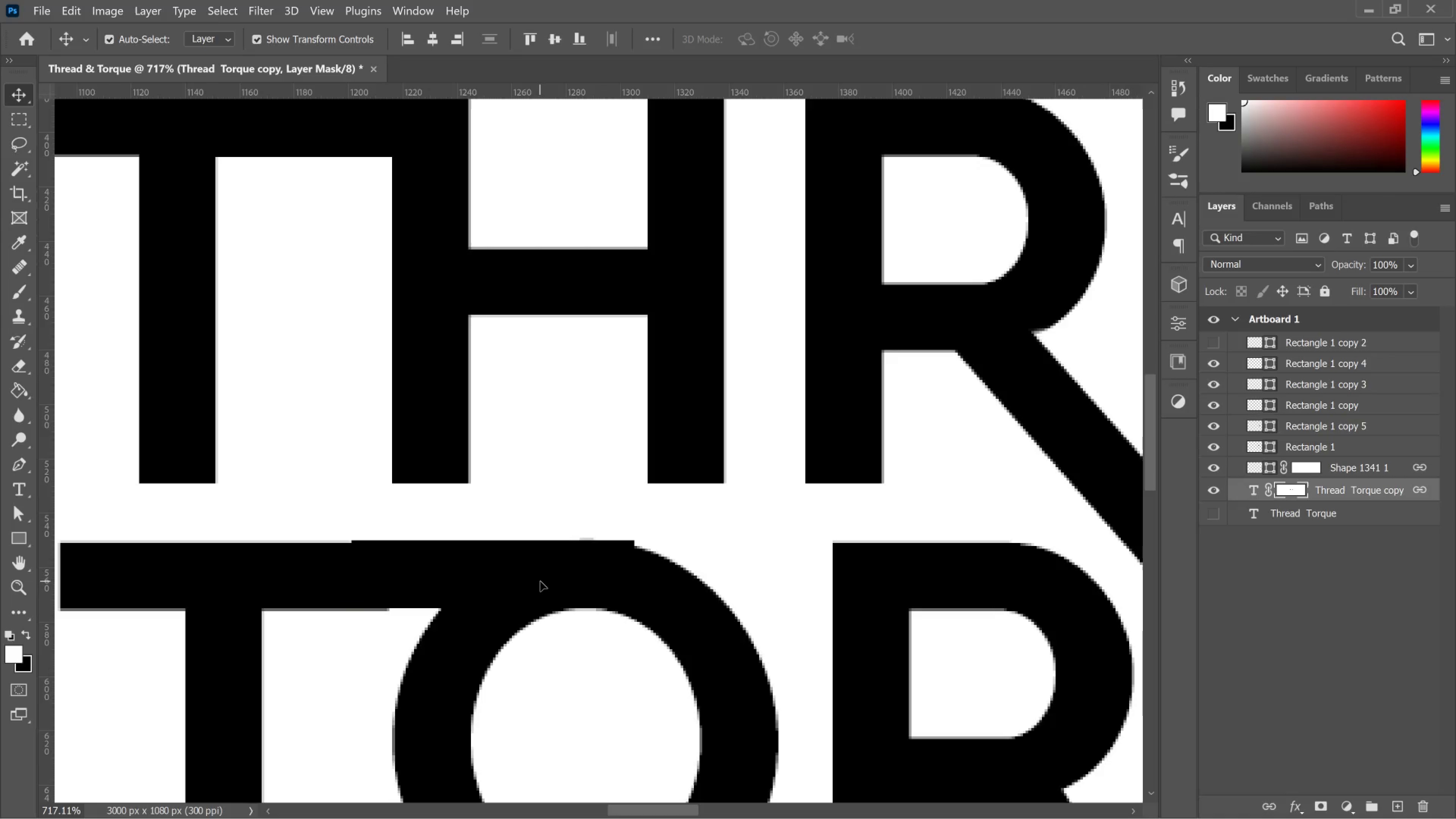 
left_click([503, 591])
 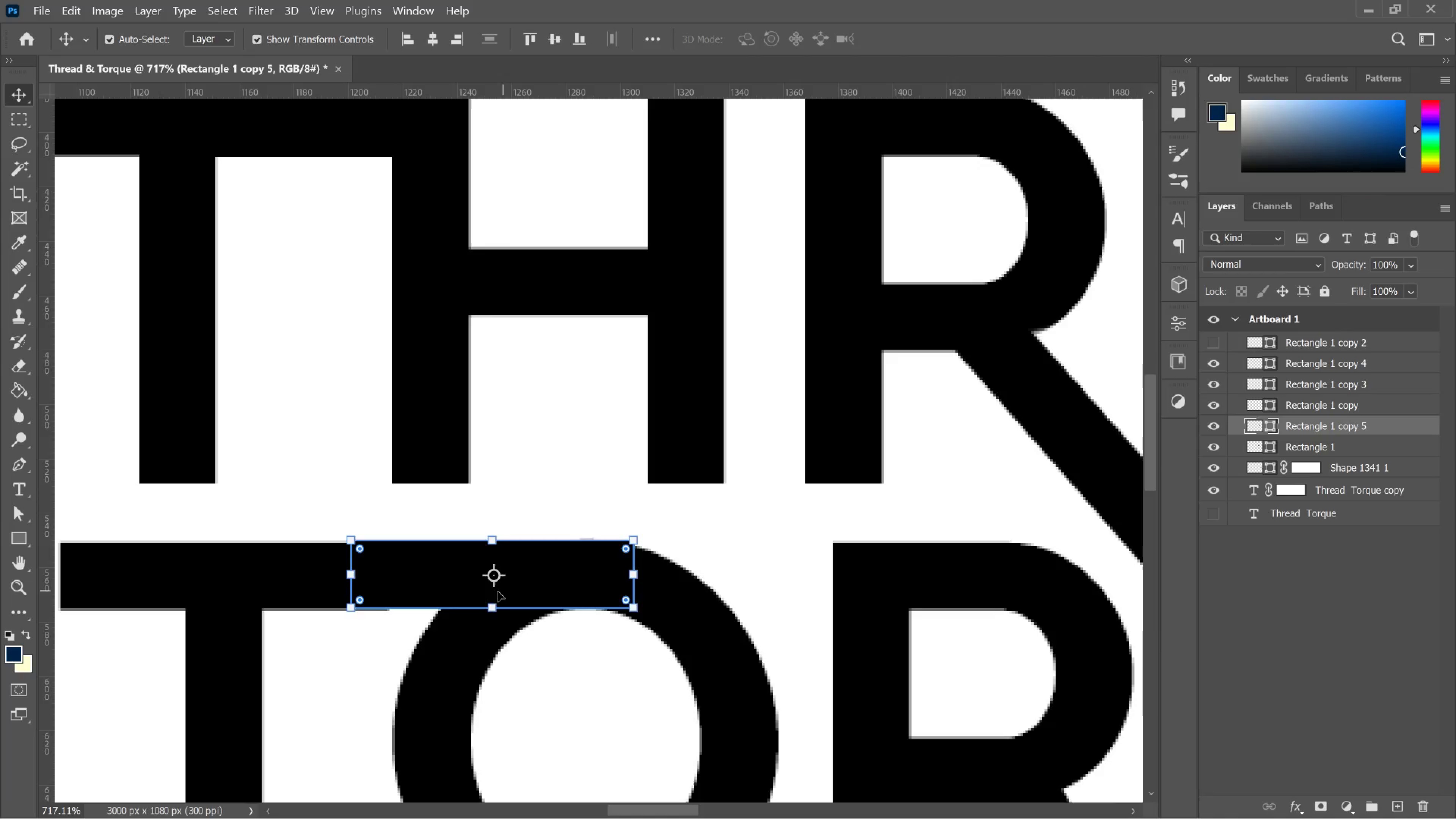 
key(Delete)
 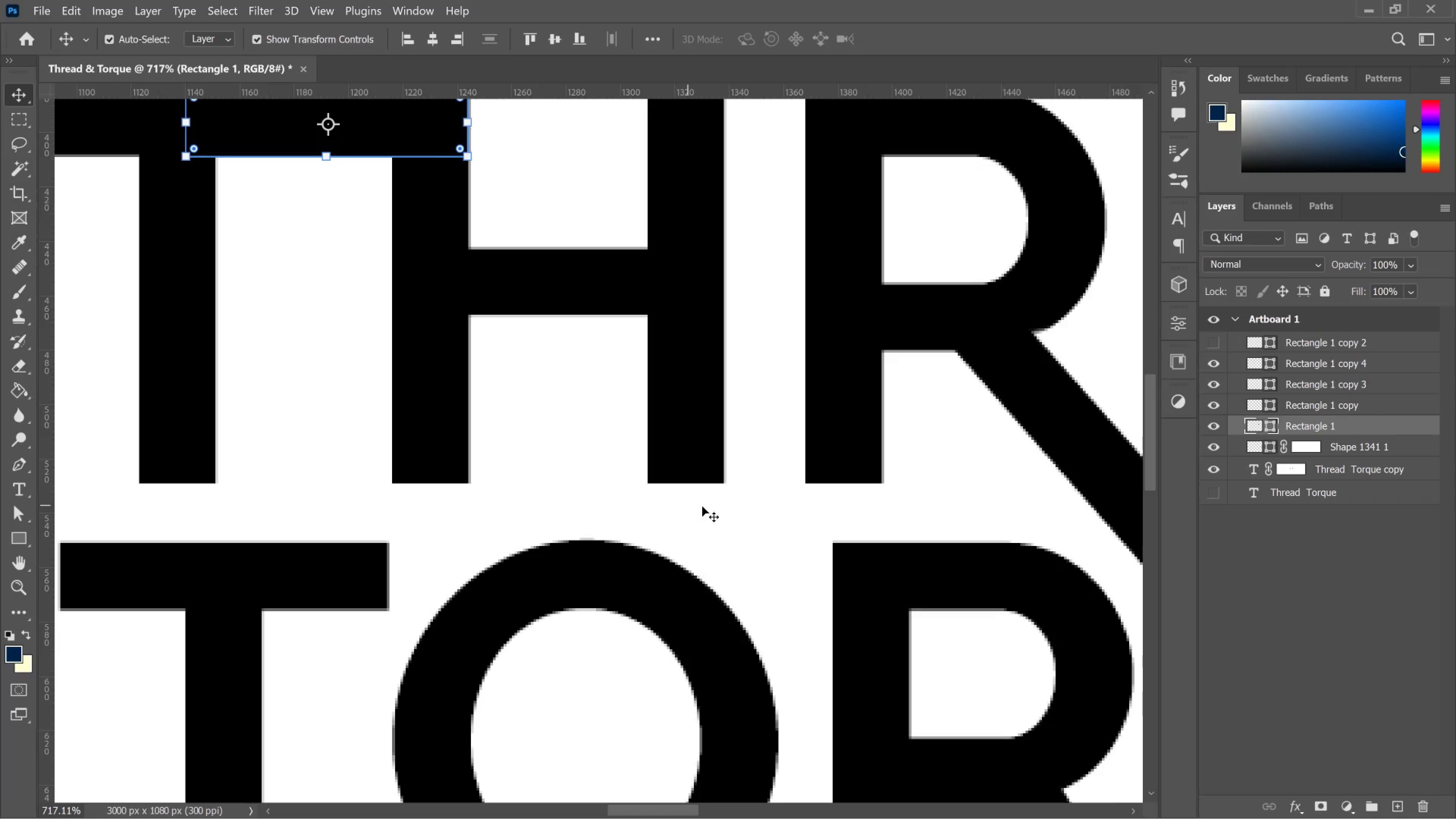 
hold_key(key=AltLeft, duration=1.26)
scroll: coordinate [753, 495], scroll_direction: down, amount: 20.0
 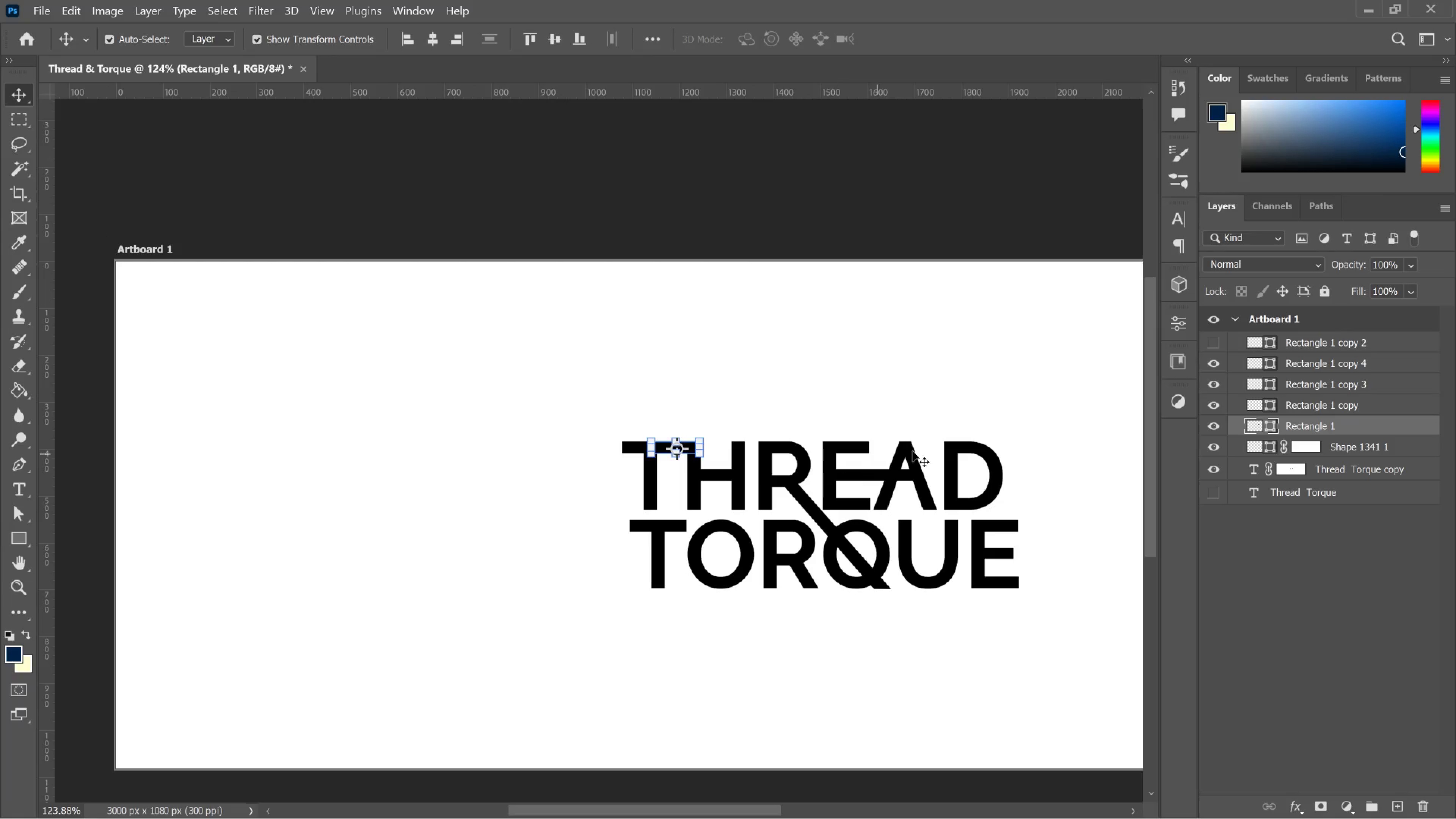 
hold_key(key=AltLeft, duration=1.56)
scroll: coordinate [921, 484], scroll_direction: up, amount: 8.0
 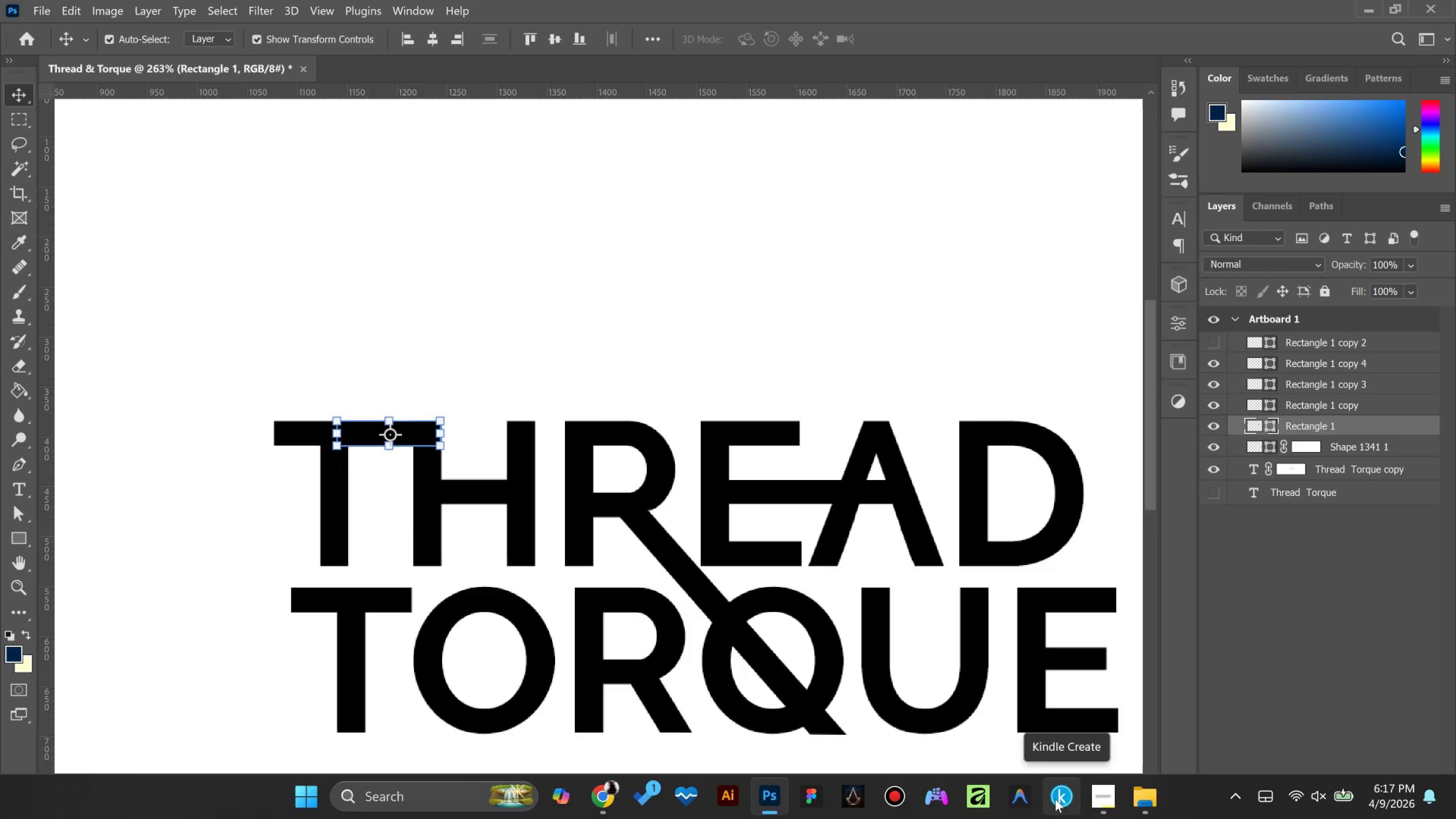 
wait(33.38)
 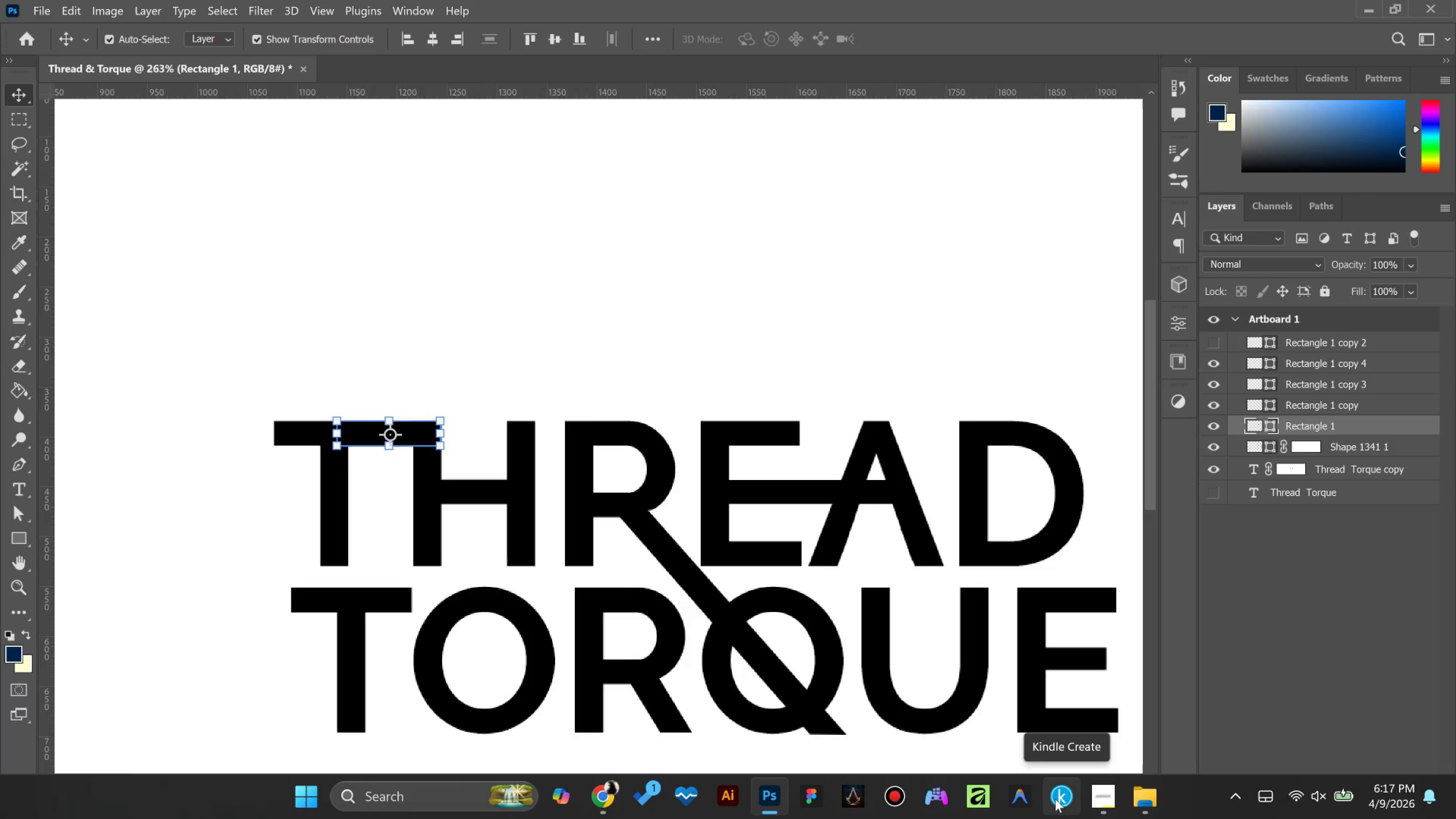 
left_click_drag(start_coordinate=[758, 805], to_coordinate=[780, 766])
 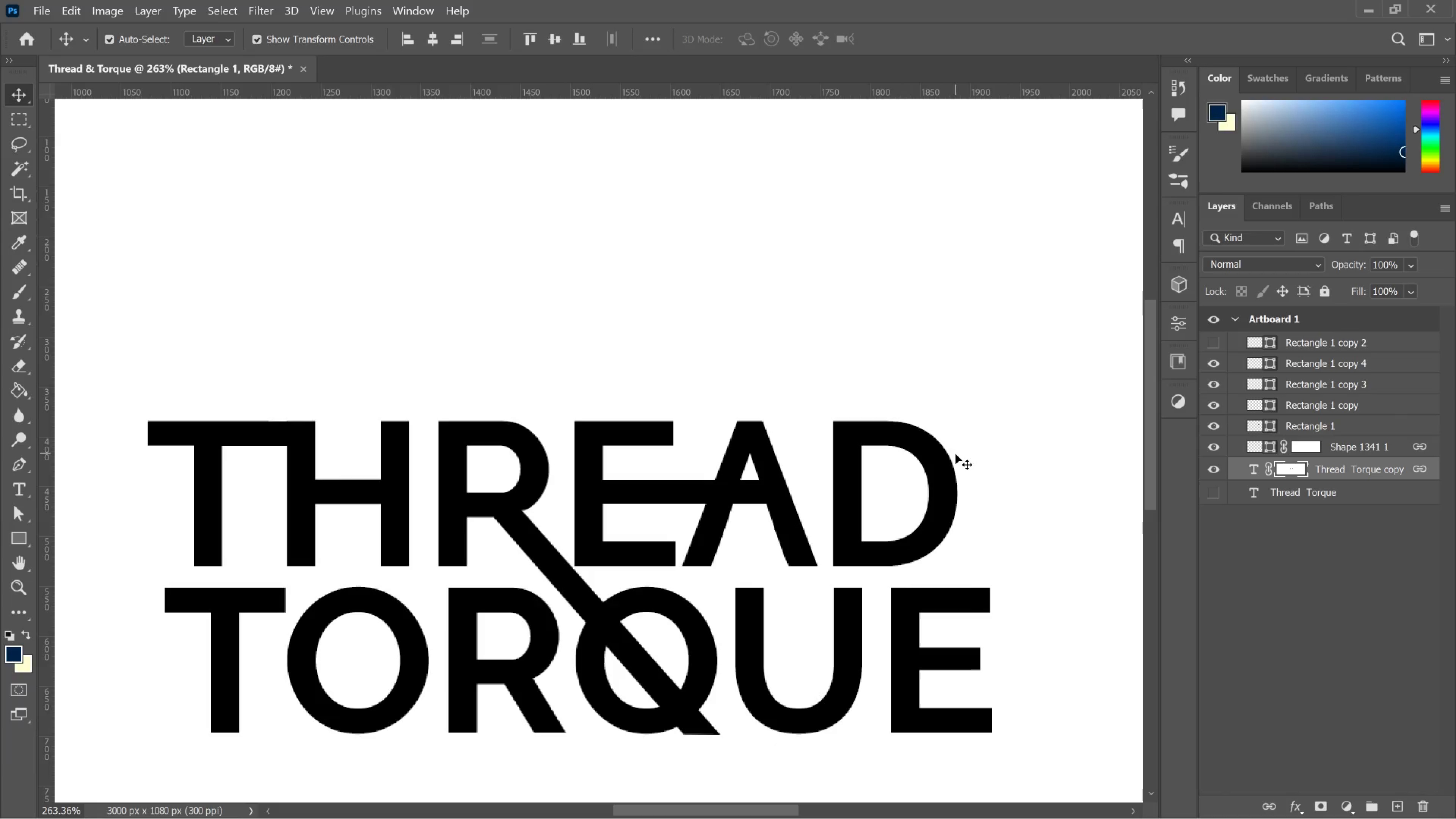 
double_click([956, 454])
 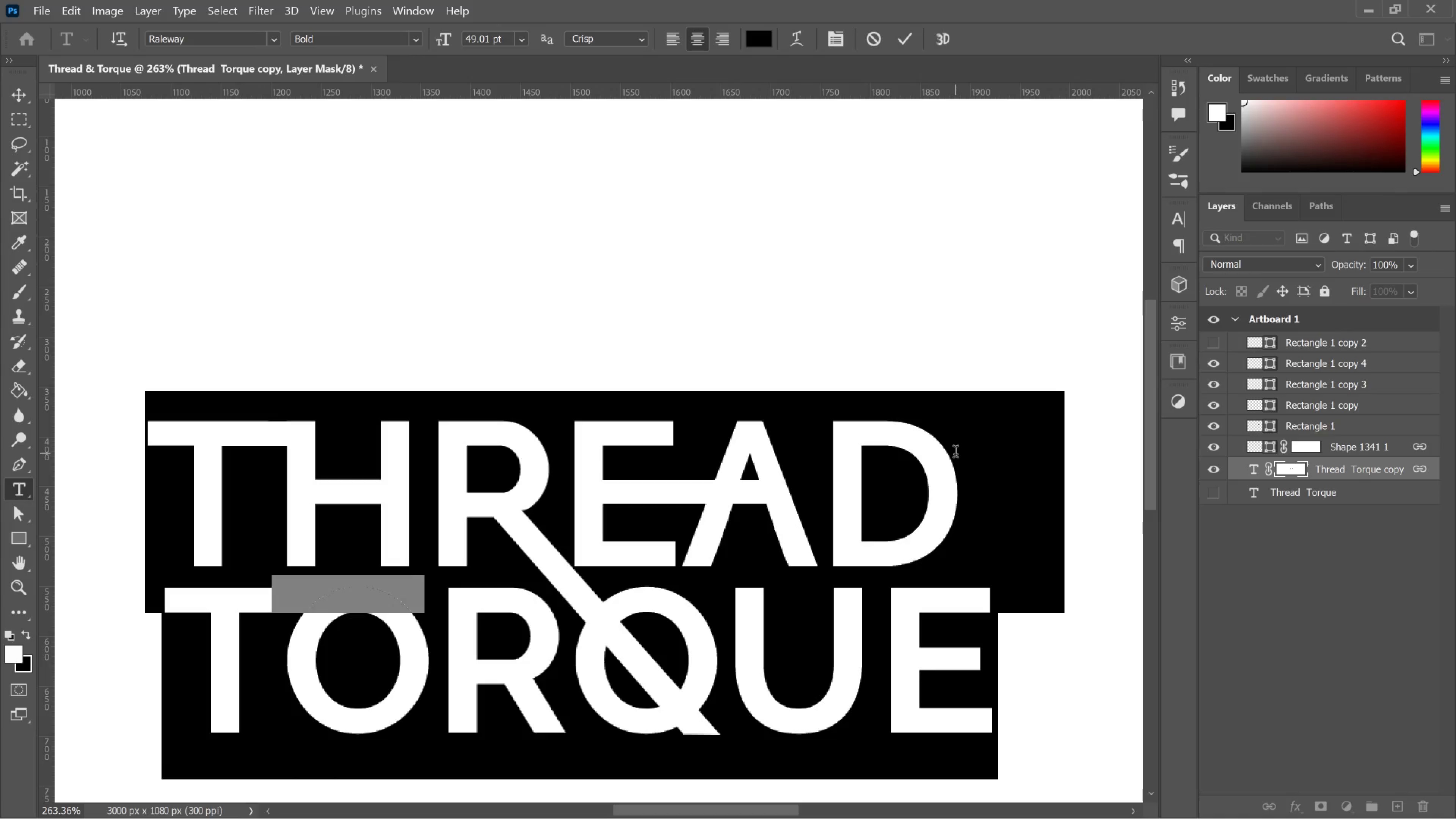 
left_click([956, 454])
 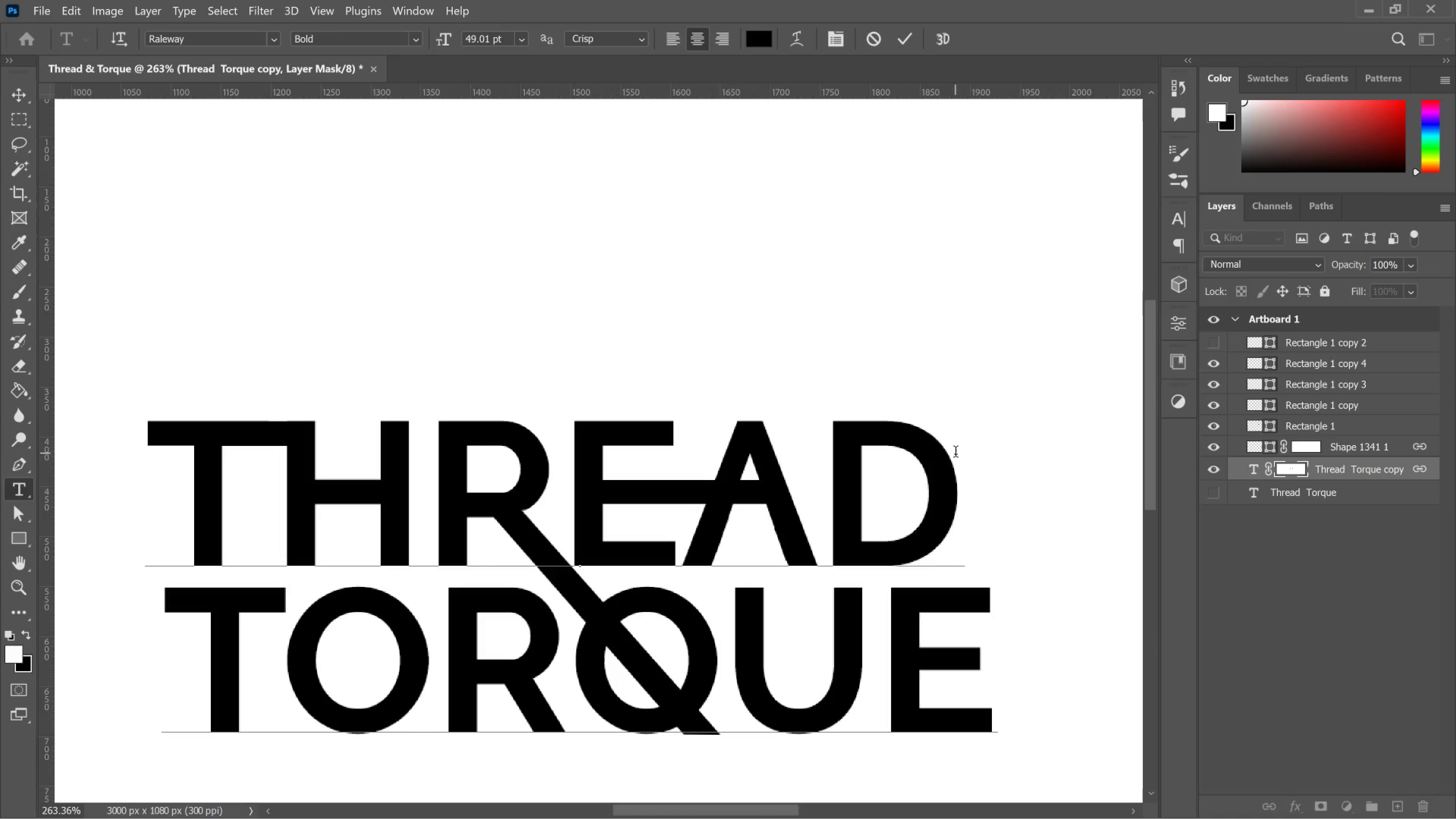 
key(Space)
 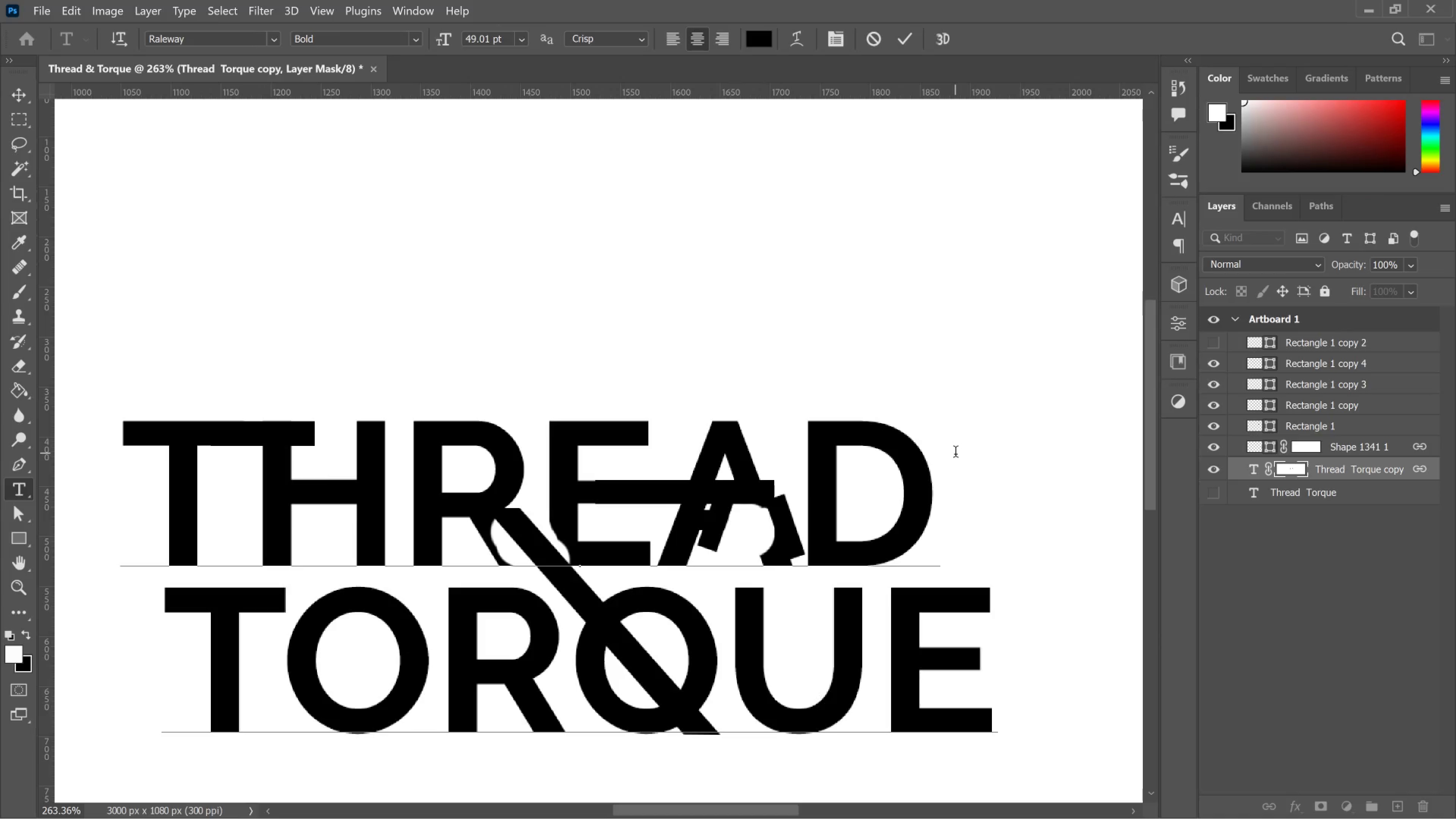 
key(7)
 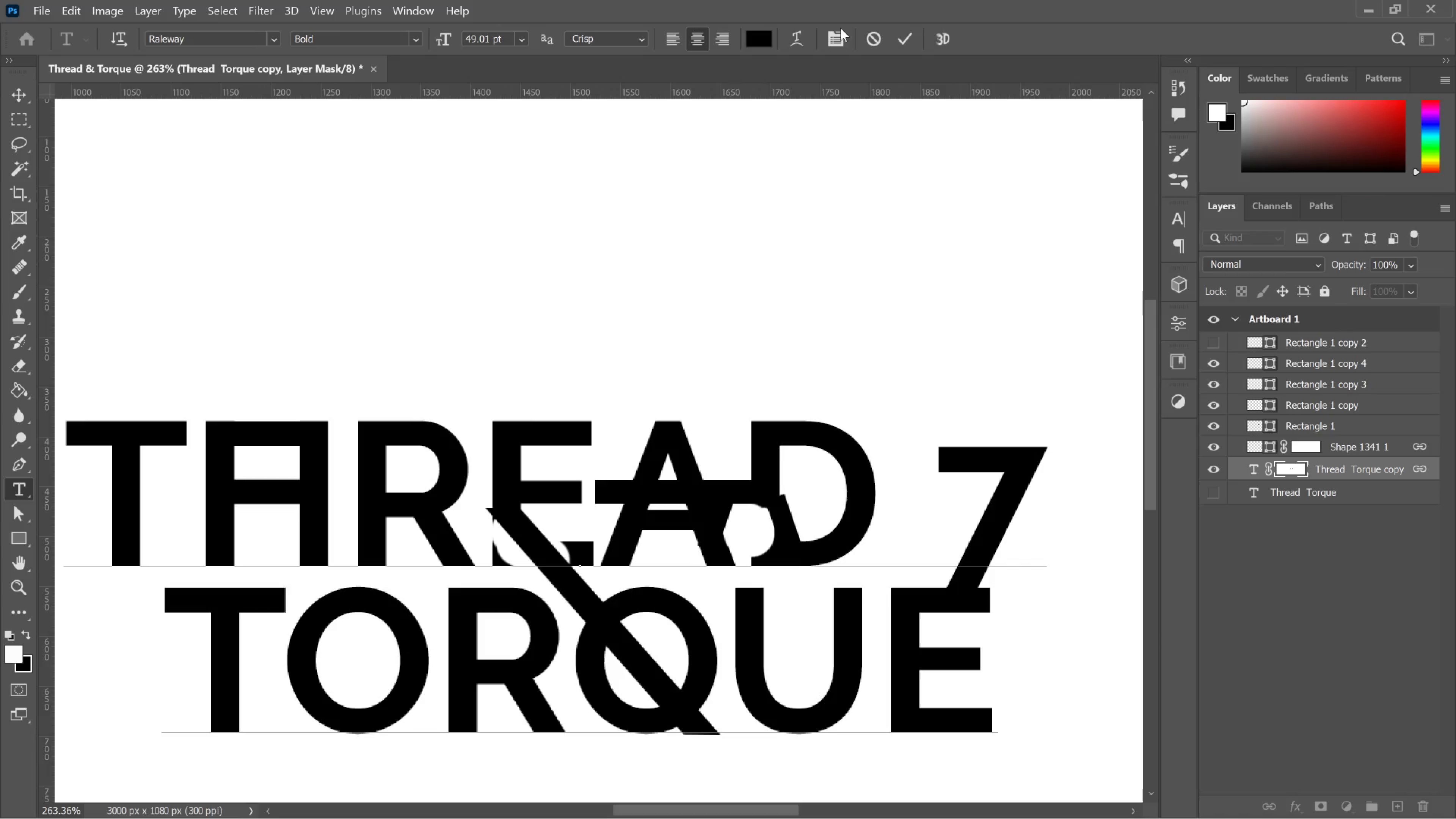 
left_click([876, 31])
 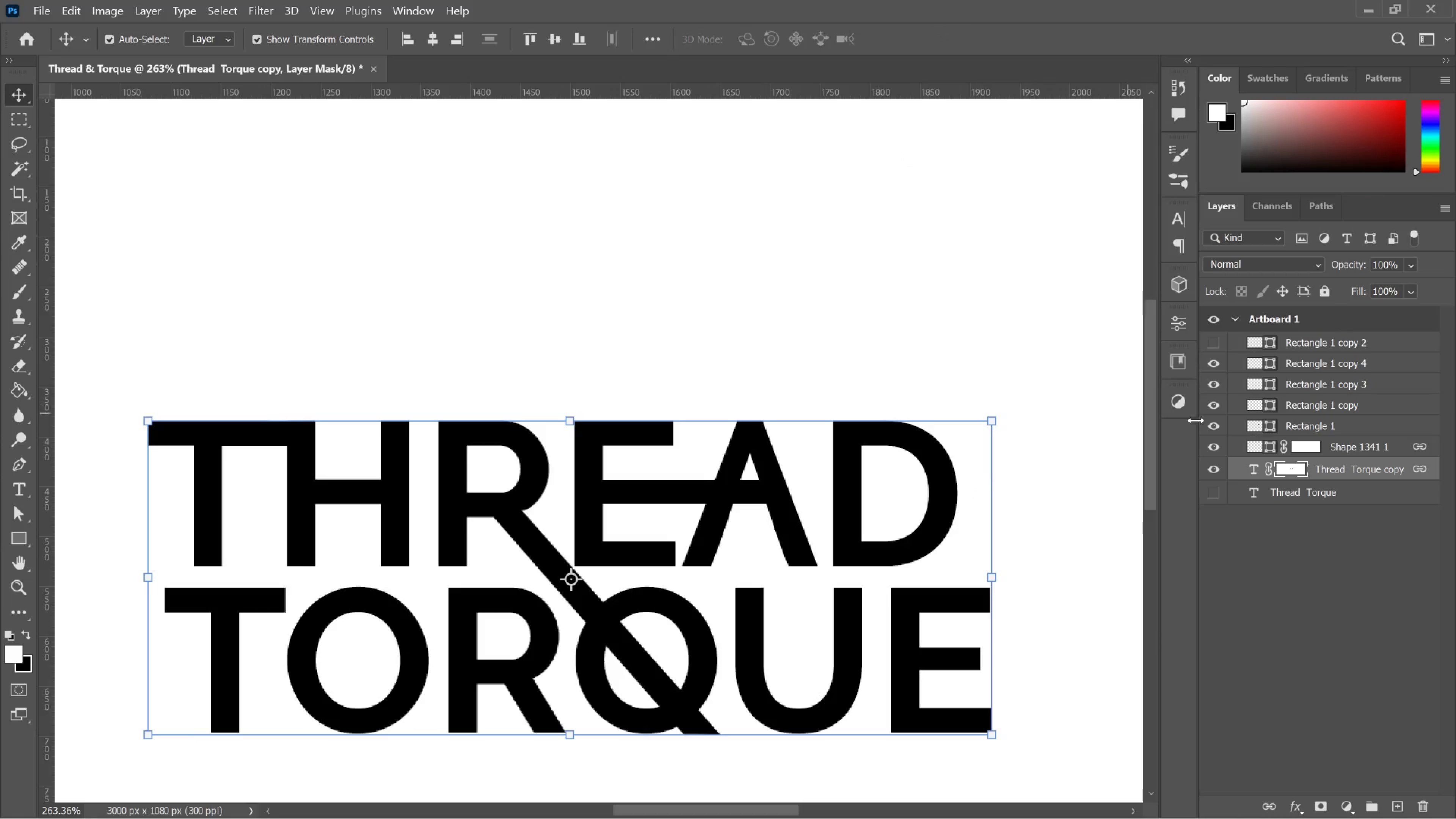 
left_click([1318, 420])
 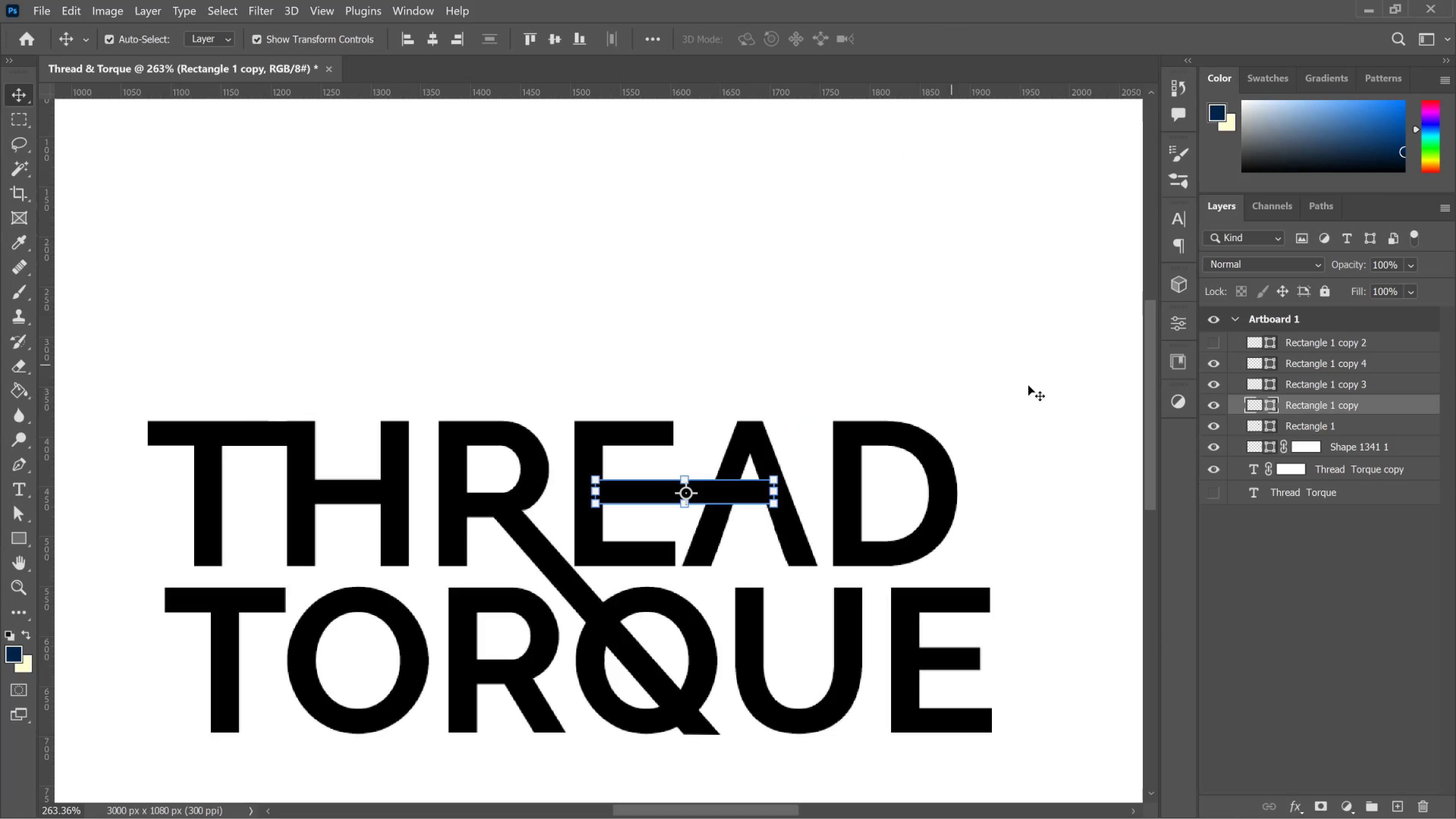 
left_click([916, 459])
 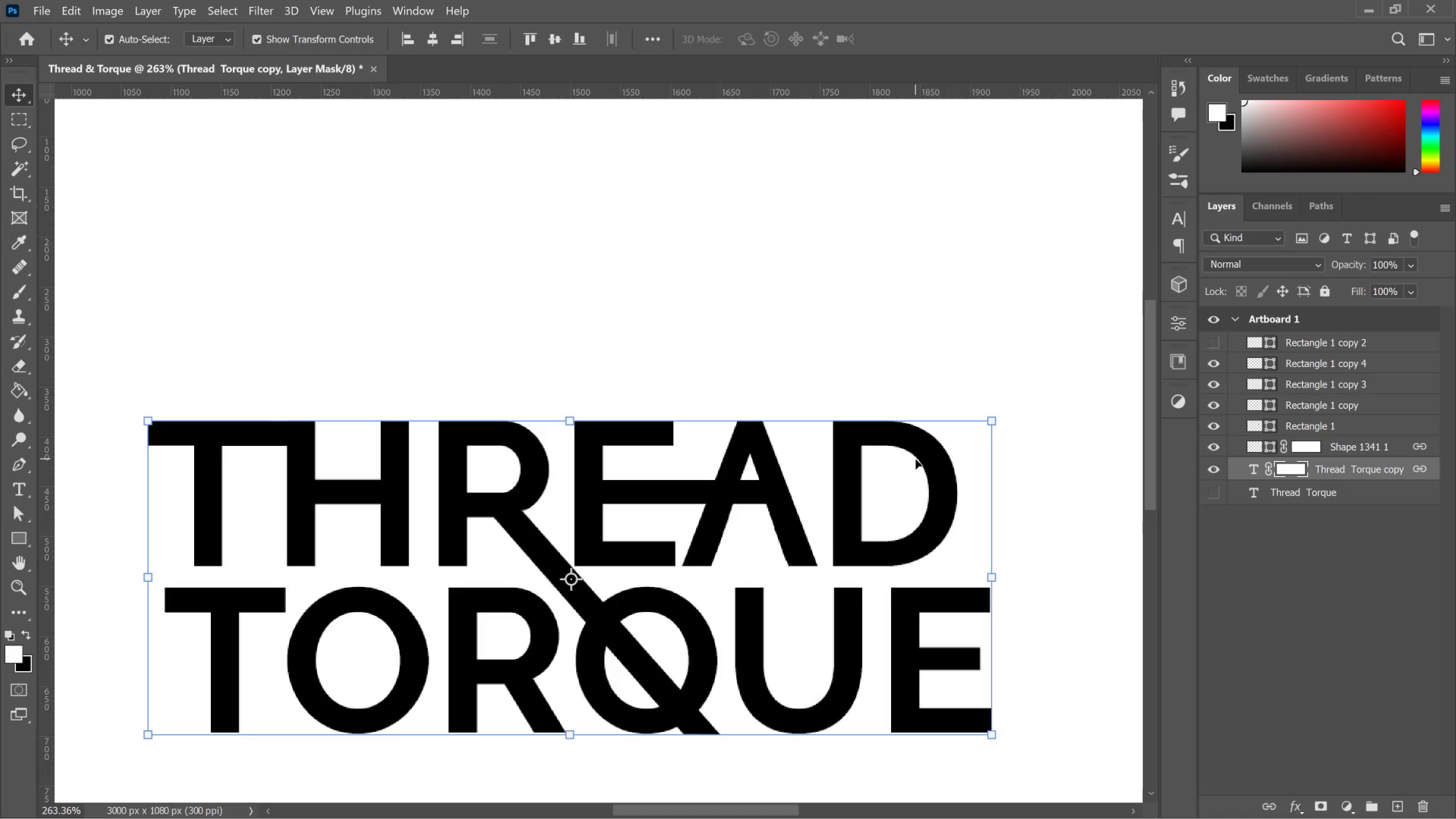 
hold_key(key=AltLeft, duration=1.58)
left_click_drag(start_coordinate=[916, 459], to_coordinate=[918, 160])
 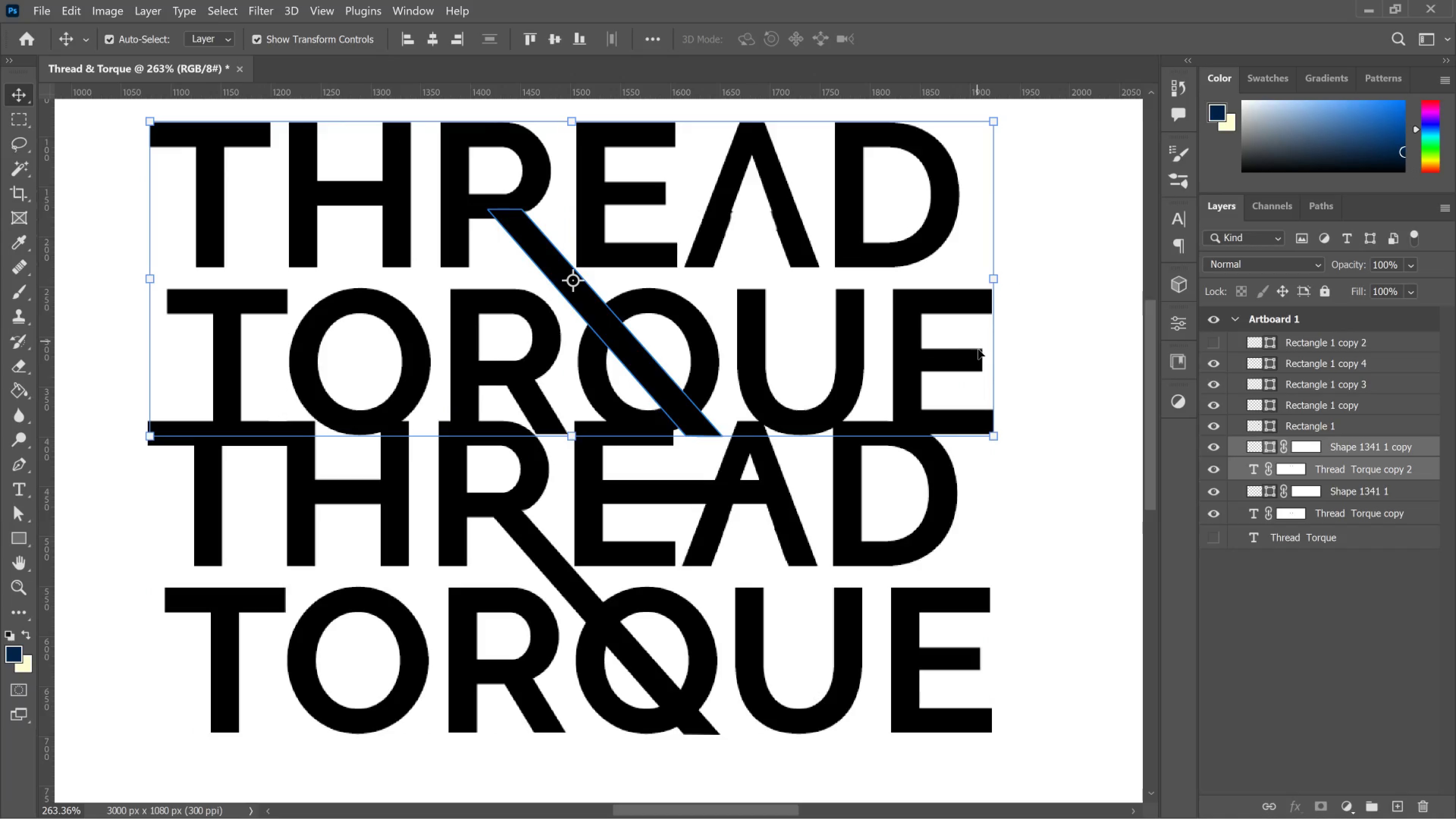 
key(Control+Z)
 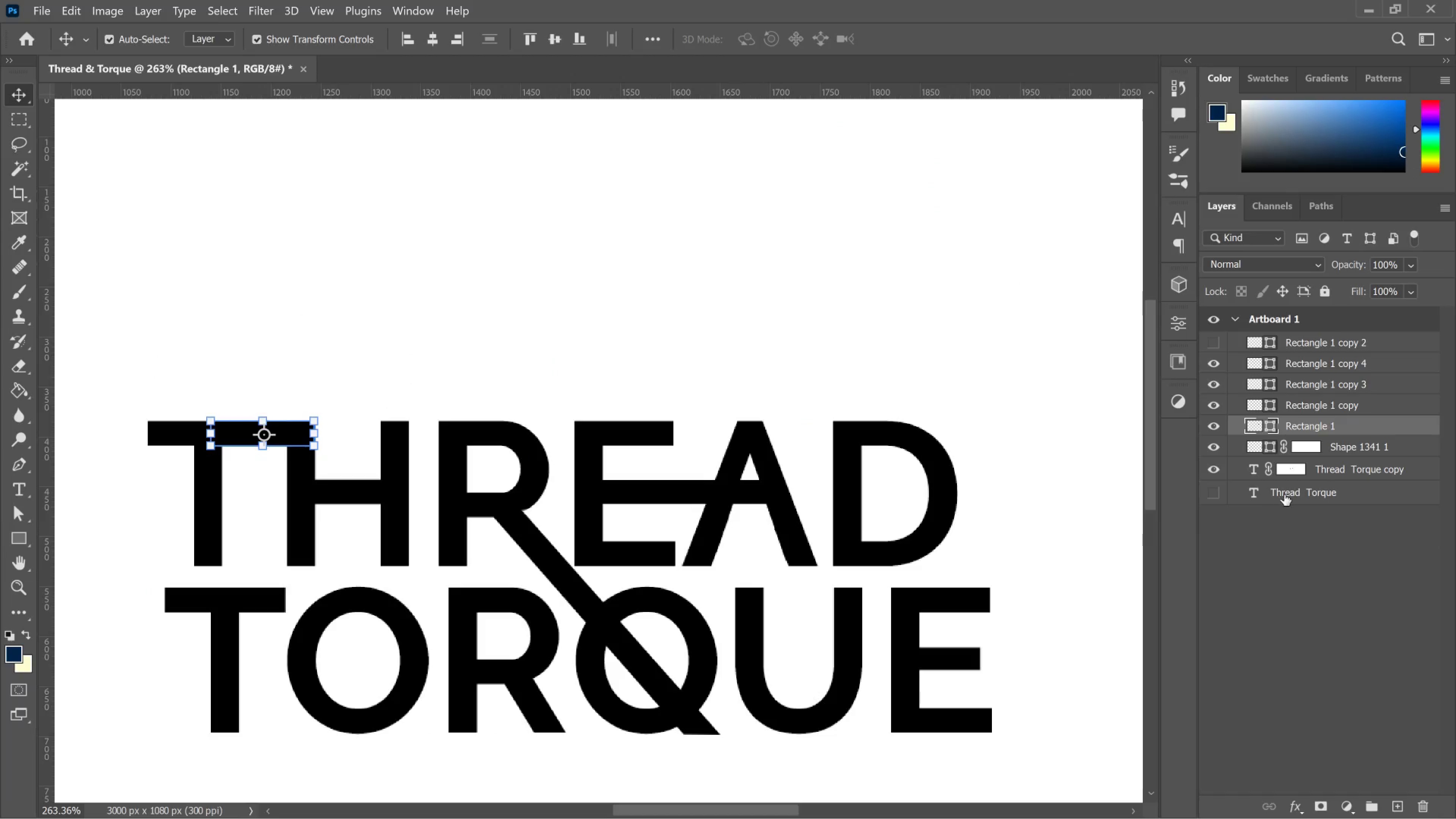 
left_click([1299, 489])
 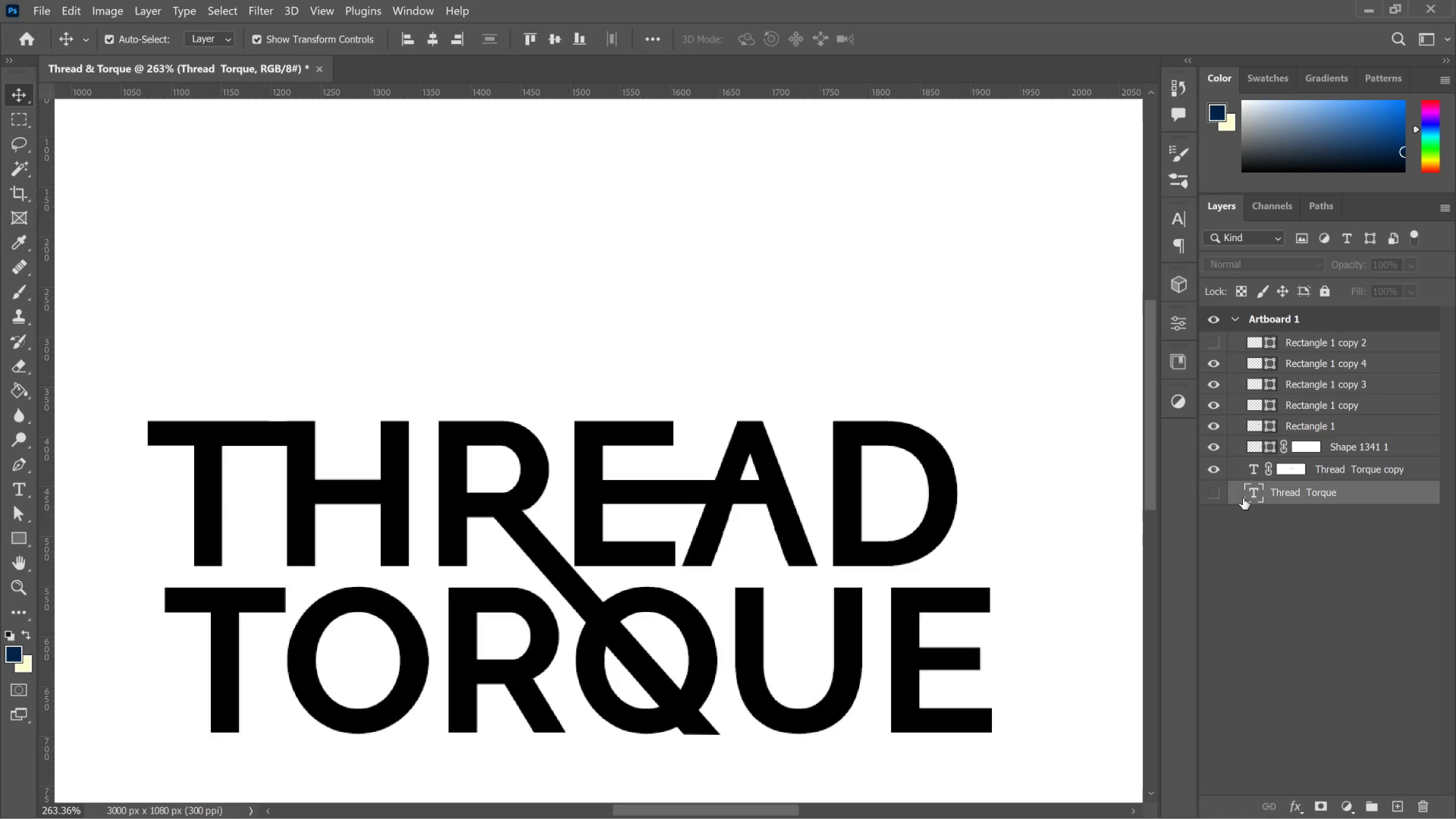 
left_click([1217, 496])
 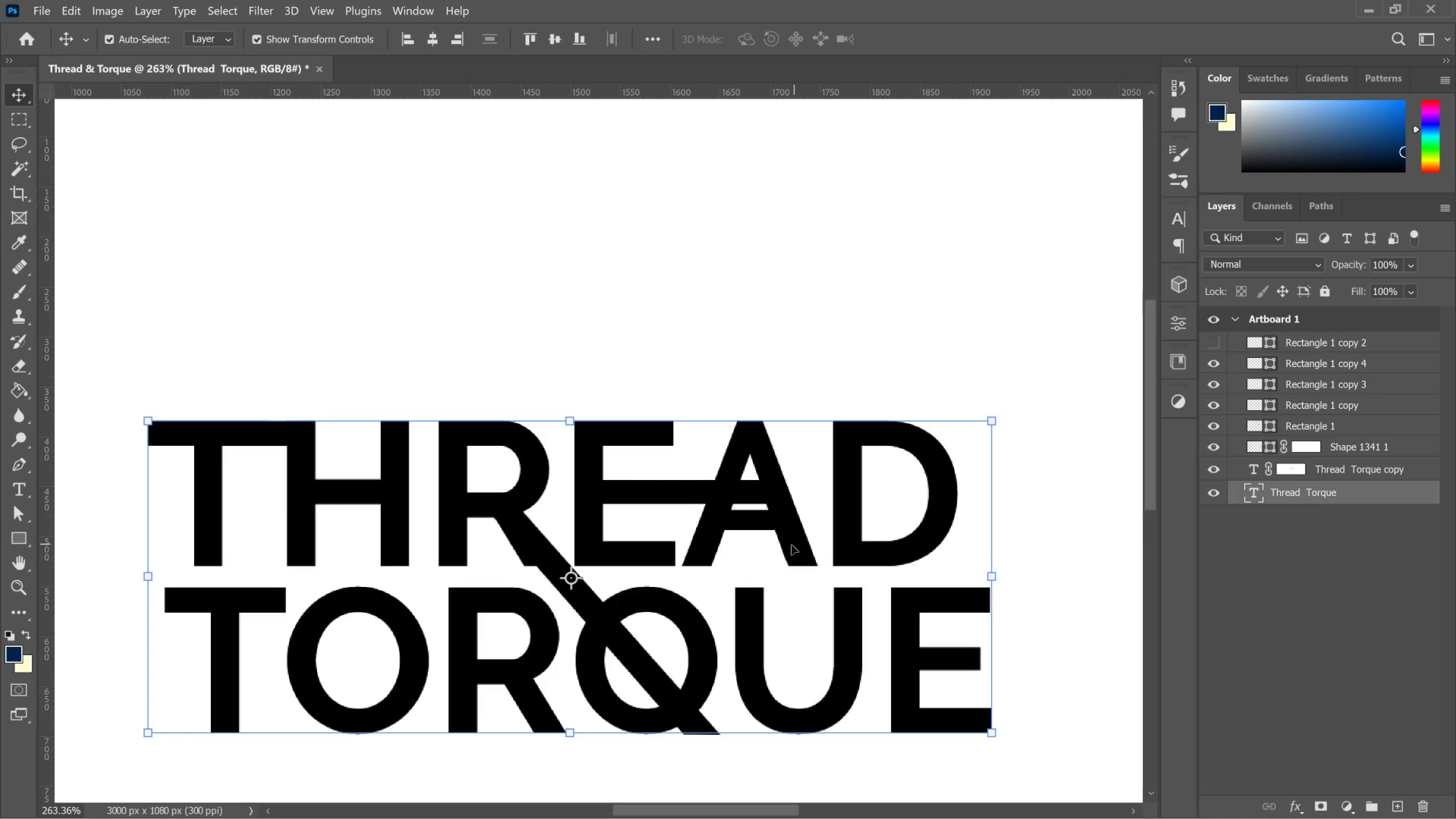 
hold_key(key=AltLeft, duration=0.56)
 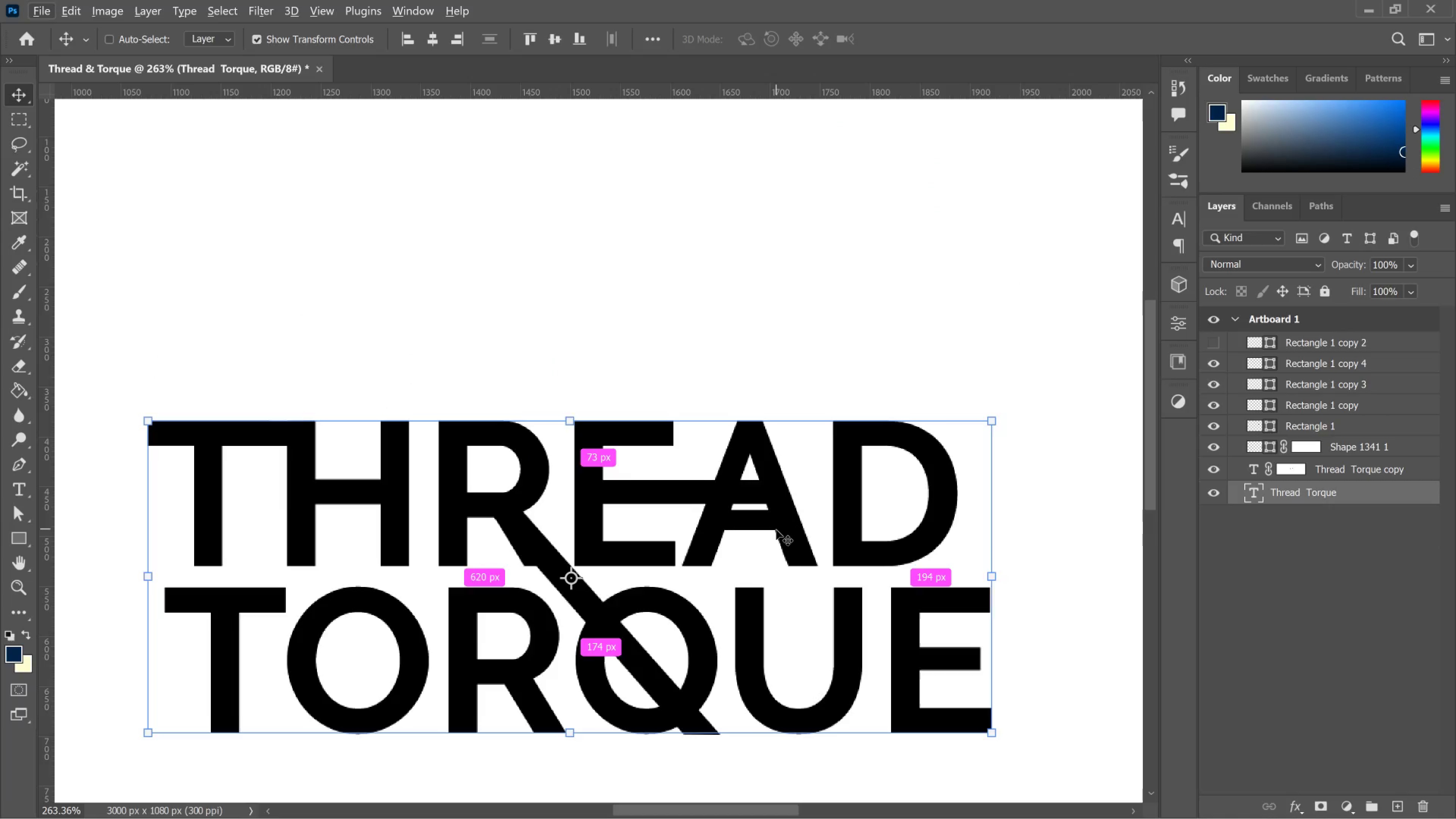 
hold_key(key=ControlLeft, duration=2.61)
left_click_drag(start_coordinate=[776, 530], to_coordinate=[804, 212])
 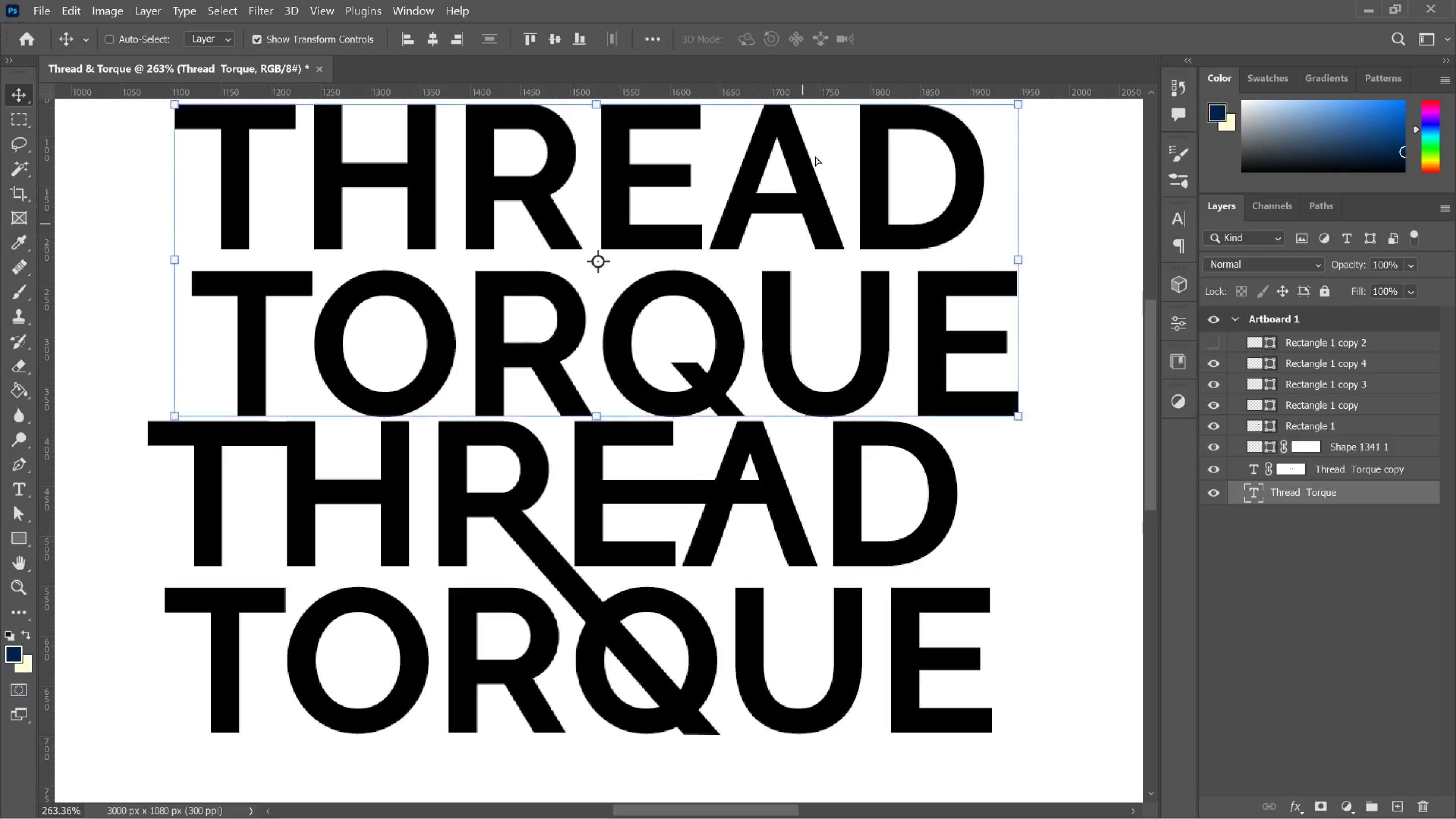 
left_click_drag(start_coordinate=[806, 202], to_coordinate=[812, 162])
 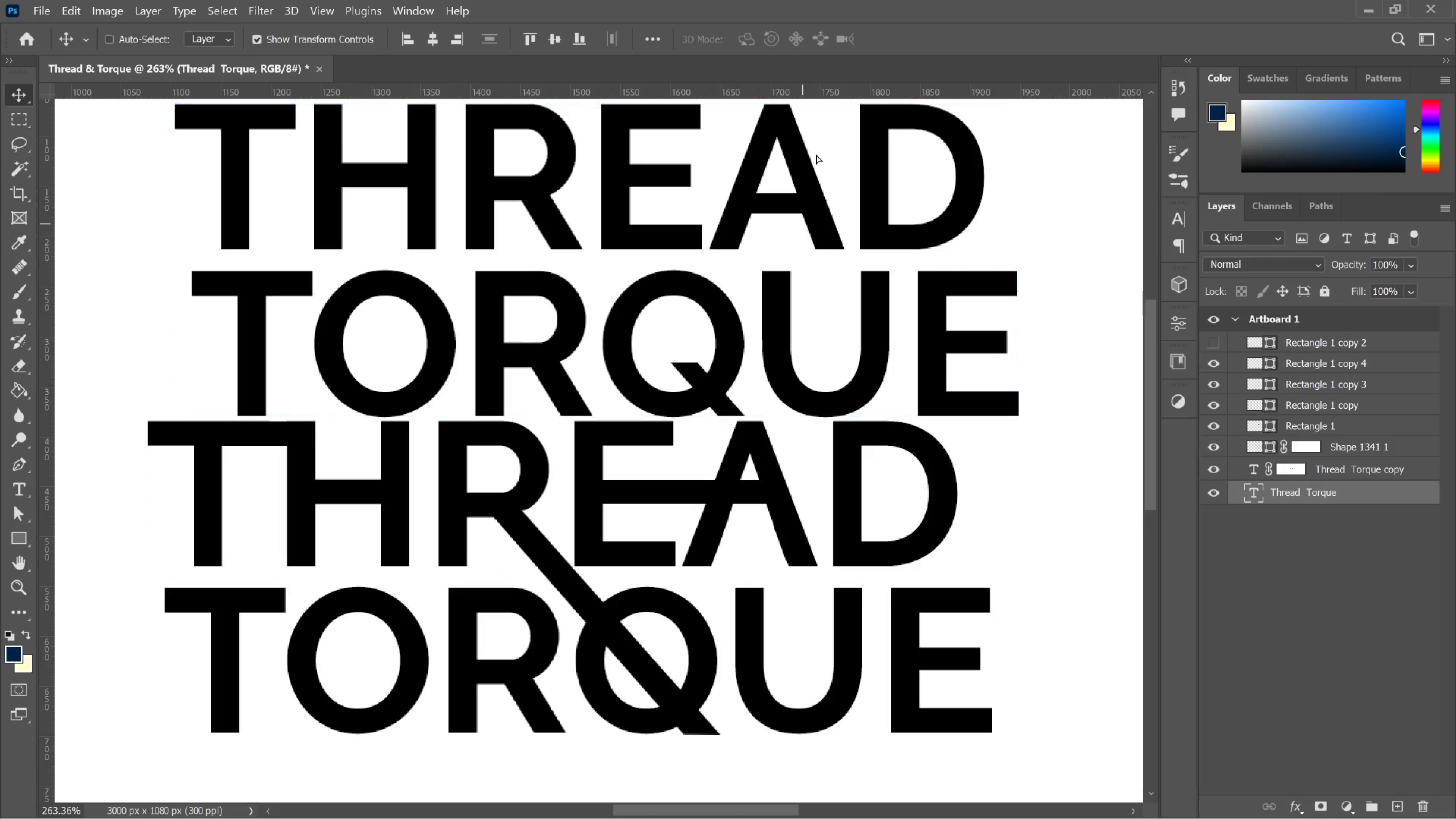 
left_click_drag(start_coordinate=[813, 156], to_coordinate=[827, 144])
 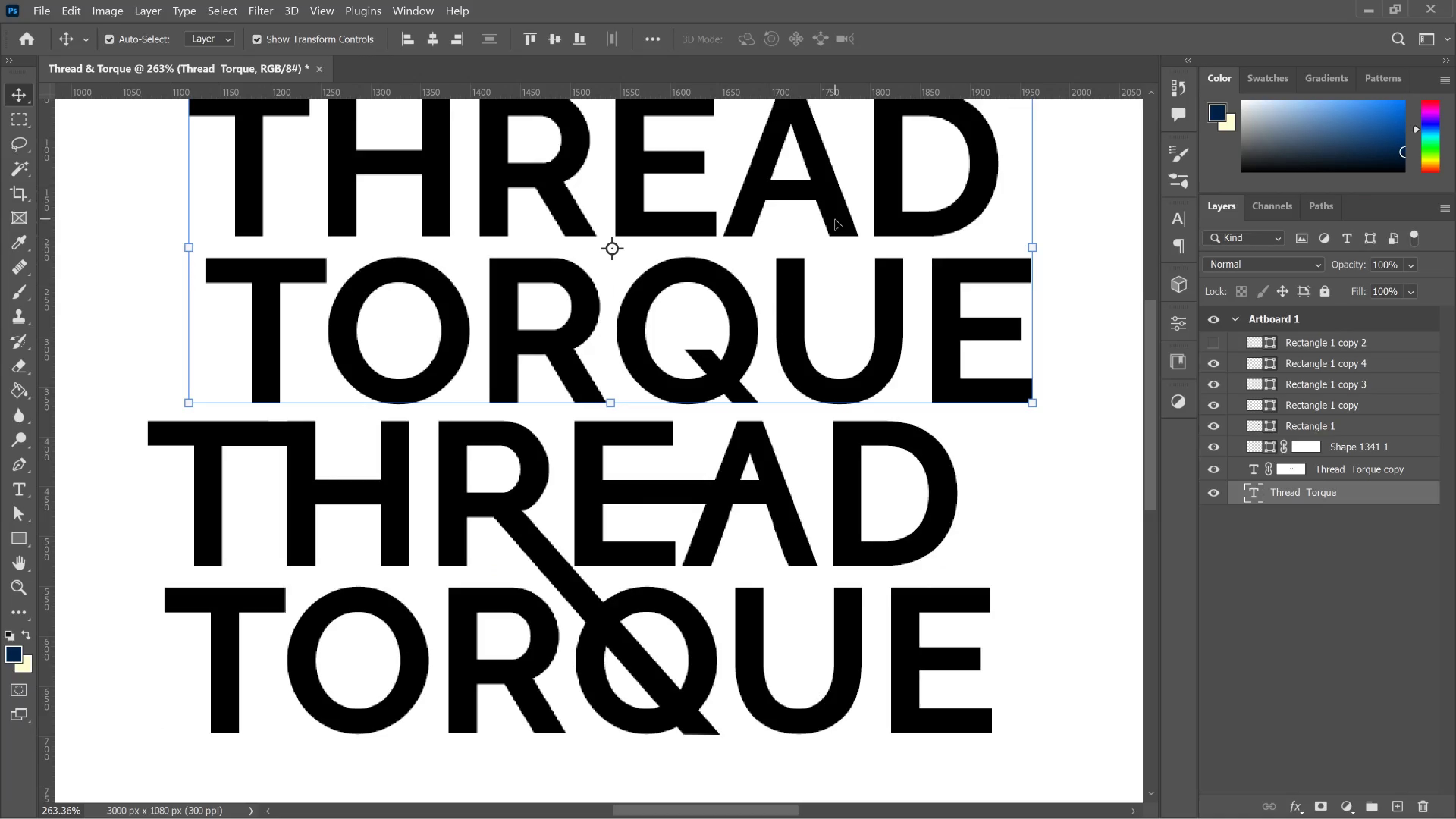 
left_click([835, 220])
 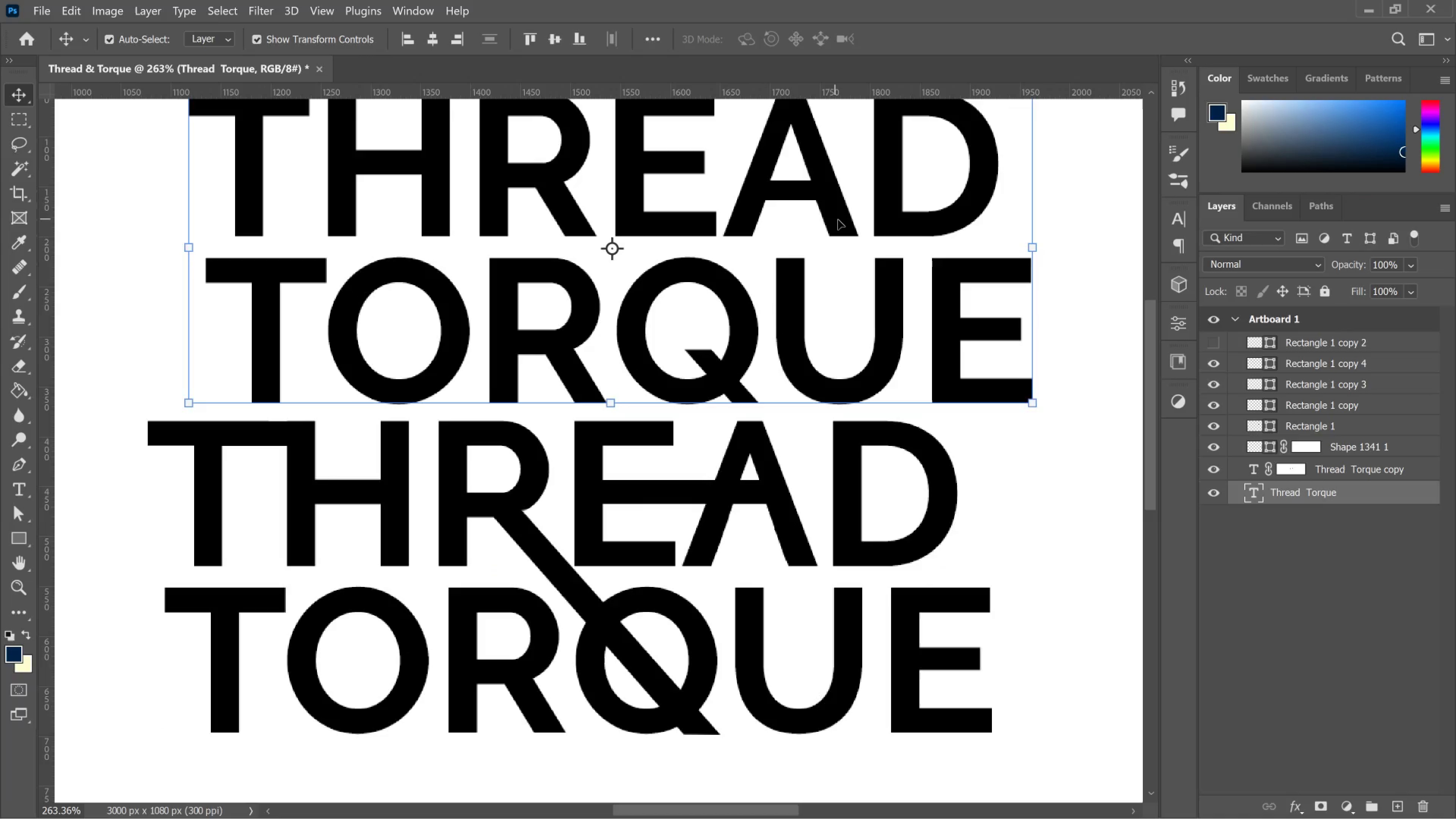 
left_click_drag(start_coordinate=[835, 220], to_coordinate=[838, 220])
 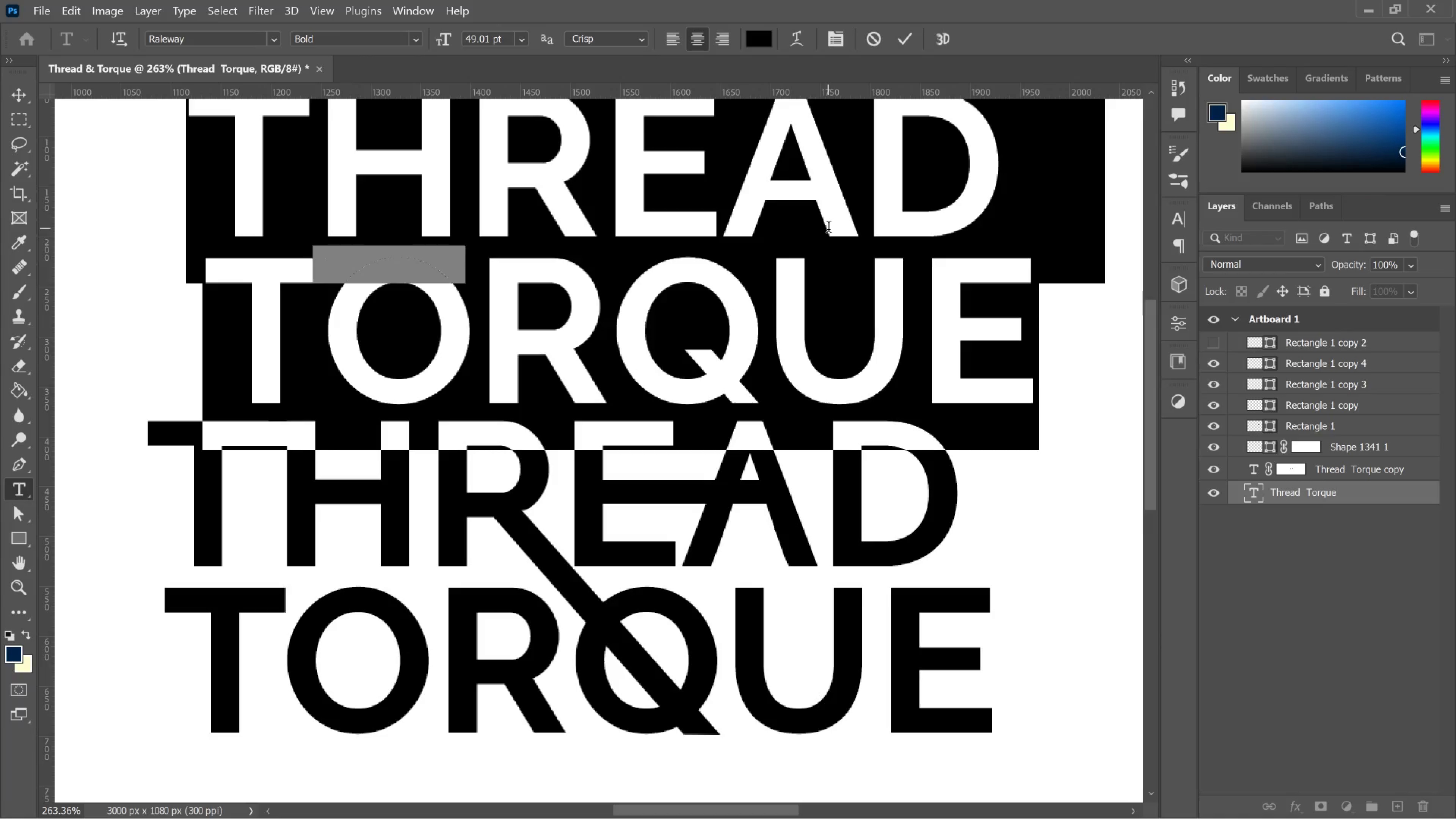 
key(Shift+7)
 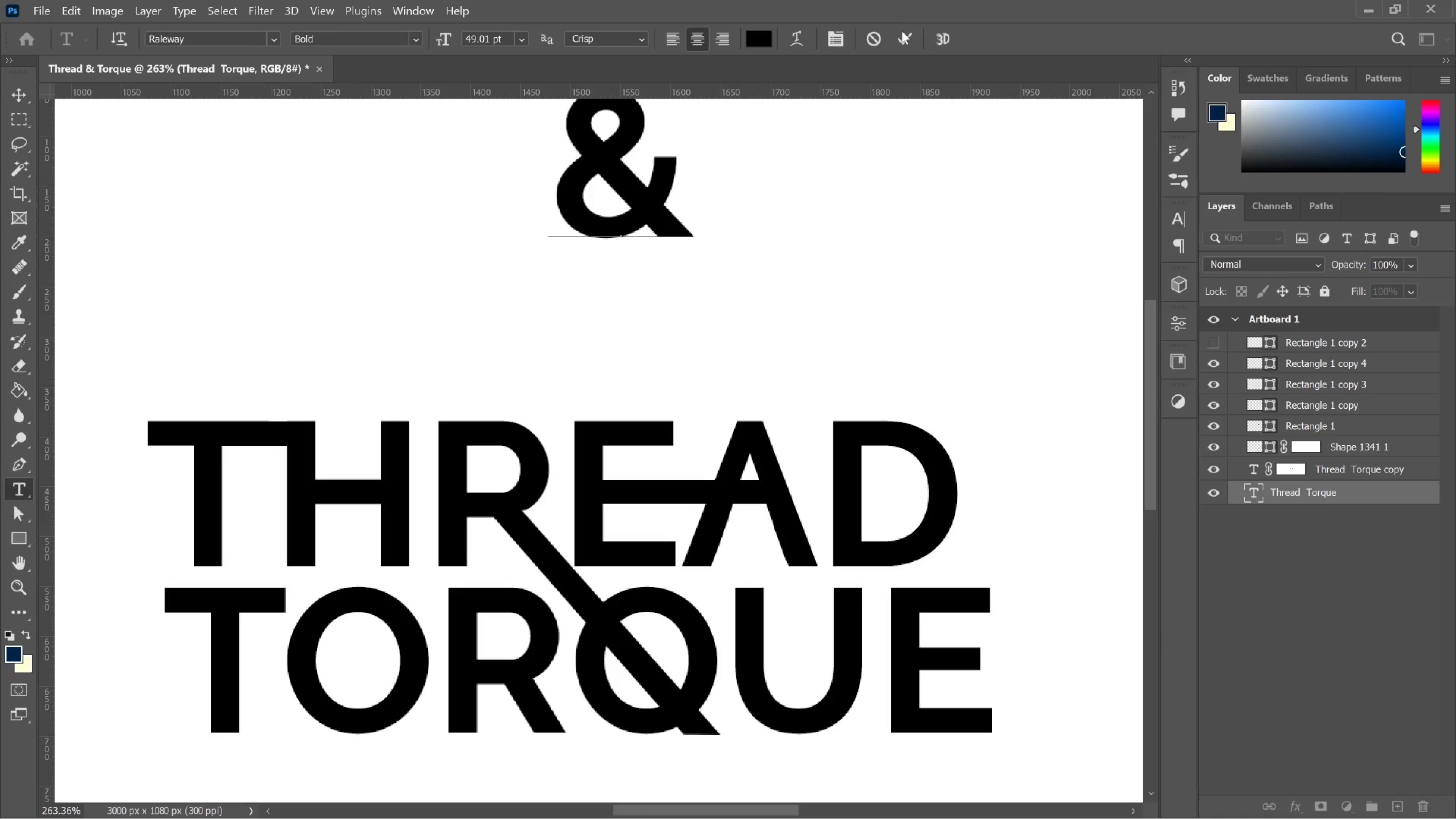 
left_click([901, 32])
 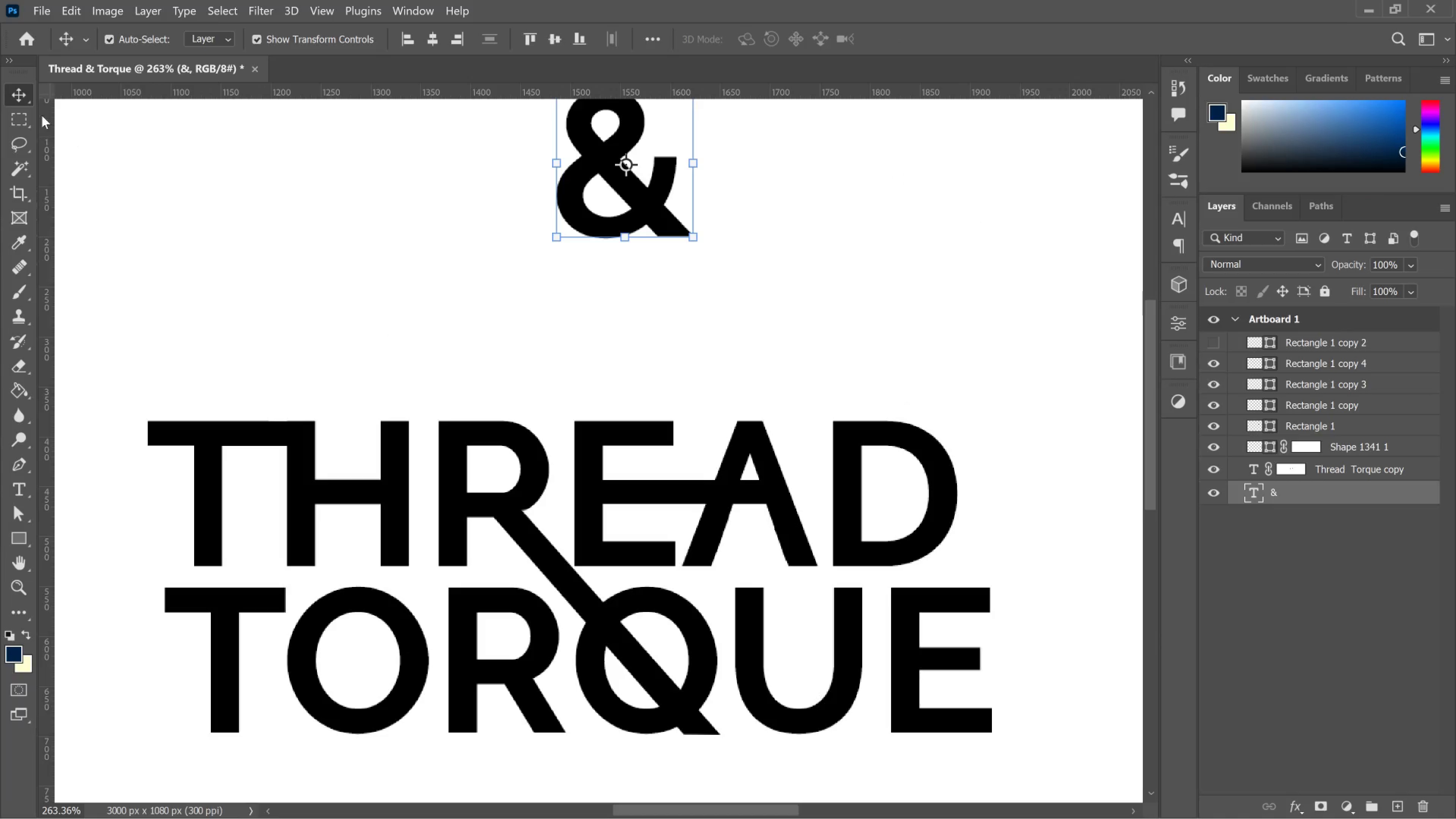 
left_click([25, 94])
 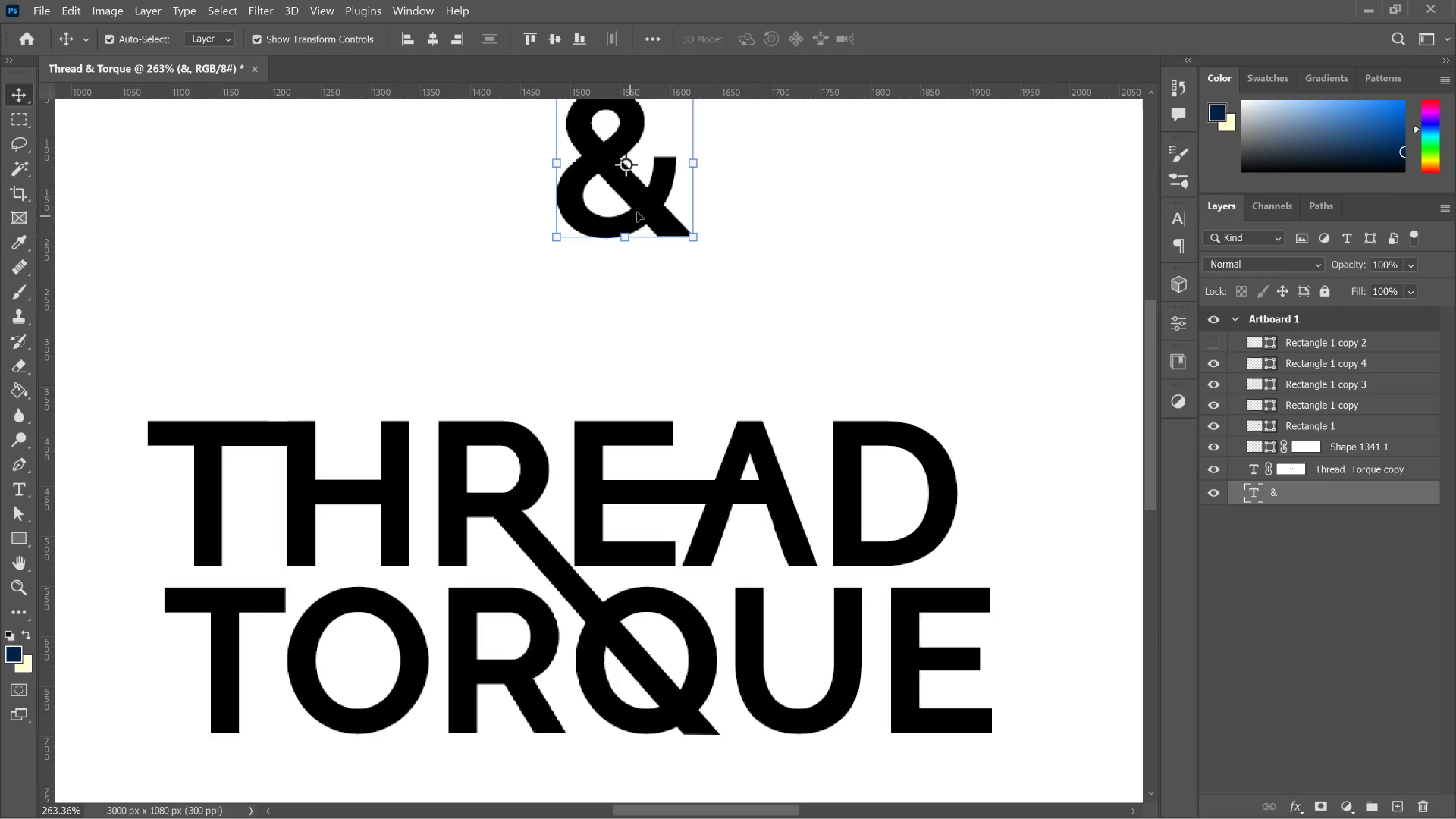 
left_click_drag(start_coordinate=[635, 211], to_coordinate=[119, 623])
 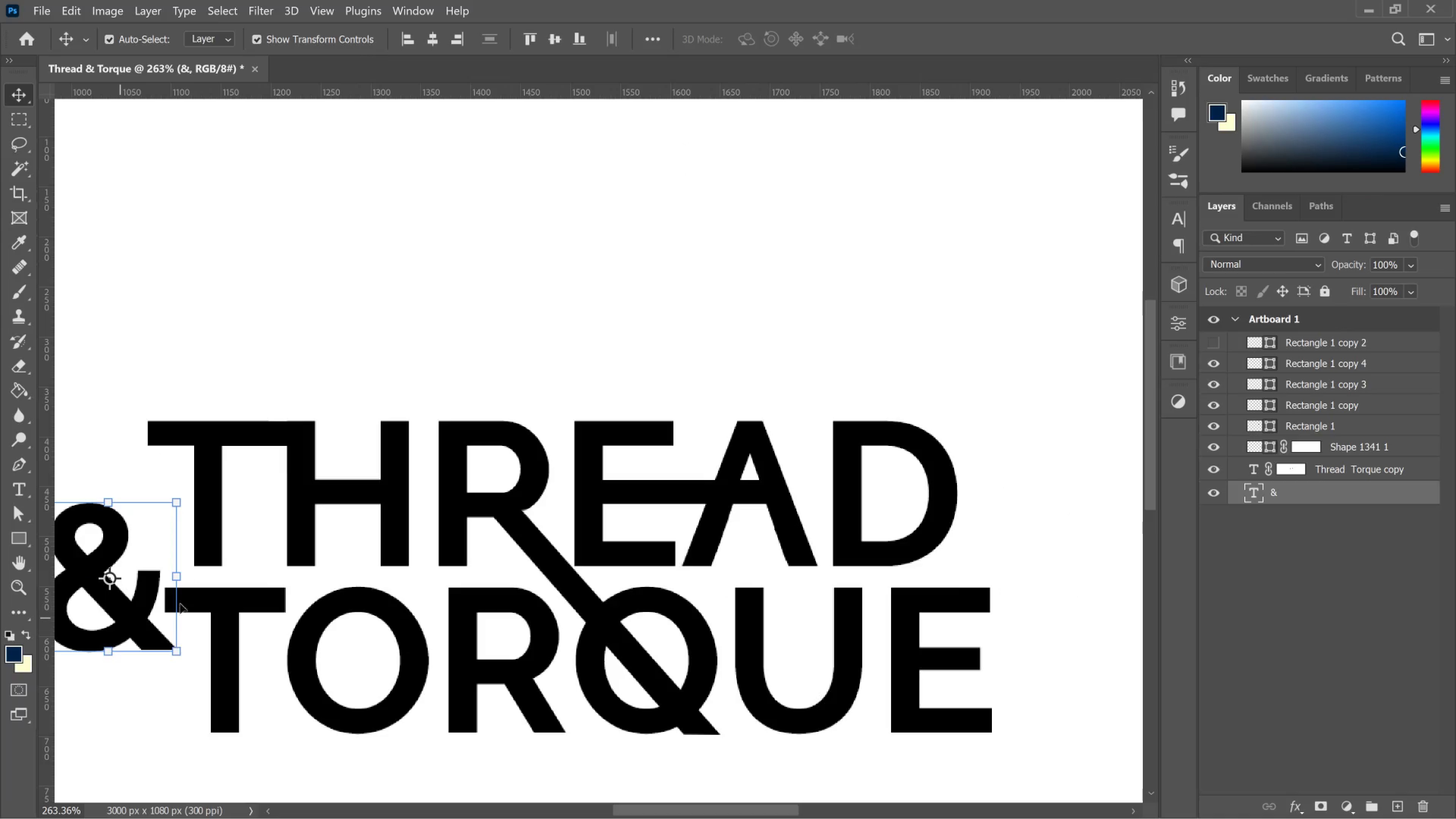 
left_click([119, 623])
 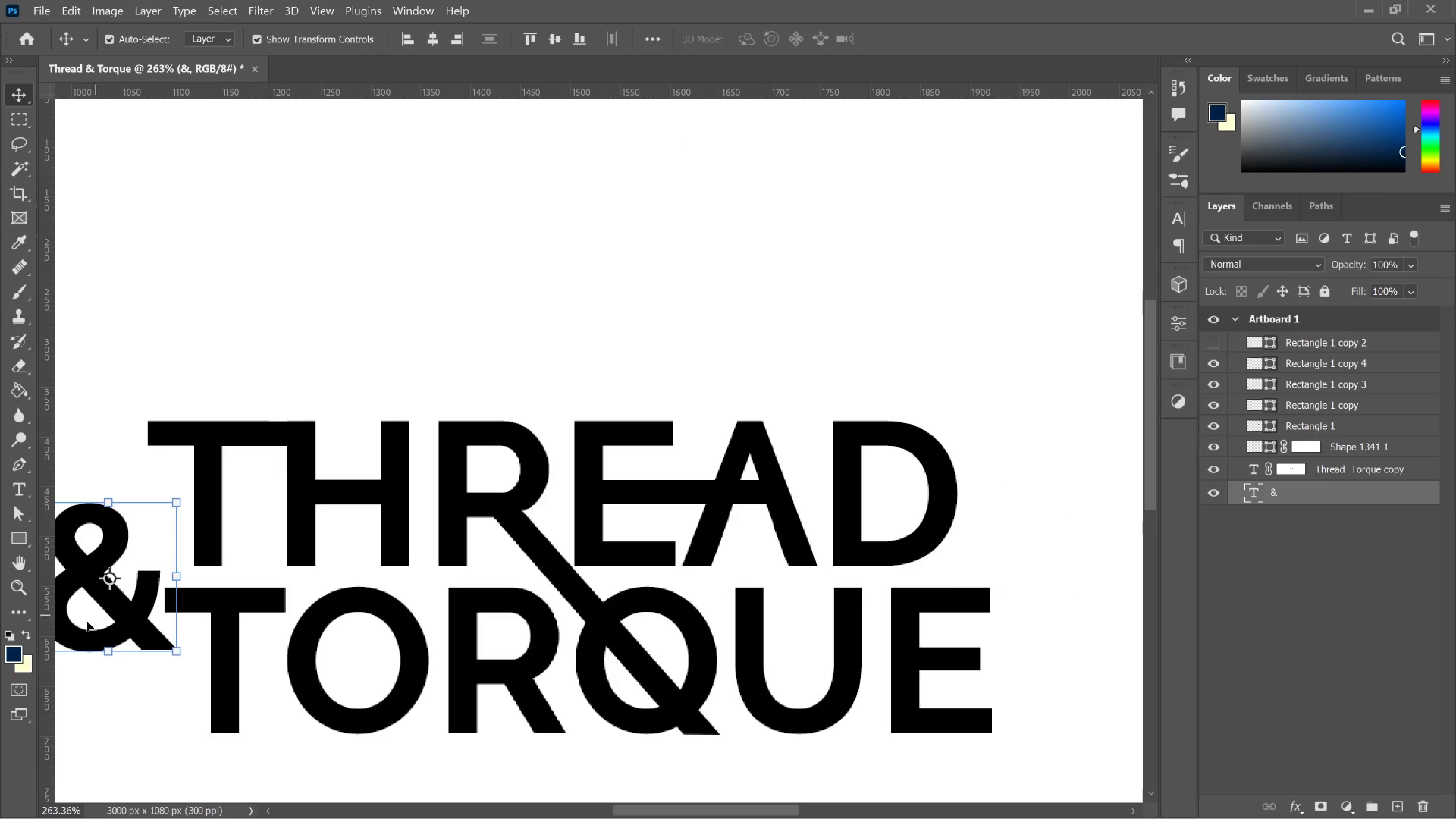 
left_click_drag(start_coordinate=[111, 619], to_coordinate=[1073, 591])
 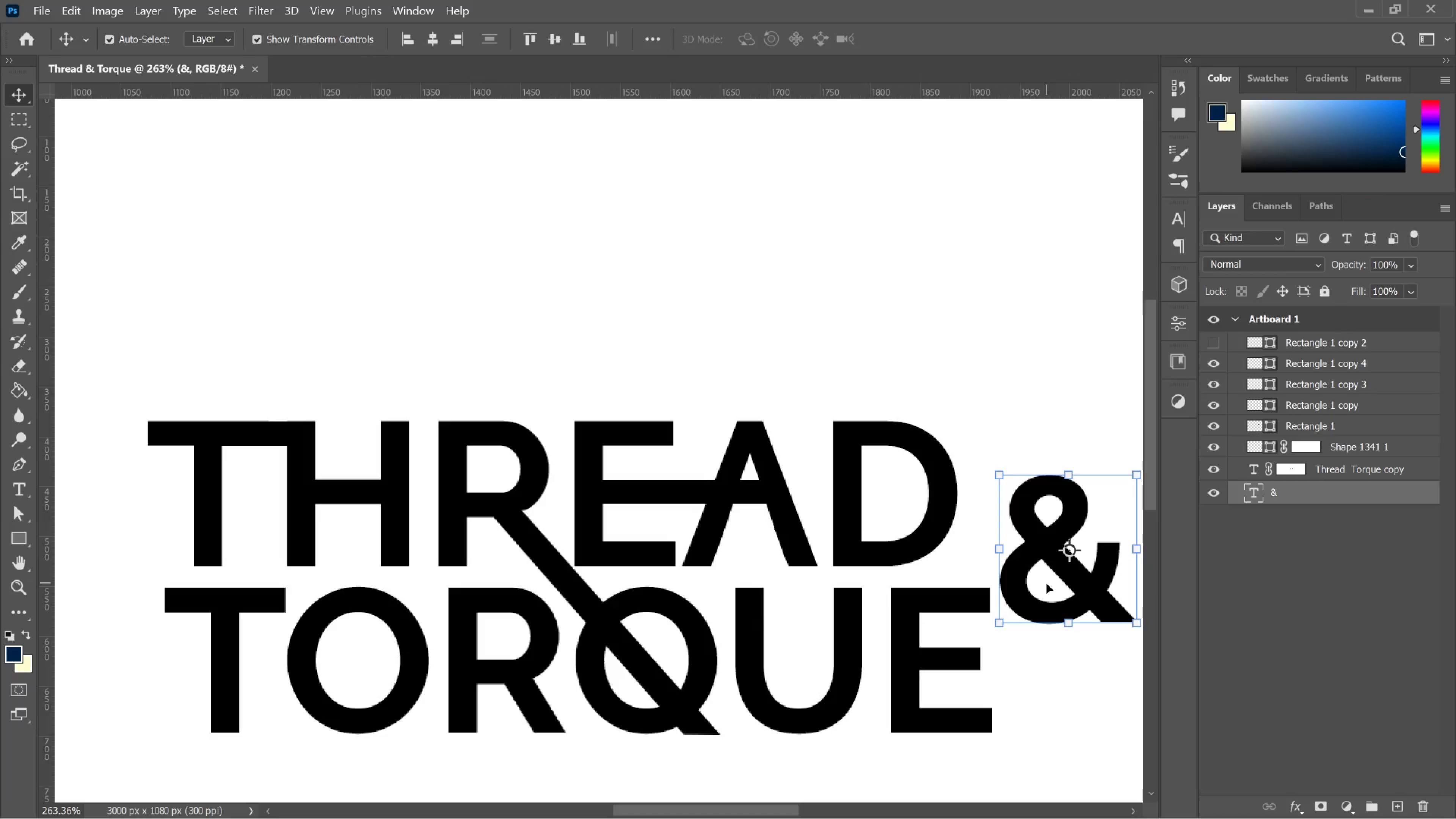 
left_click_drag(start_coordinate=[1066, 575], to_coordinate=[1096, 602])
 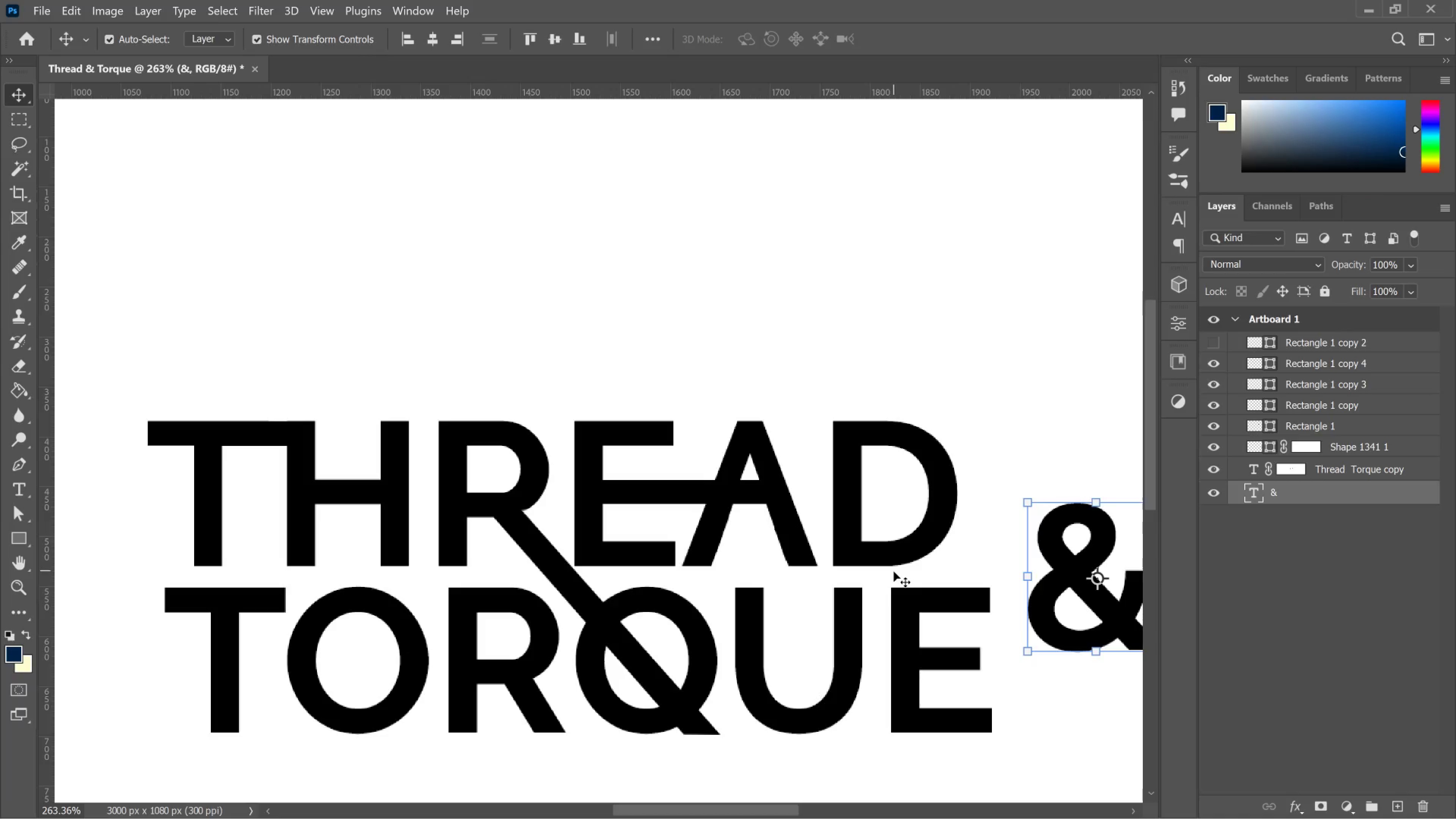 
hold_key(key=AltLeft, duration=0.78)
scroll: coordinate [896, 574], scroll_direction: down, amount: 10.0
 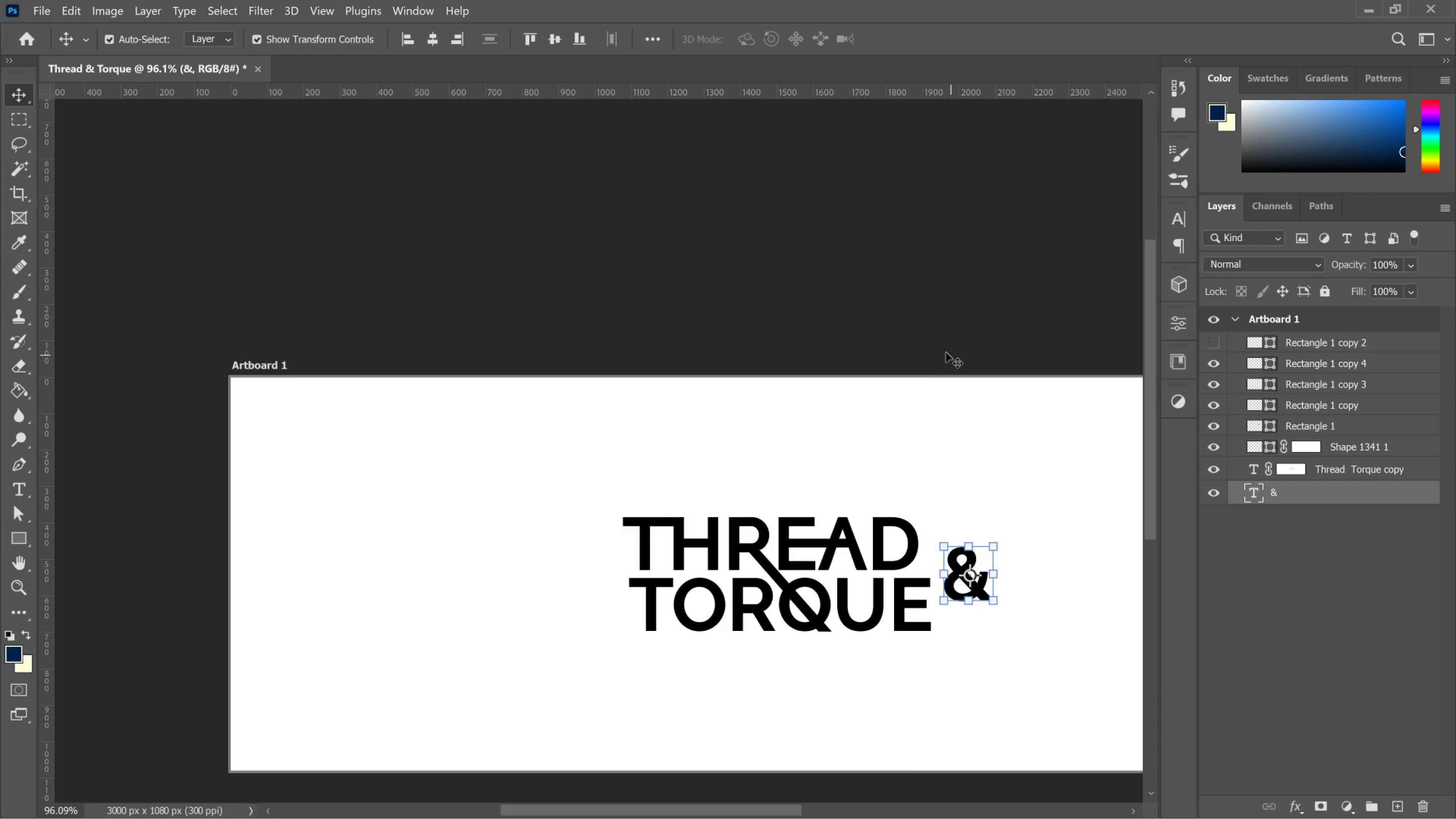 
left_click([946, 352])
 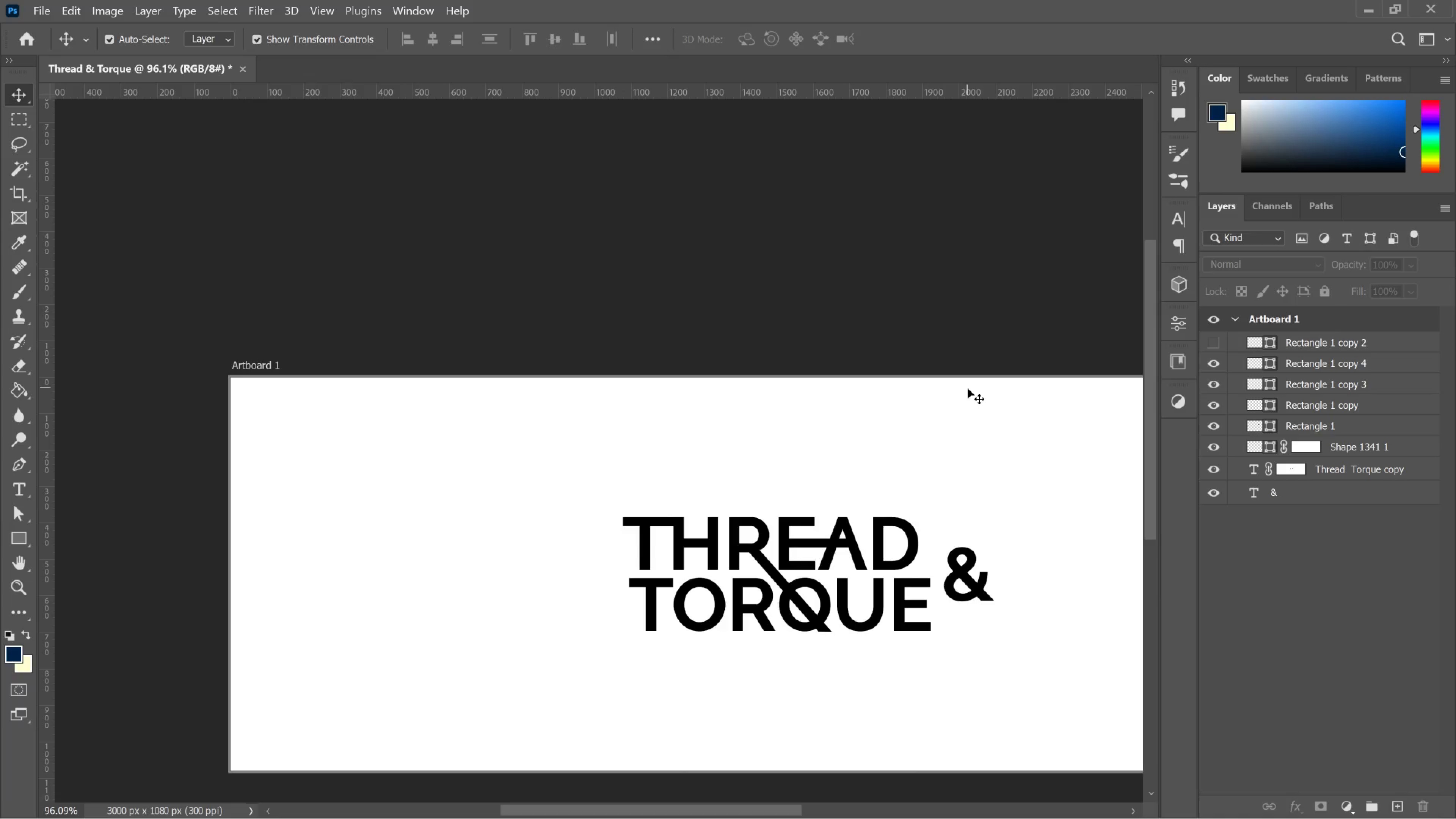 
hold_key(key=AltLeft, duration=1.14)
scroll: coordinate [1029, 512], scroll_direction: up, amount: 7.0
 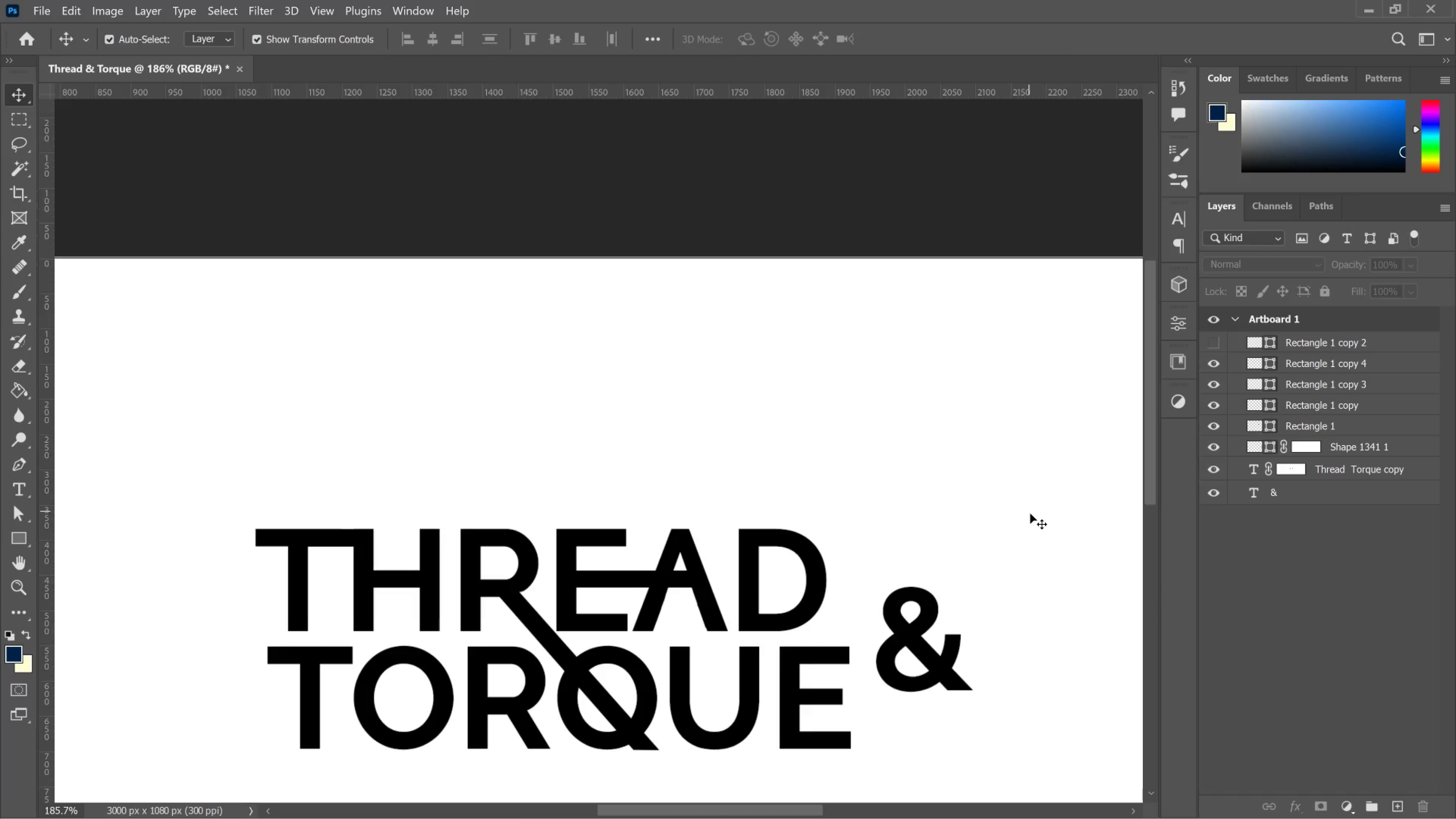 
scroll: coordinate [1028, 507], scroll_direction: down, amount: 8.0
 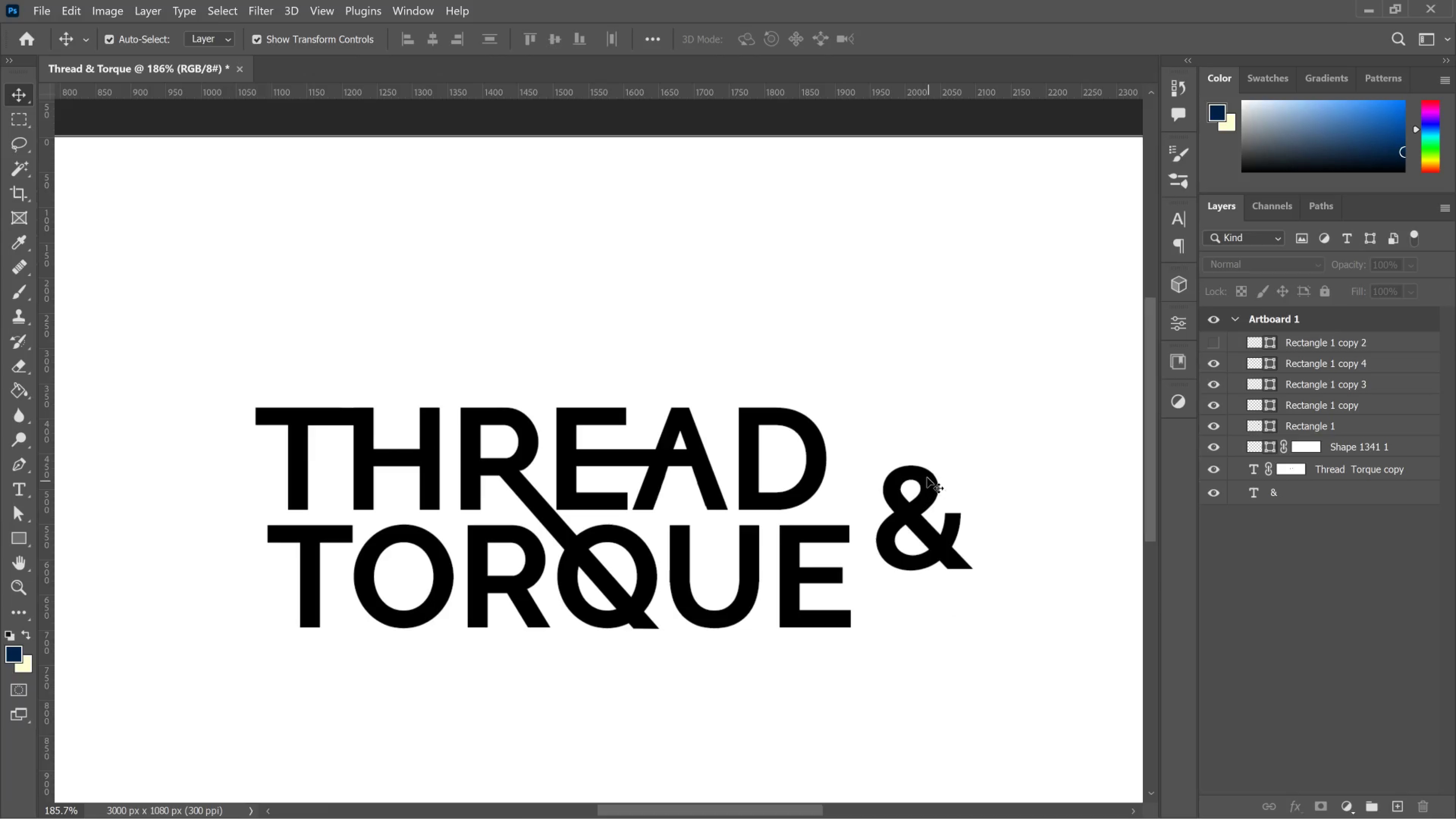 
left_click([921, 473])
 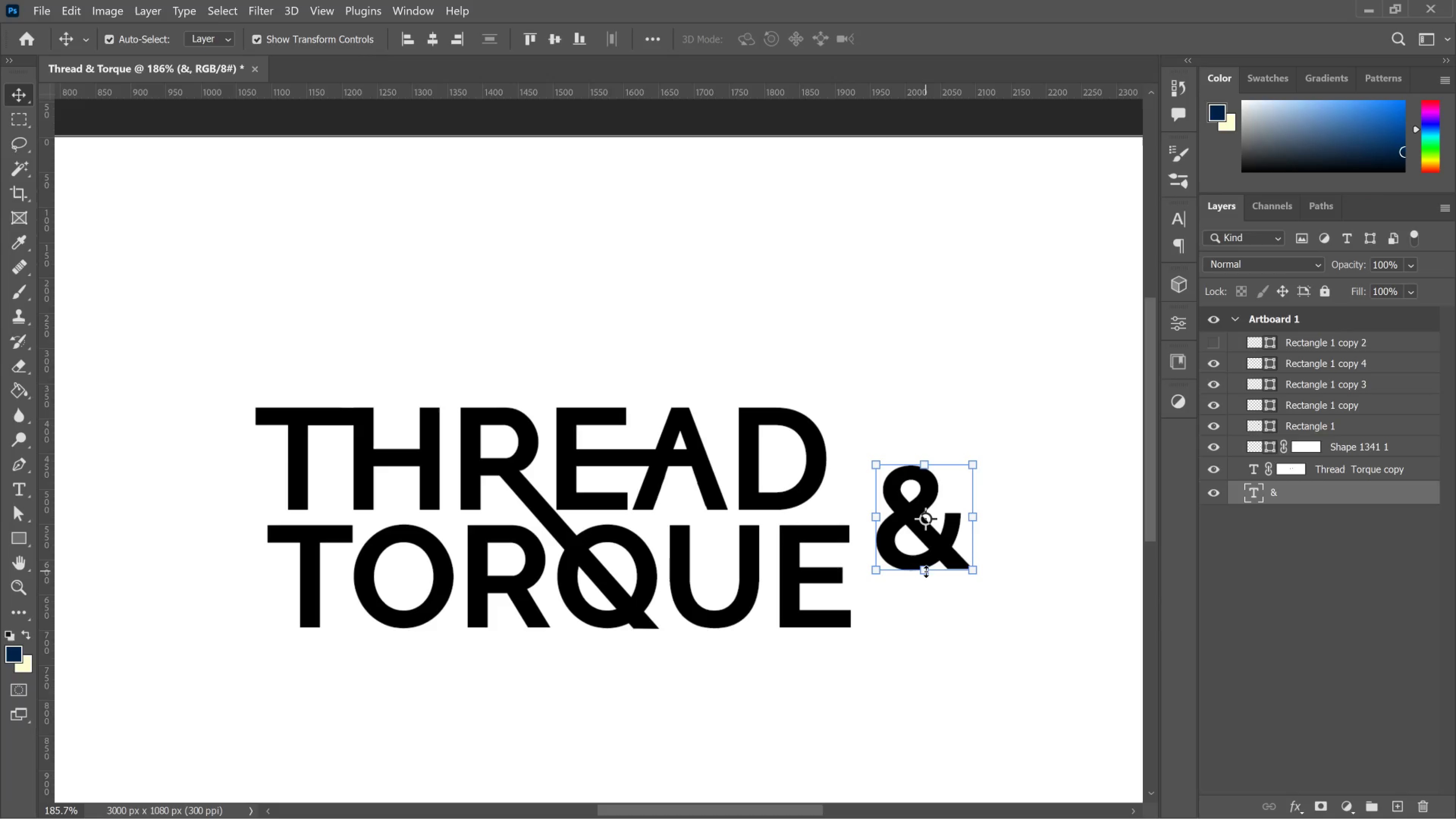 
left_click_drag(start_coordinate=[926, 571], to_coordinate=[930, 563])
 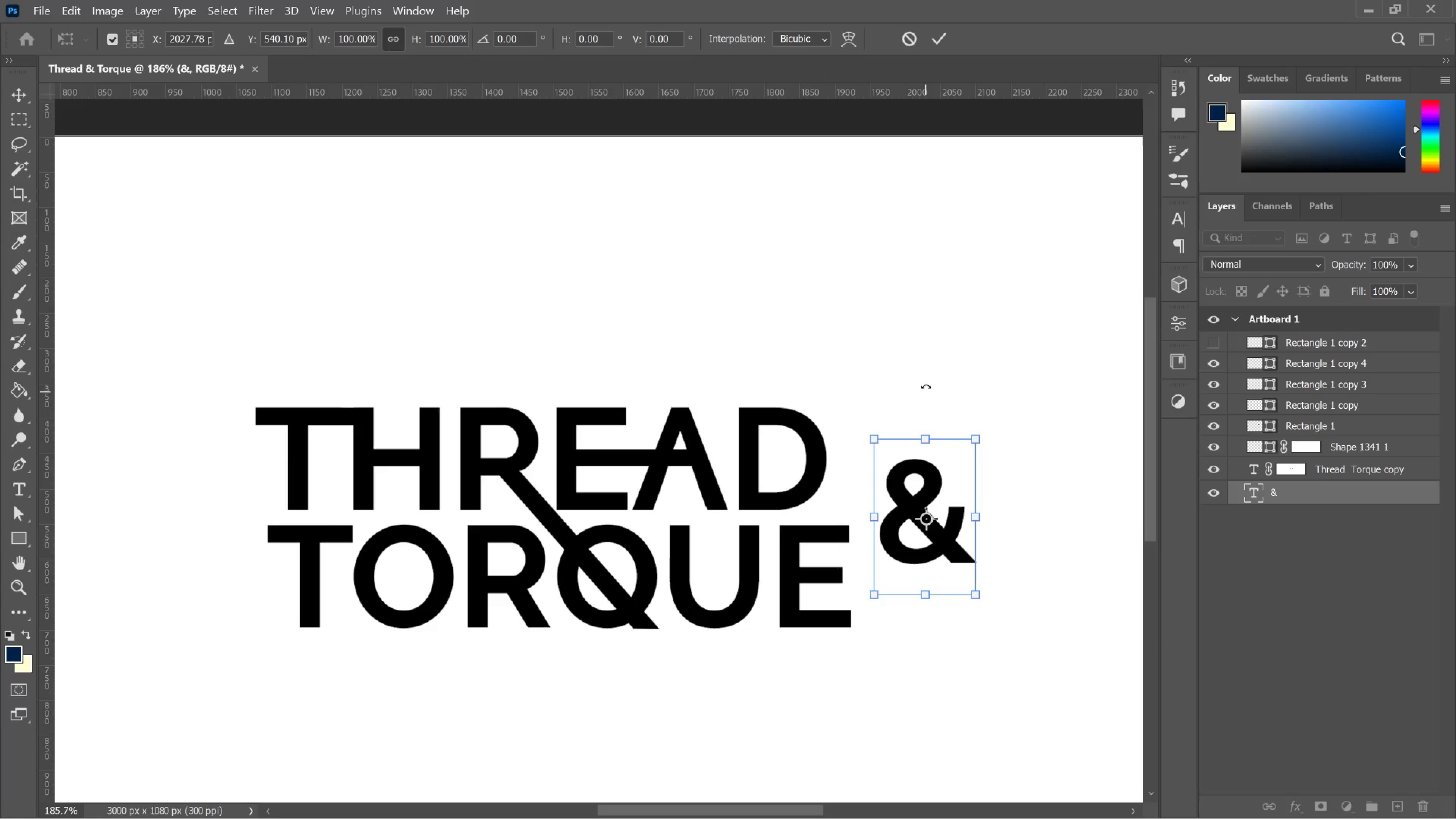 
left_click([926, 386])
 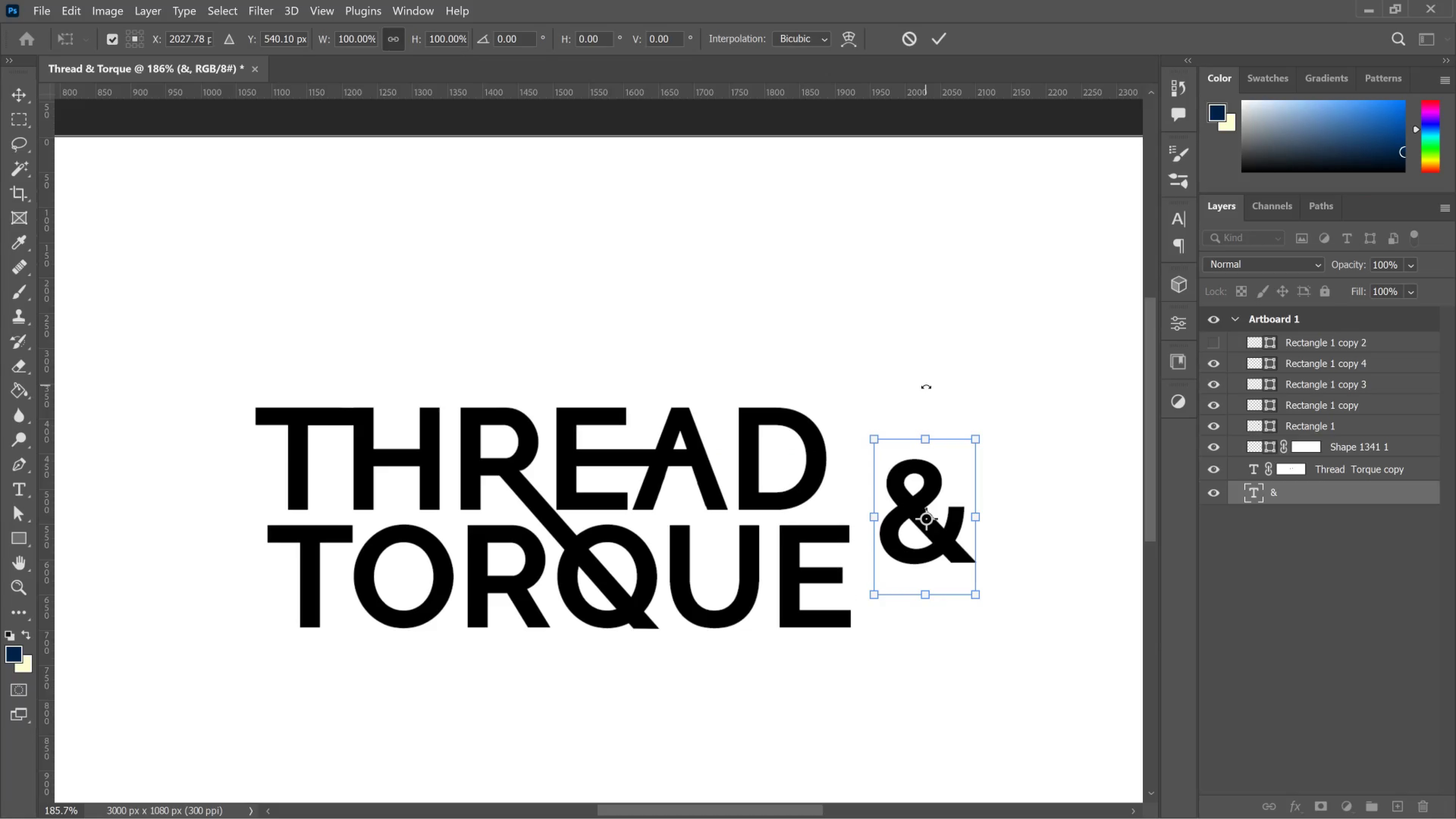 
left_click([926, 386])
 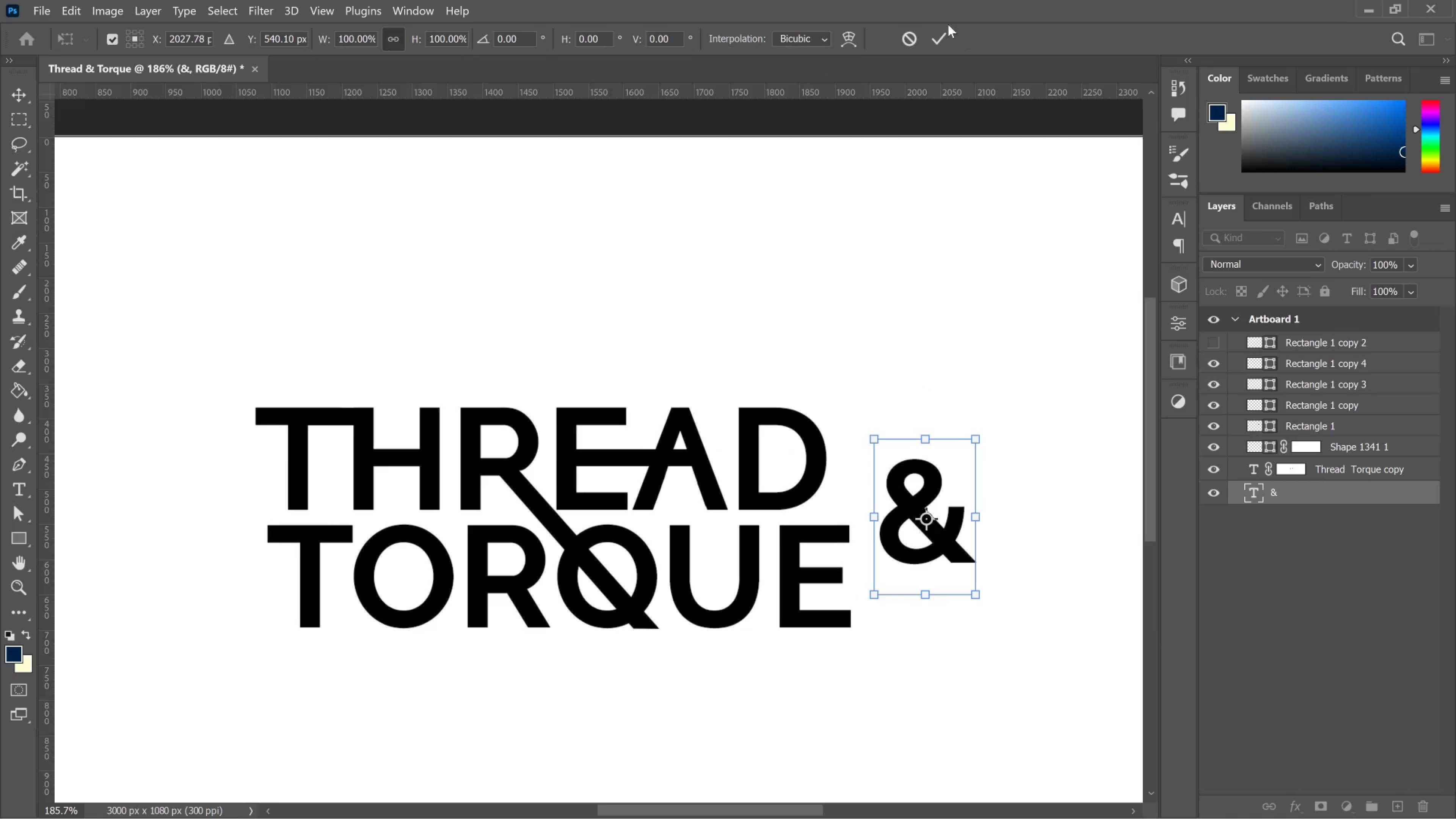 
left_click([947, 24])
 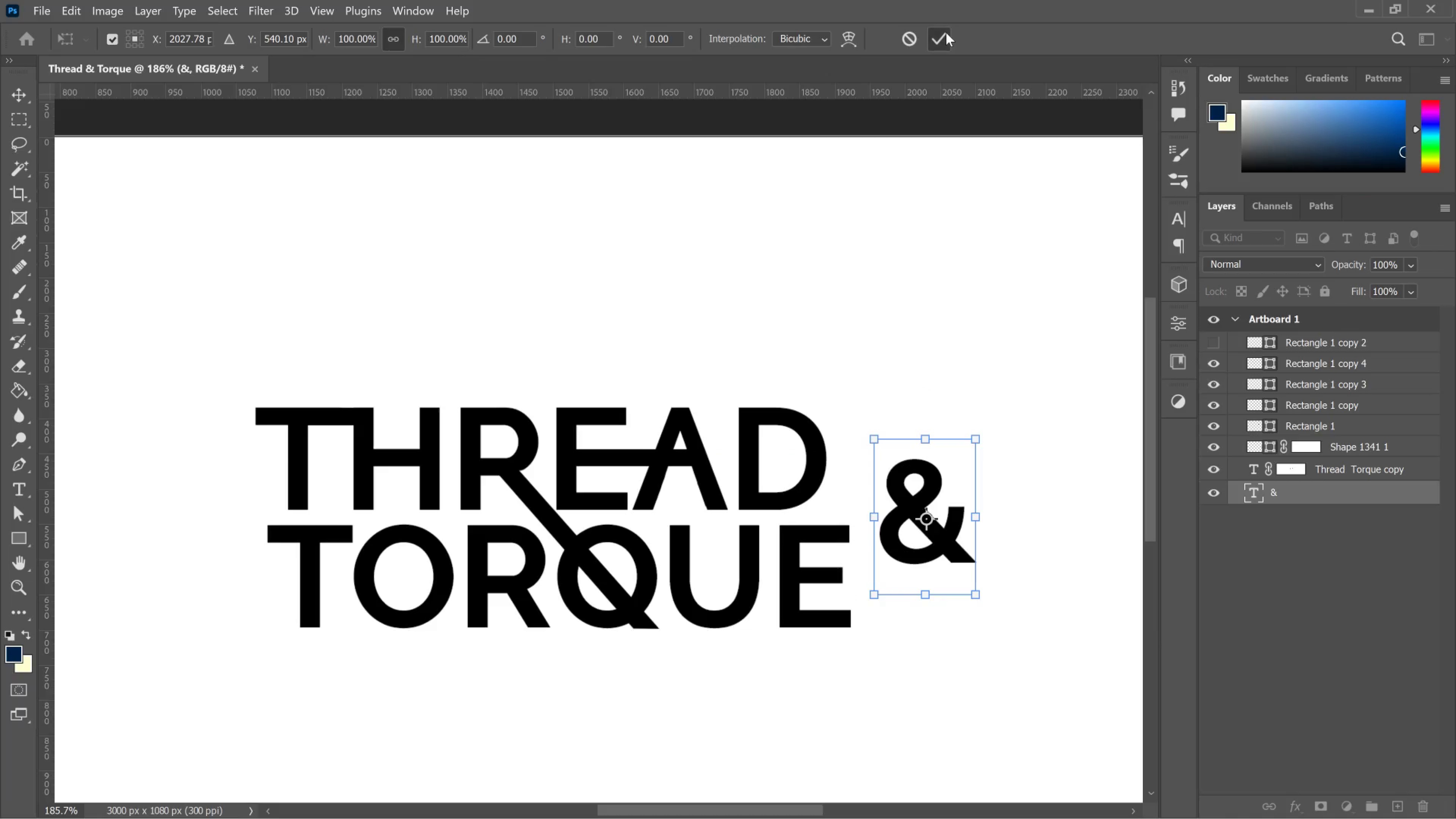 
left_click([946, 33])
 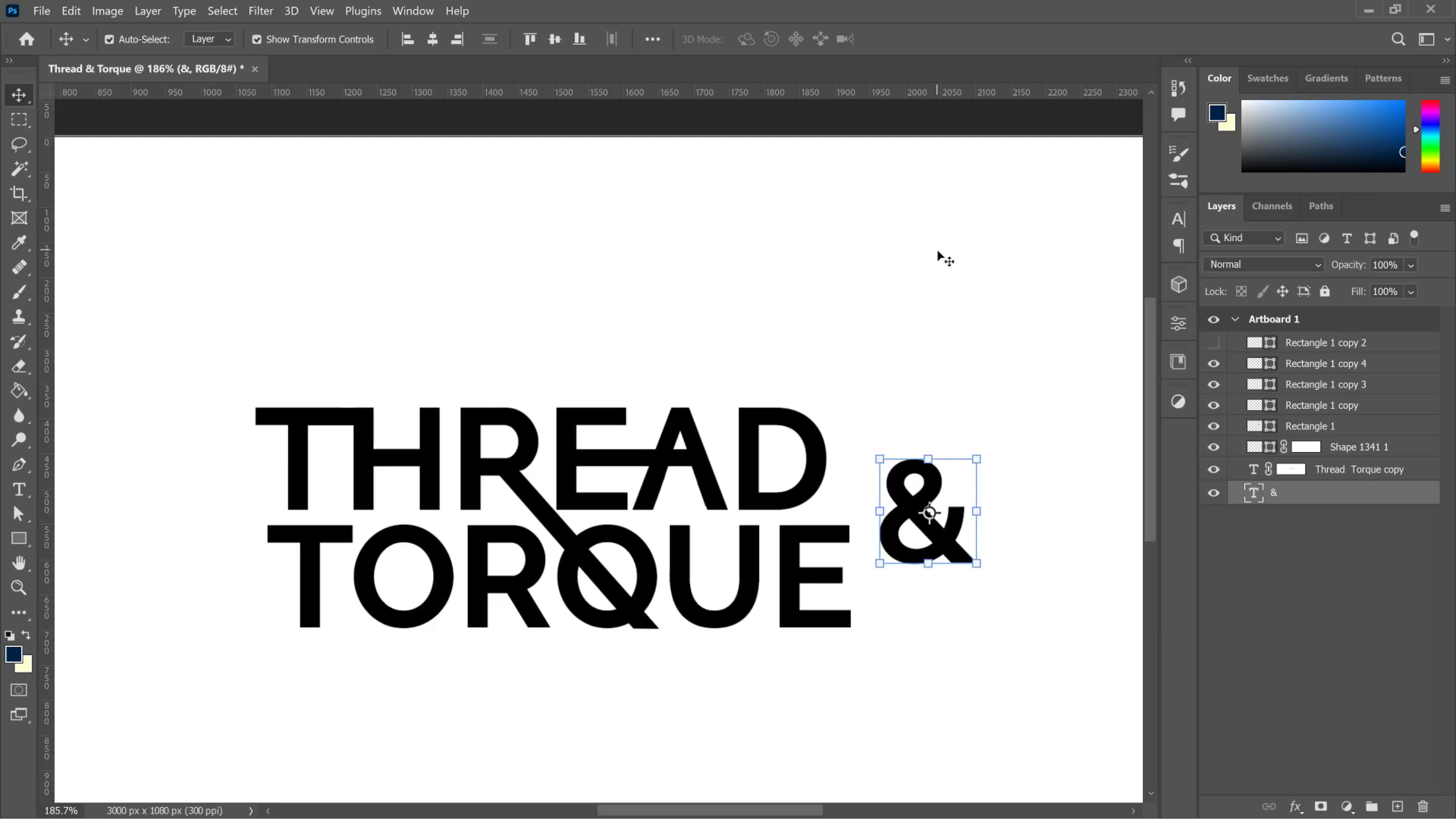 
left_click([938, 251])
 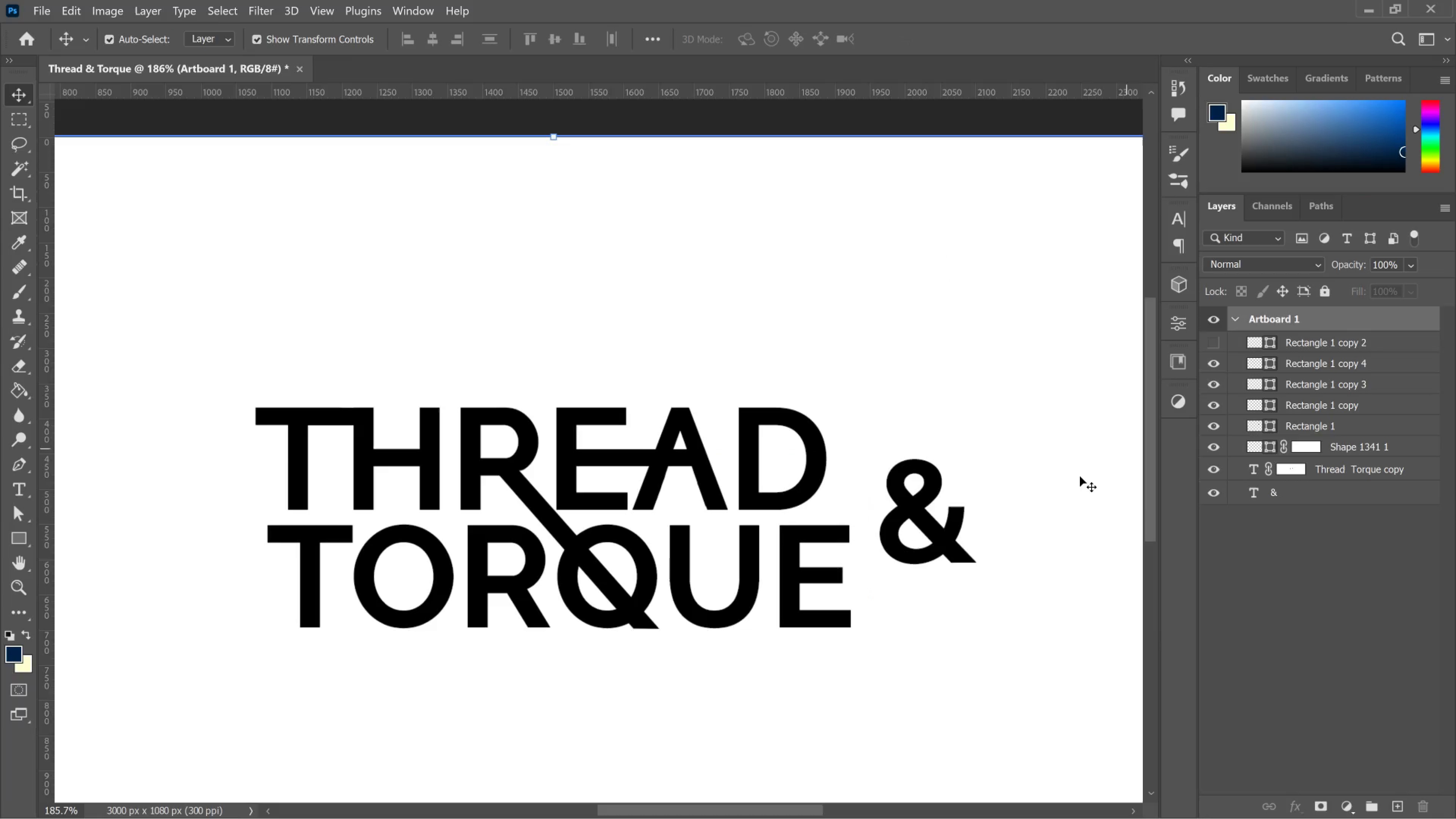 
left_click_drag(start_coordinate=[961, 649], to_coordinate=[260, 369])
 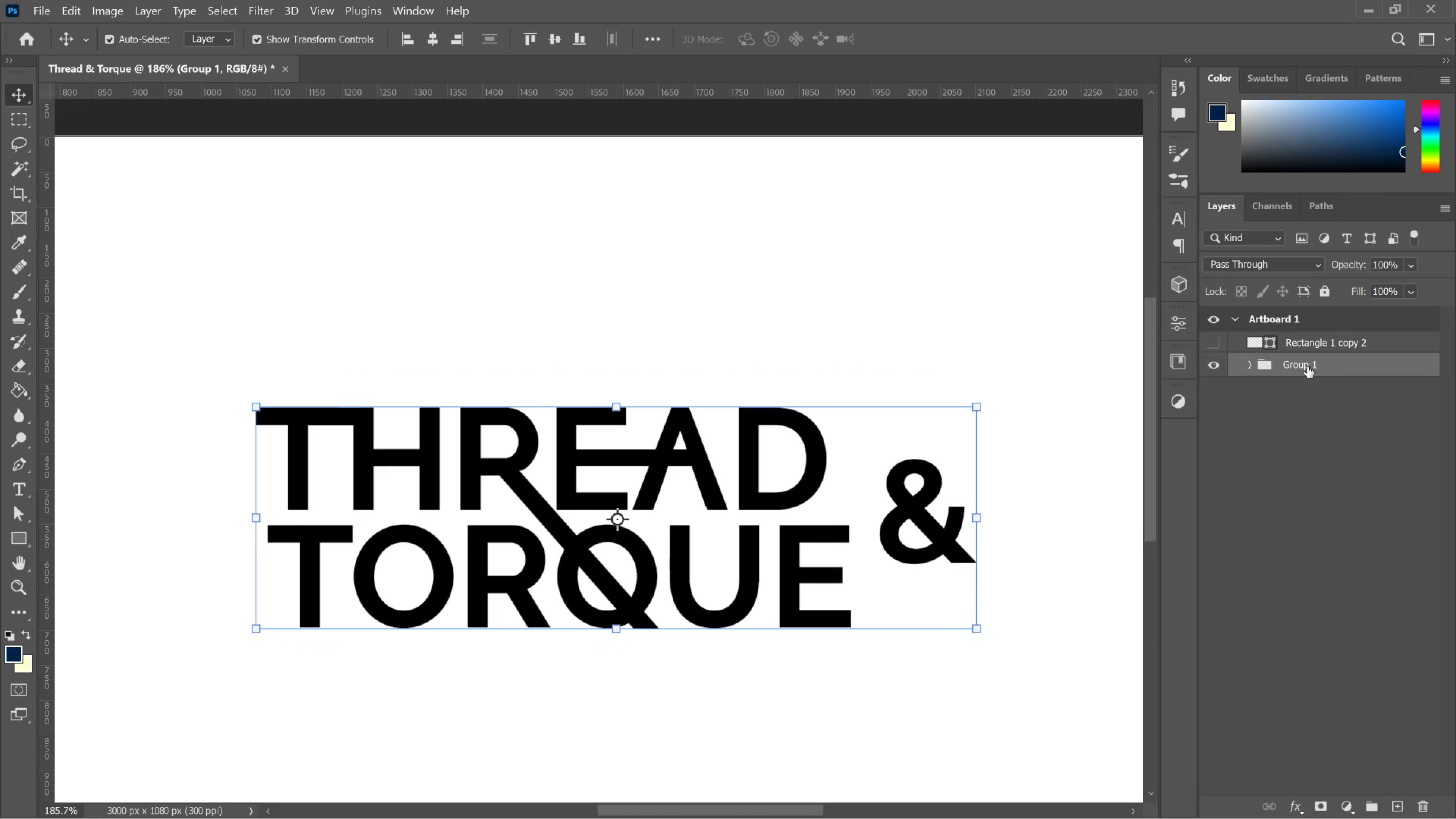 
key(Control+J)
 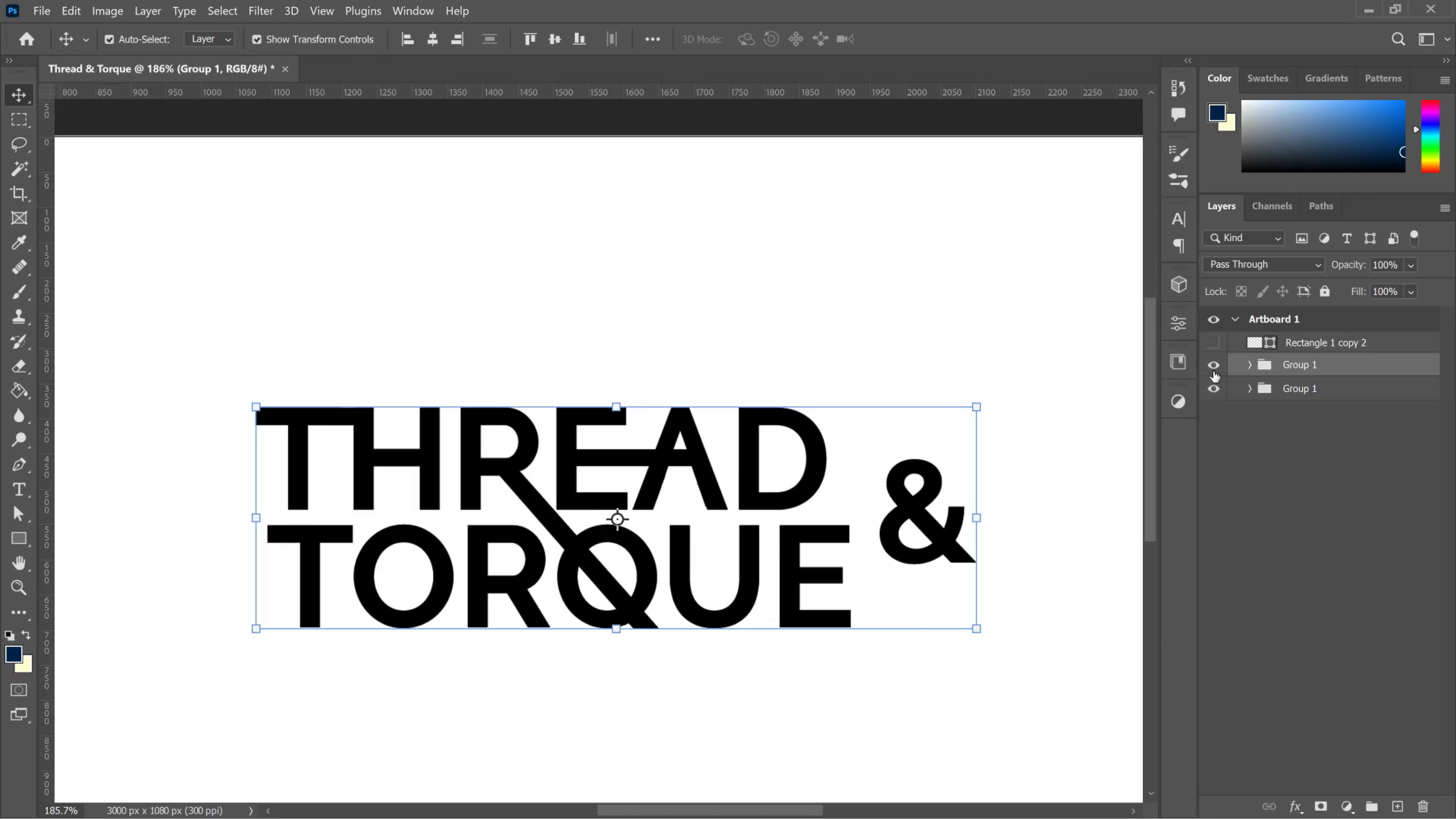 
left_click([1213, 371])
 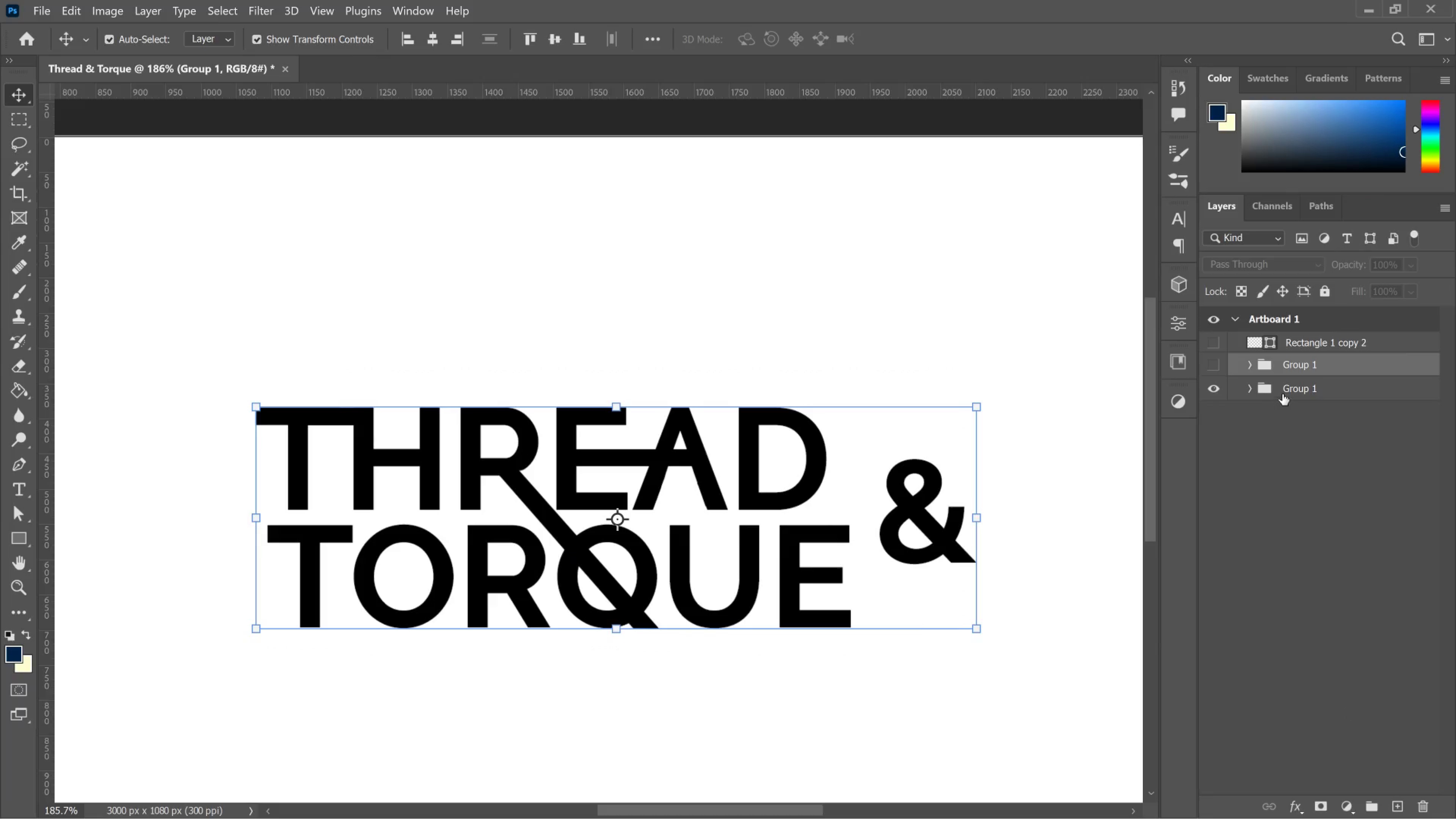 
left_click([1282, 394])
 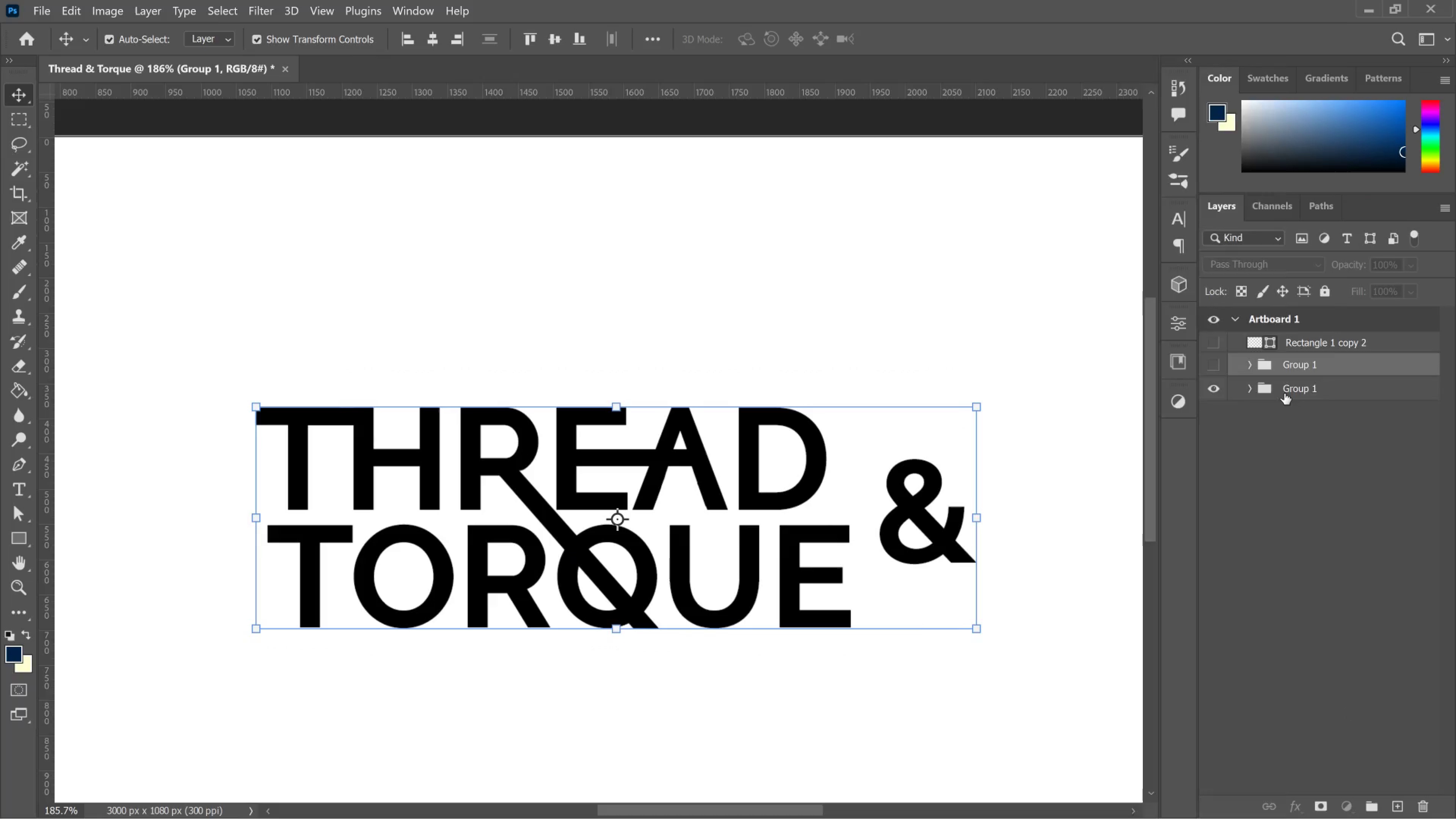 
right_click([1284, 393])
 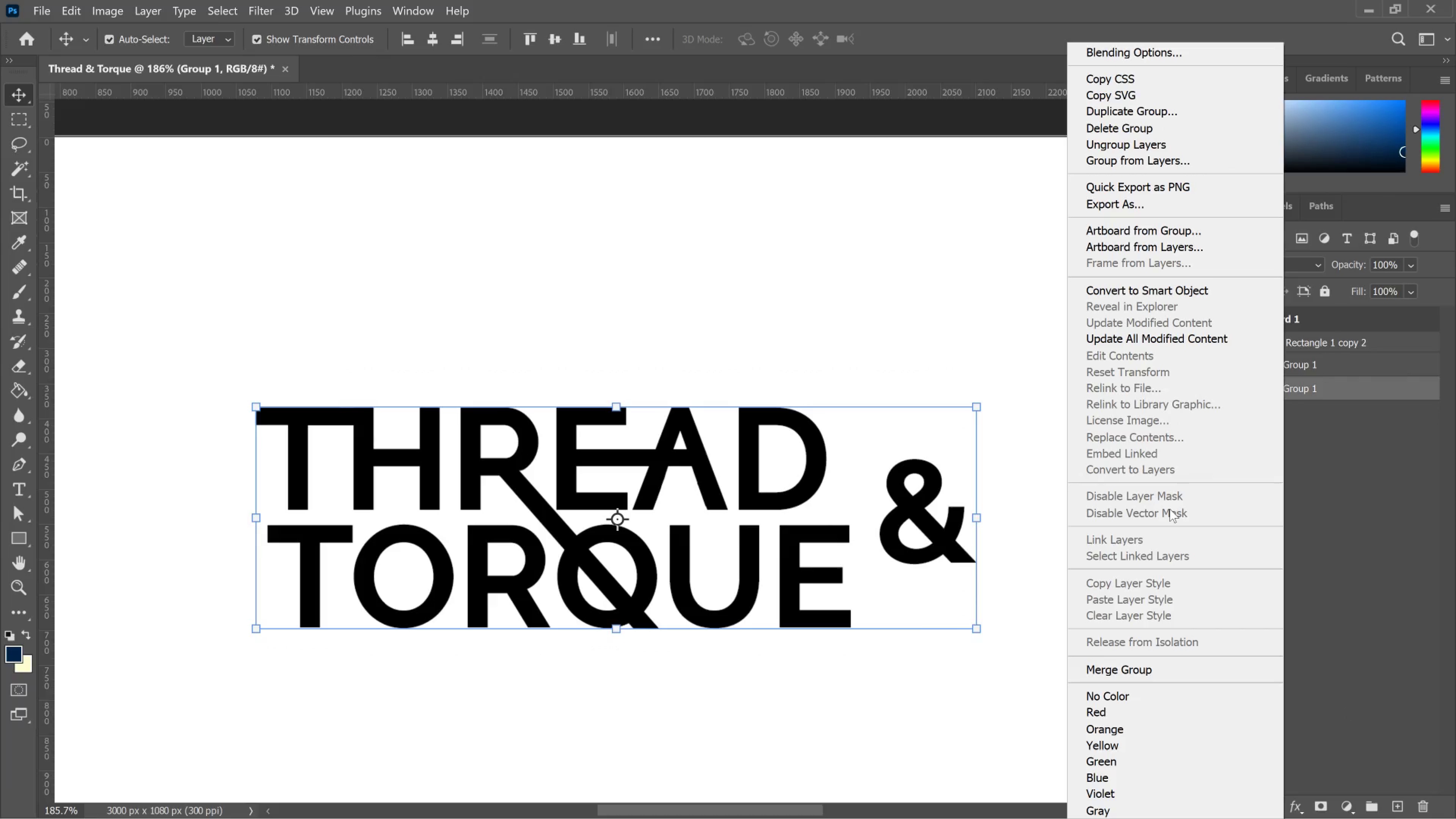 
wait(9.67)
 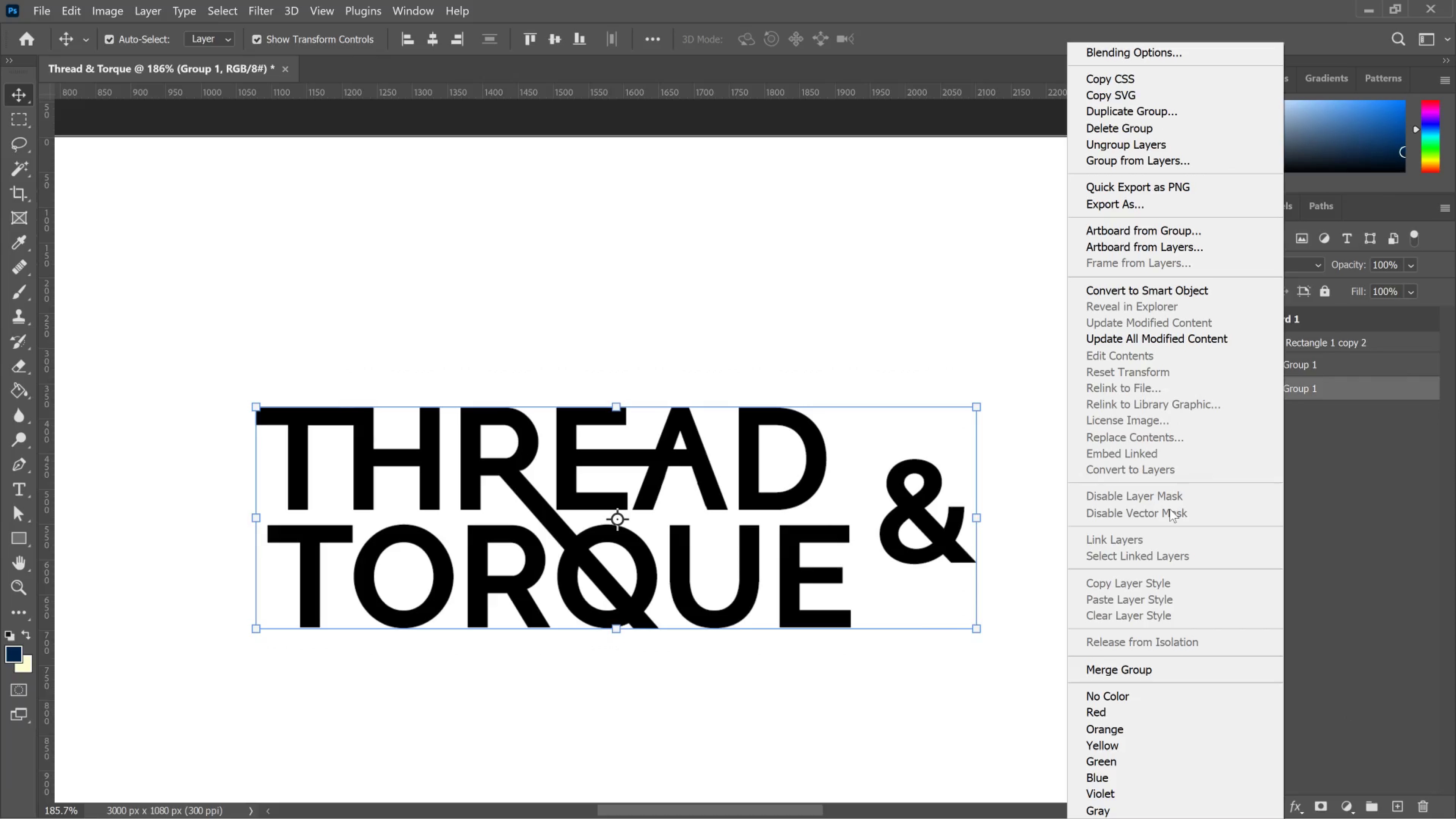 
left_click([1176, 289])
 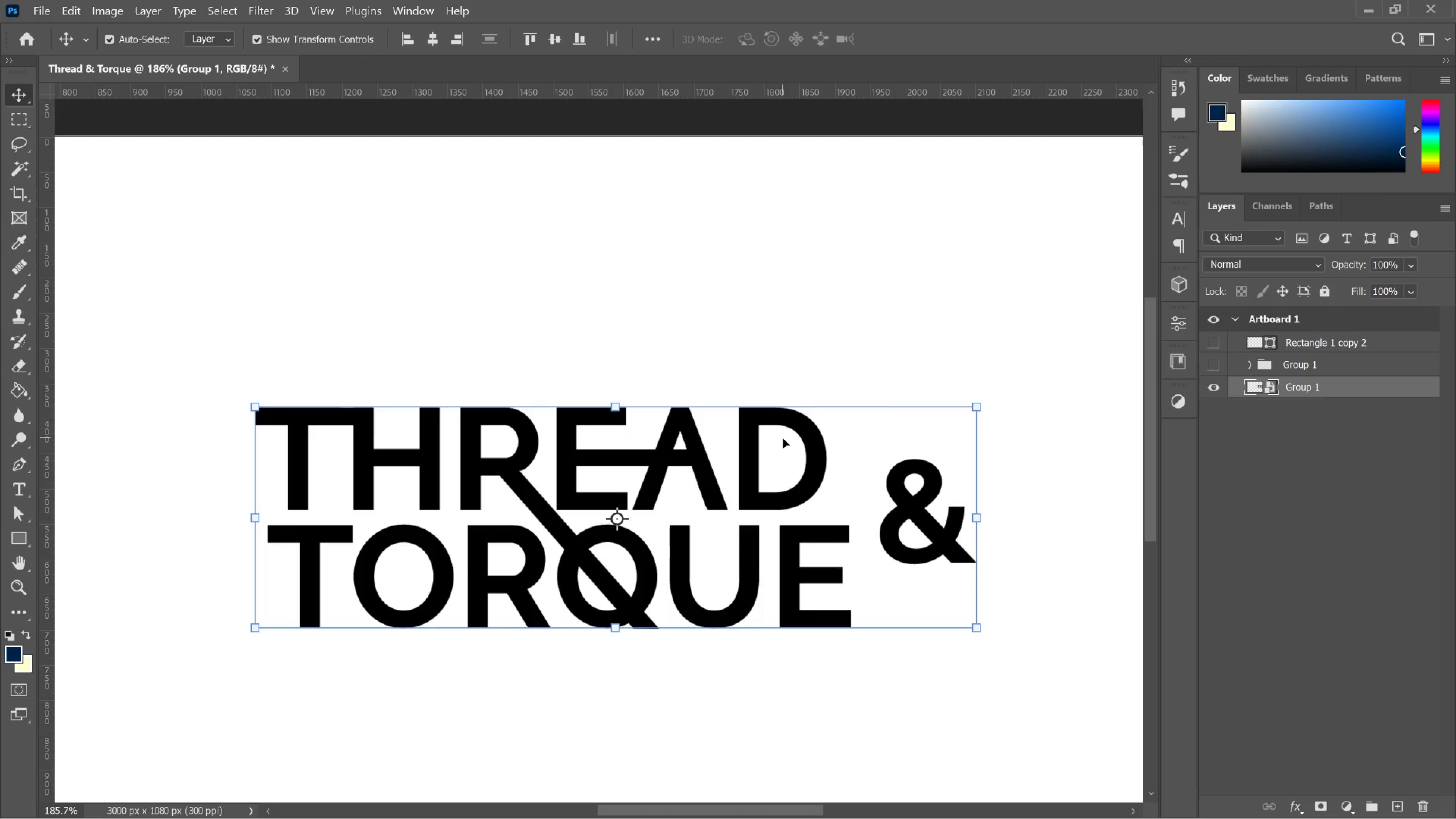 
hold_key(key=AltLeft, duration=0.69)
 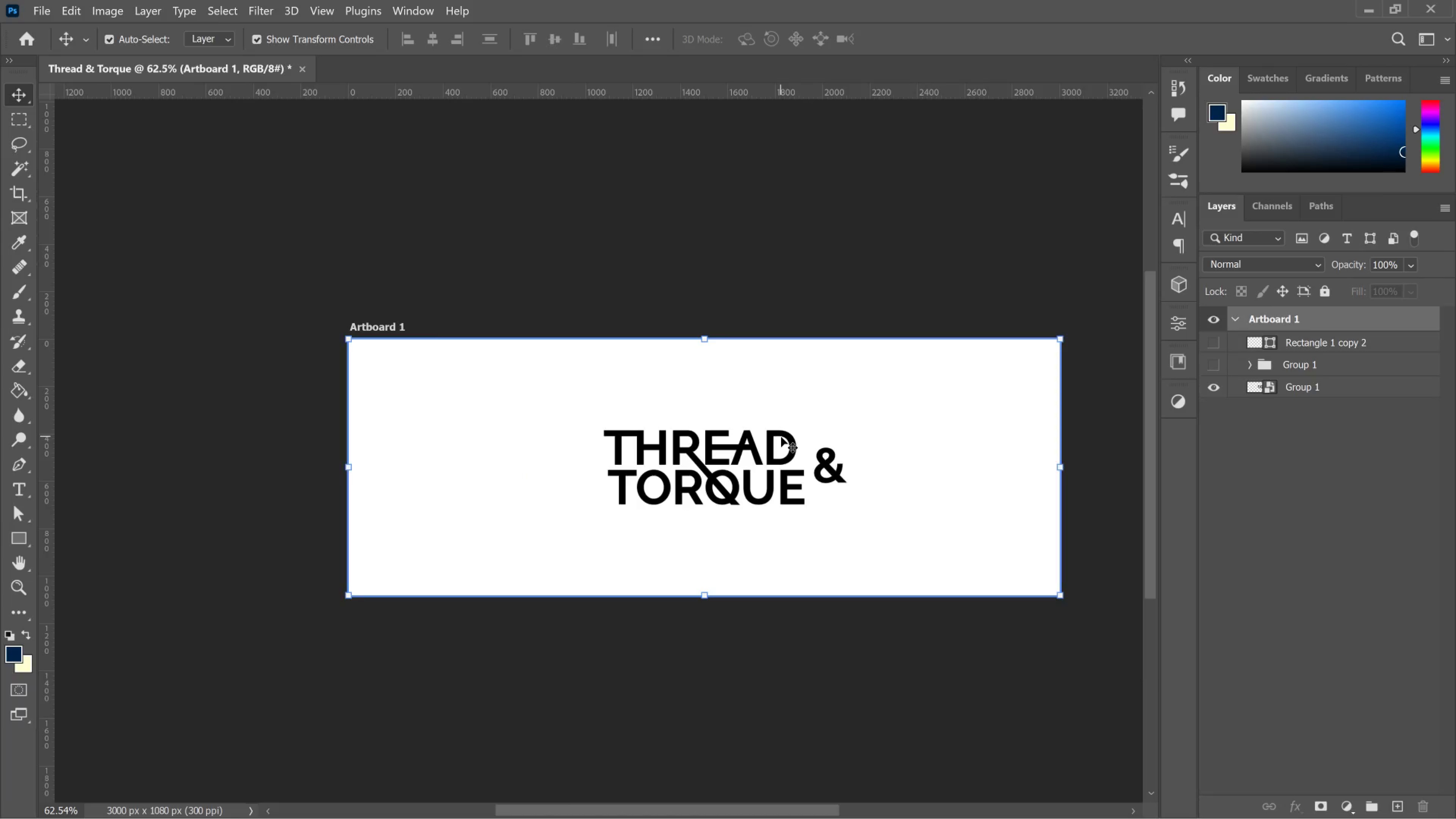 
left_click([784, 439])
 